 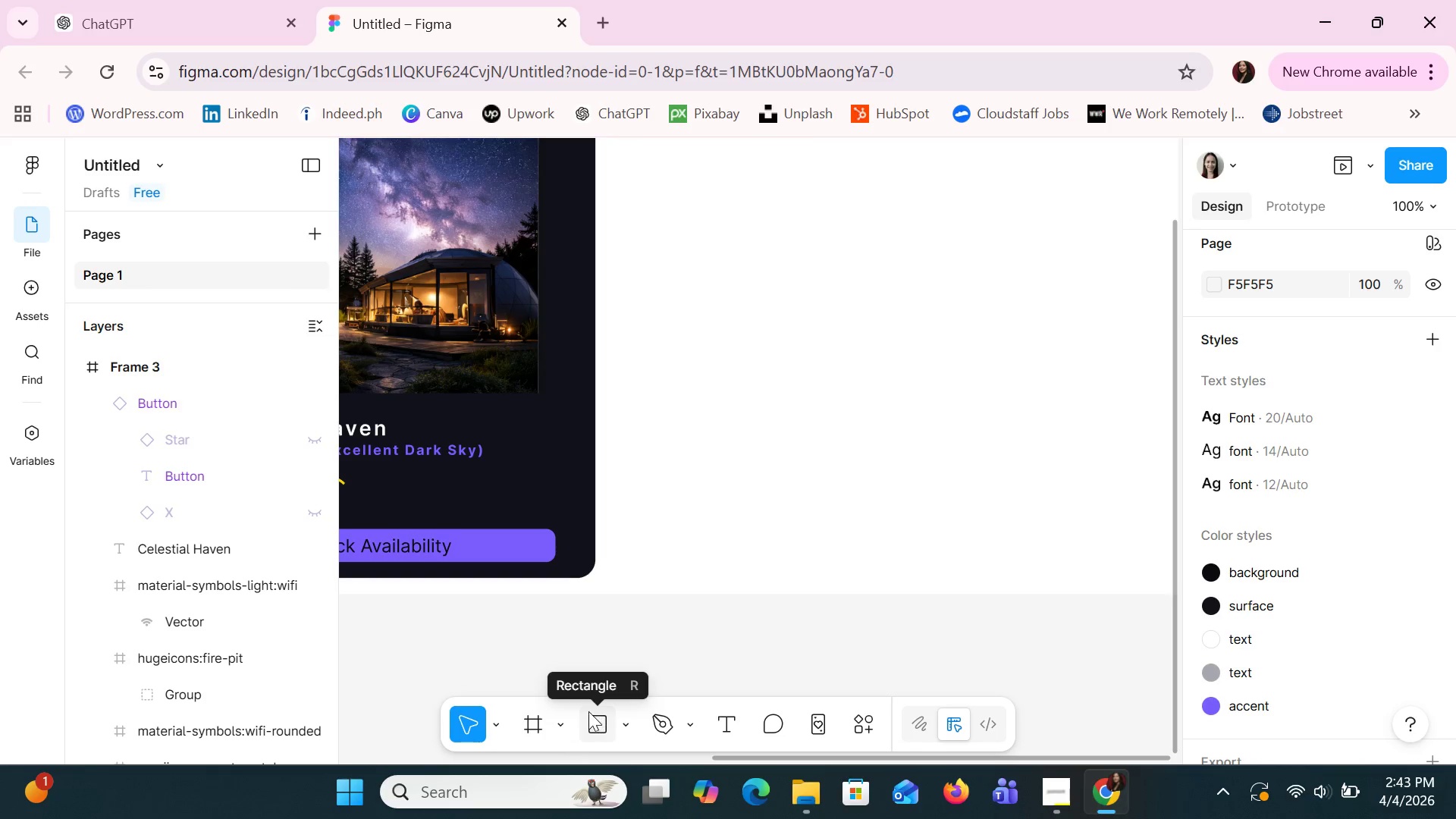 
left_click([603, 732])
 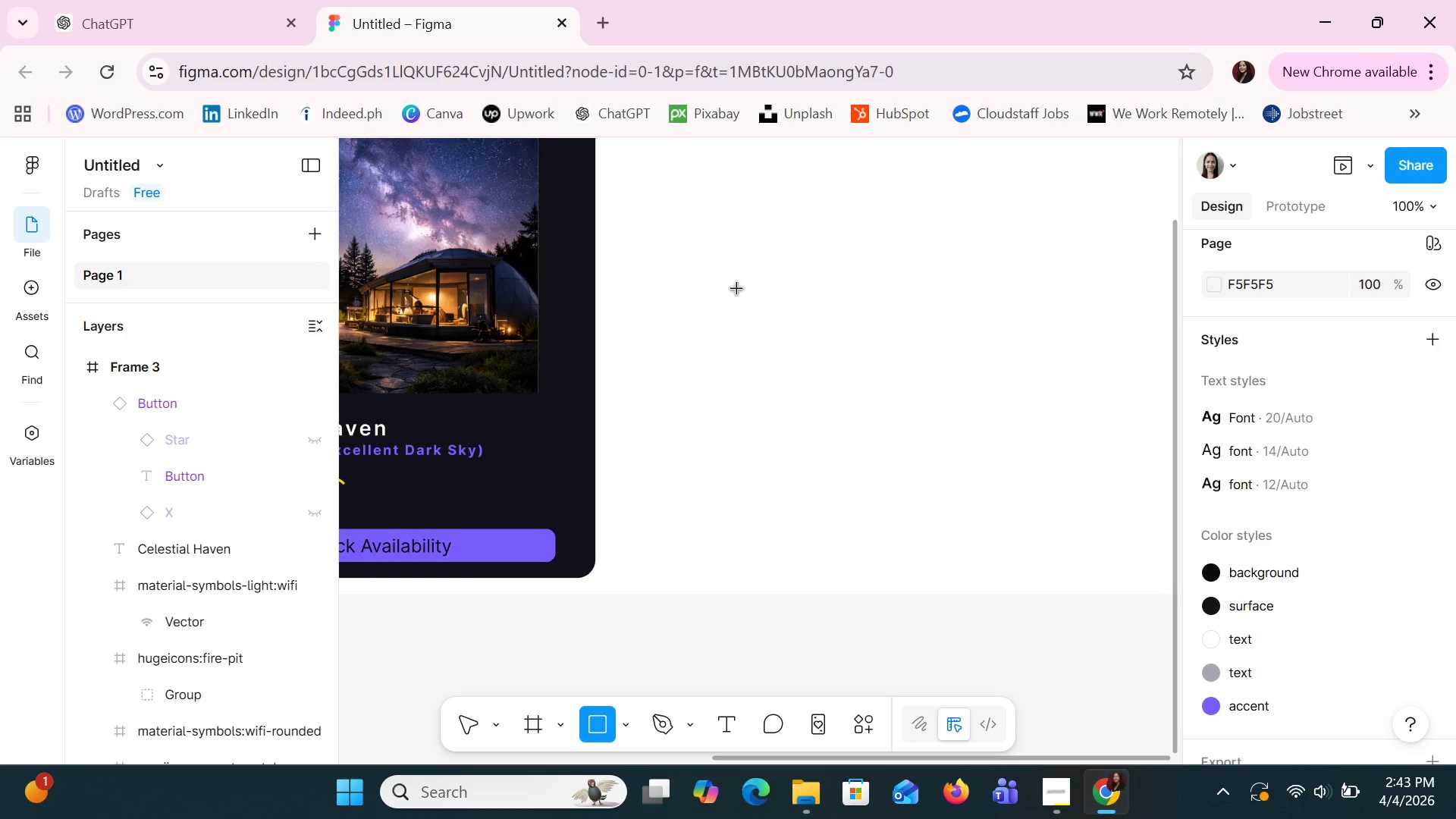 
left_click_drag(start_coordinate=[737, 289], to_coordinate=[959, 411])
 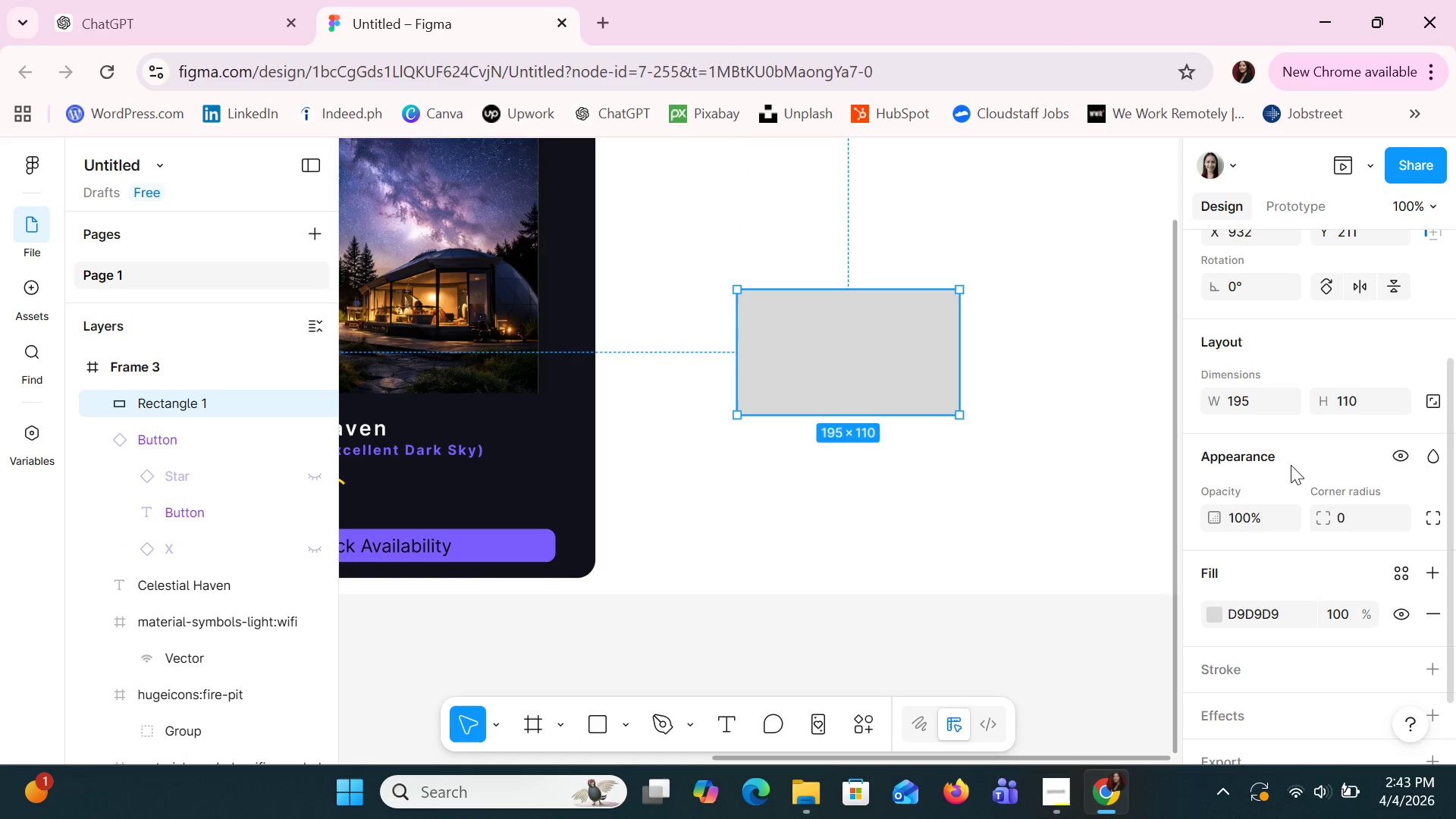 
scroll: coordinate [1291, 465], scroll_direction: up, amount: 3.0
 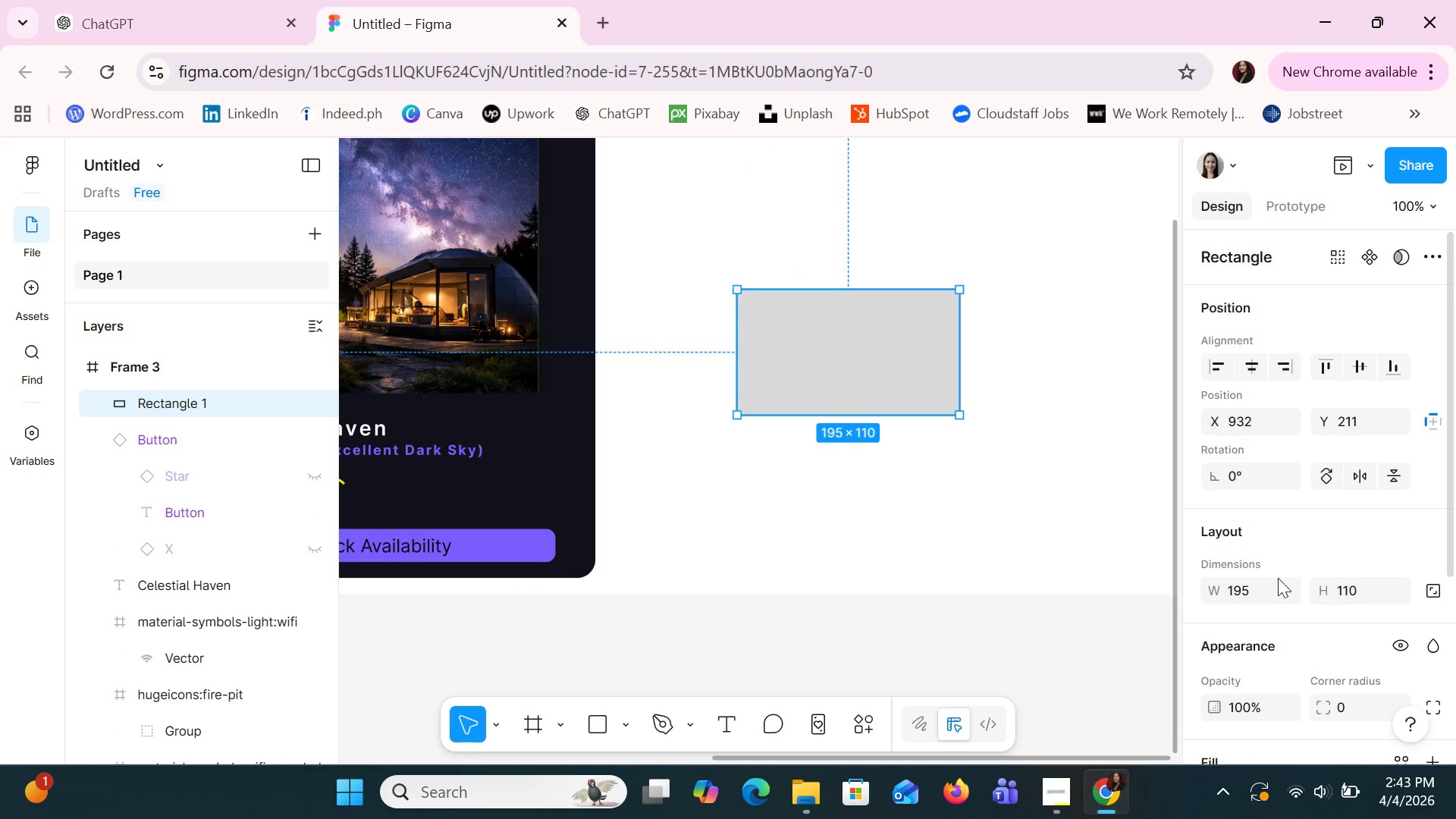 
left_click([1260, 604])
 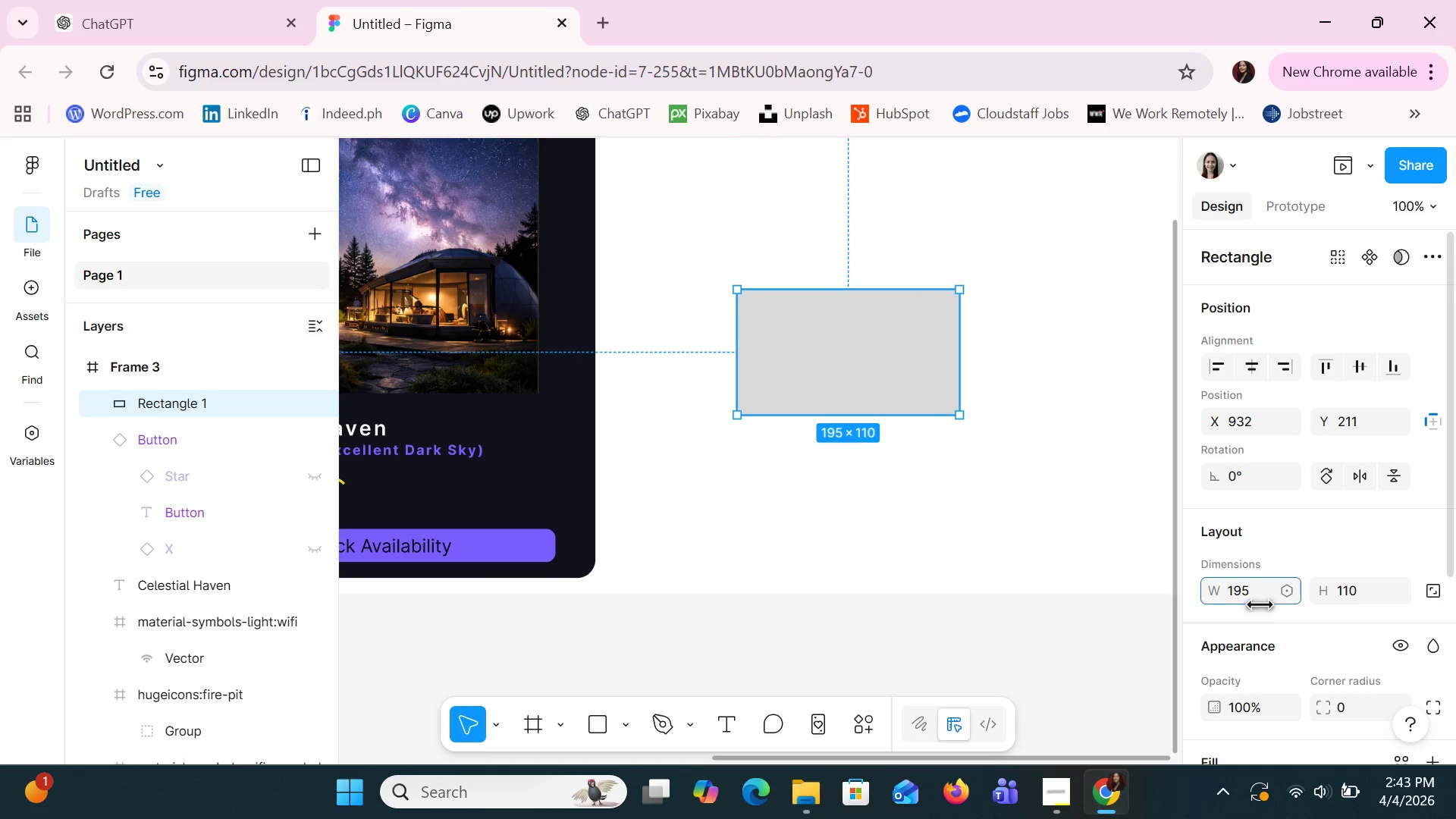 
left_click_drag(start_coordinate=[1258, 604], to_coordinate=[728, 450])
 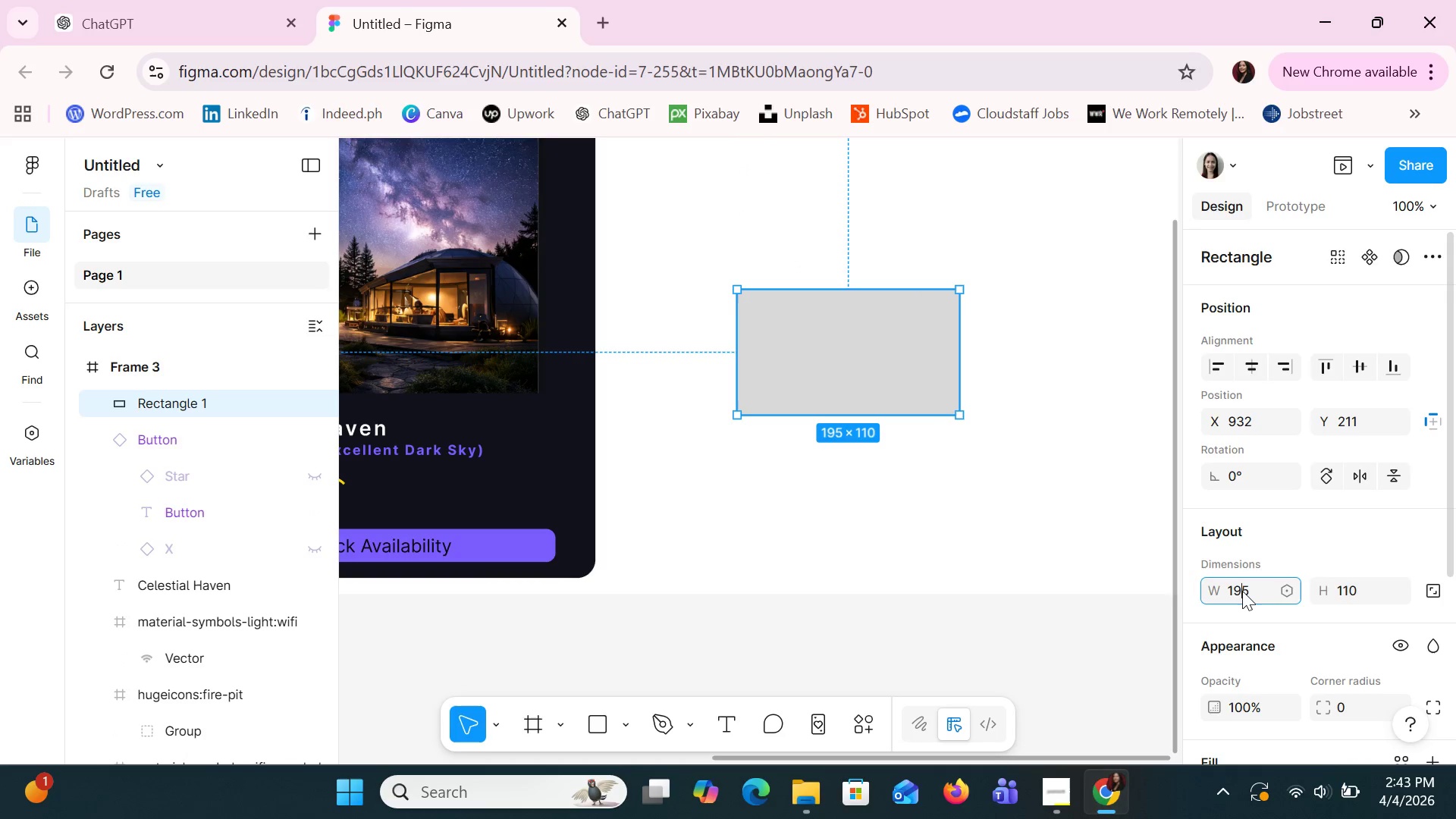 
triple_click([1242, 591])
 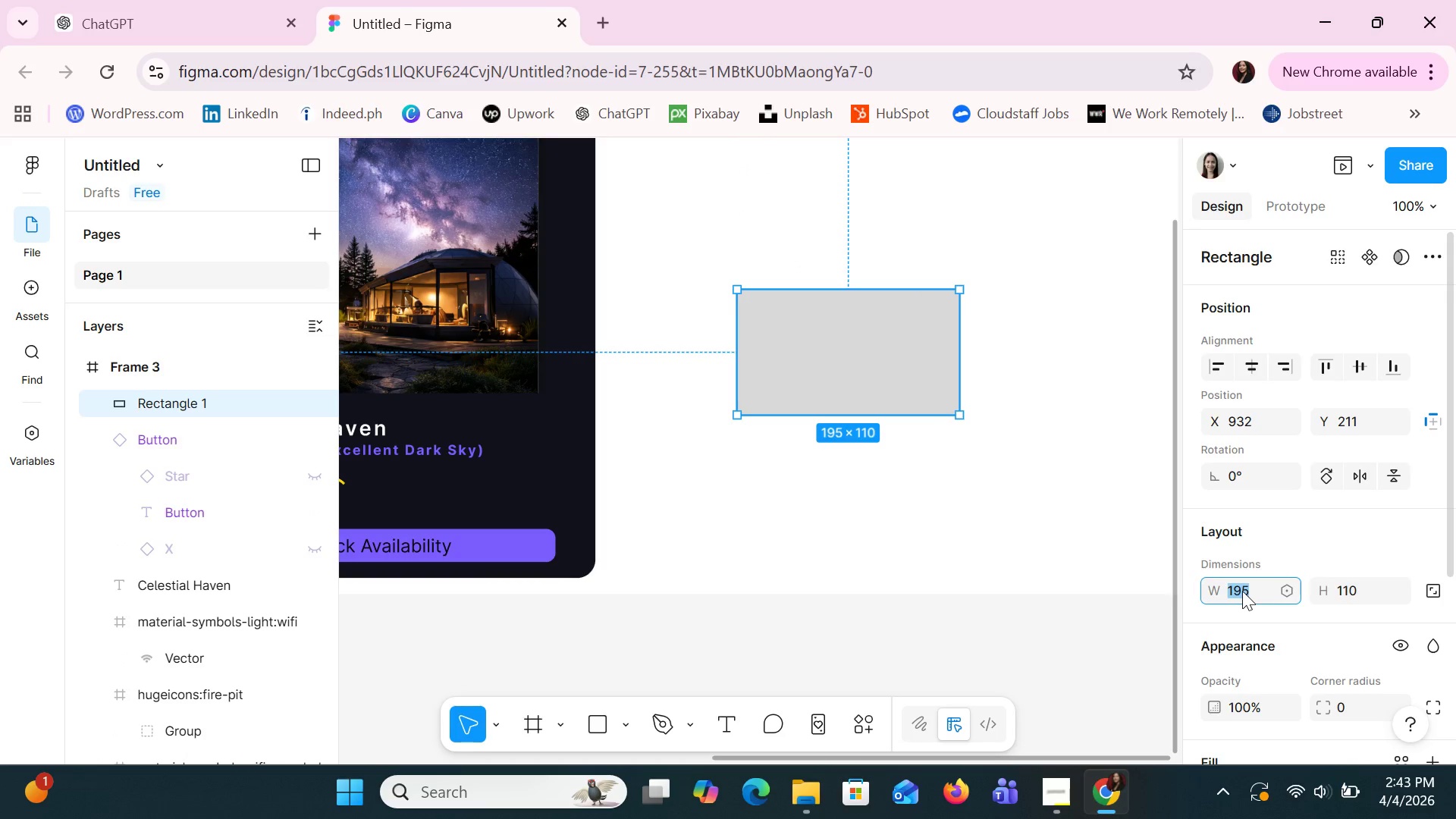 
type(300)
 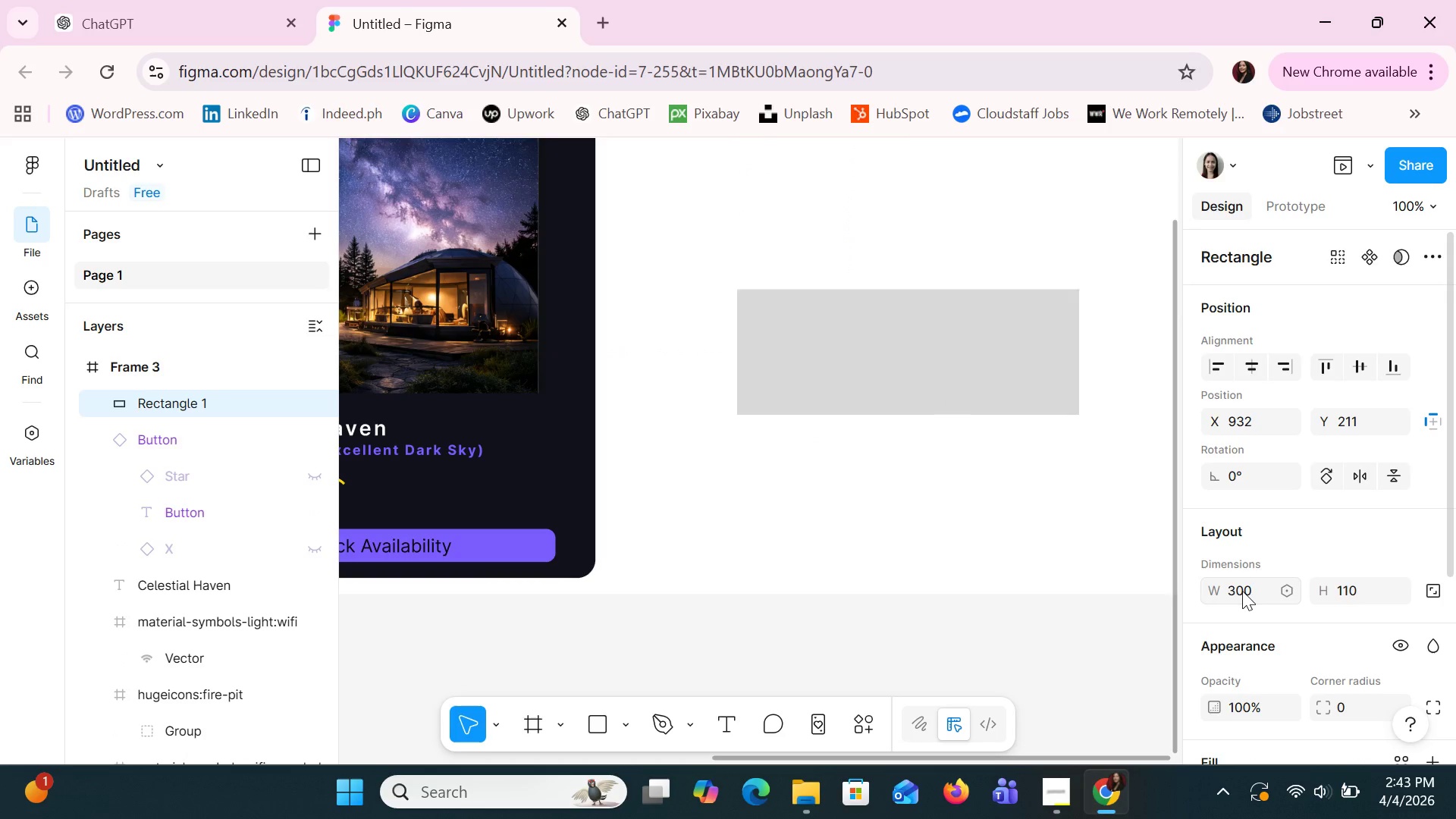 
key(Enter)
 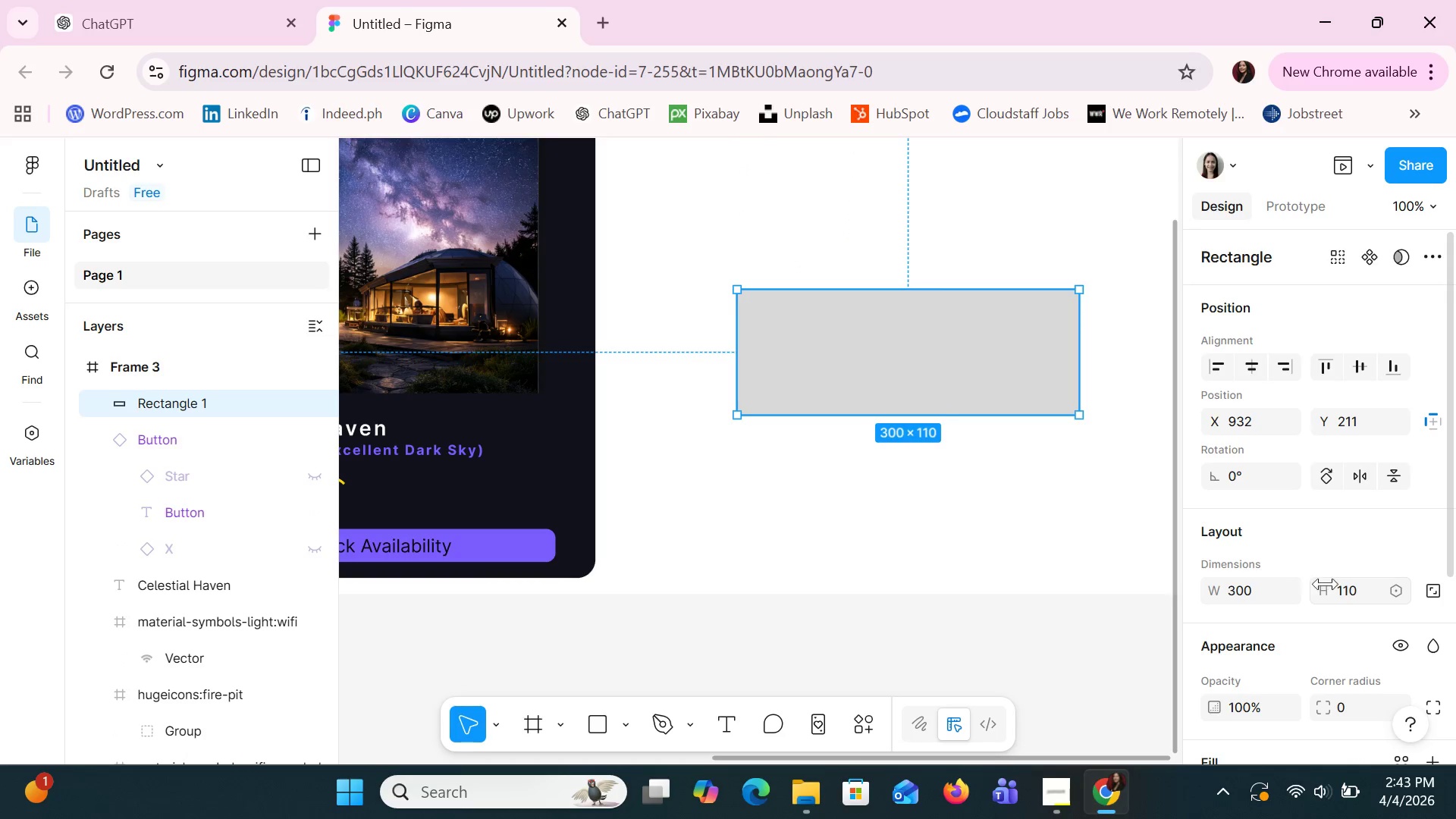 
left_click([1343, 595])
 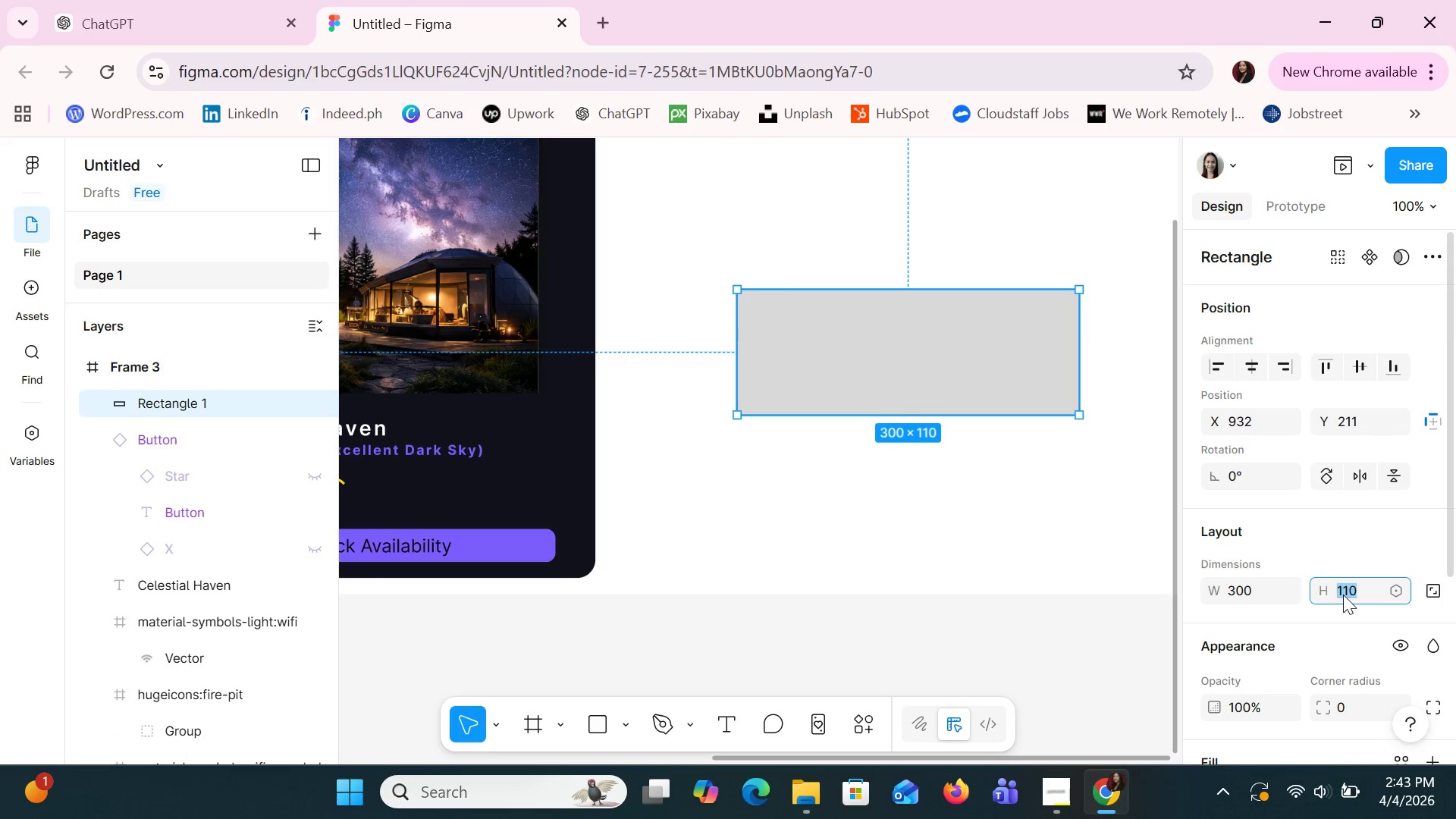 
type(300)
 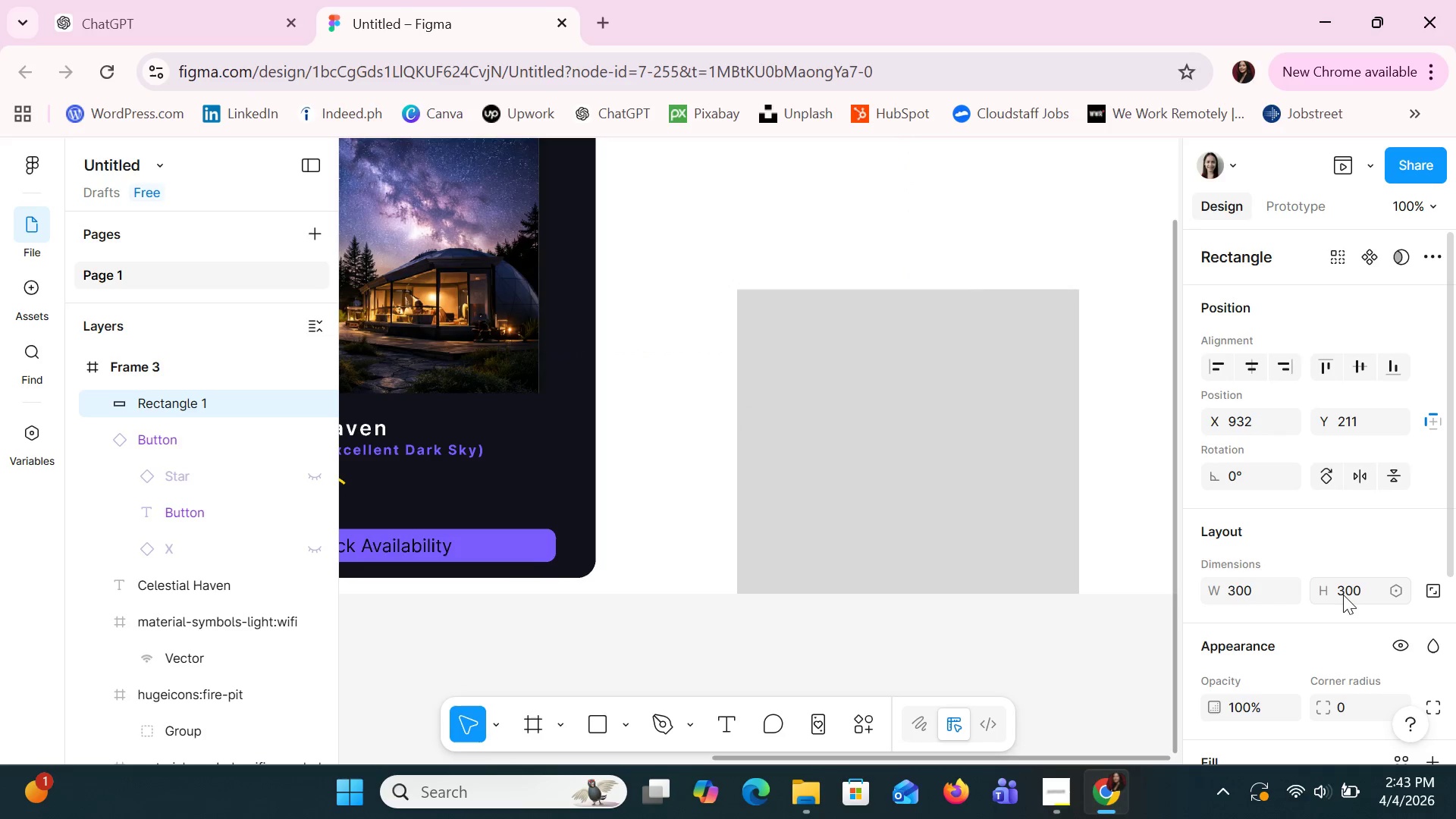 
key(Enter)
 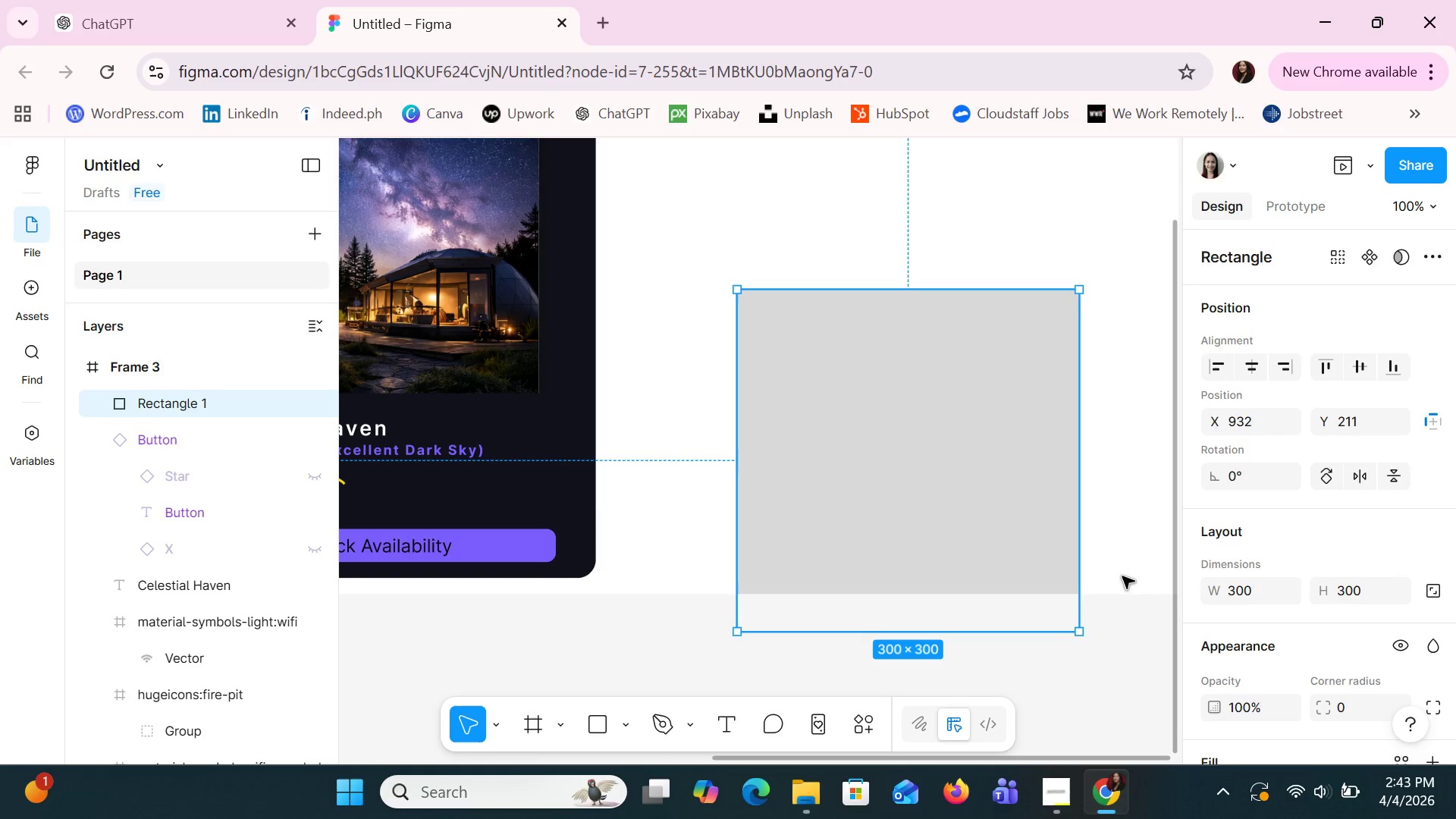 
left_click_drag(start_coordinate=[1026, 467], to_coordinate=[975, 362])
 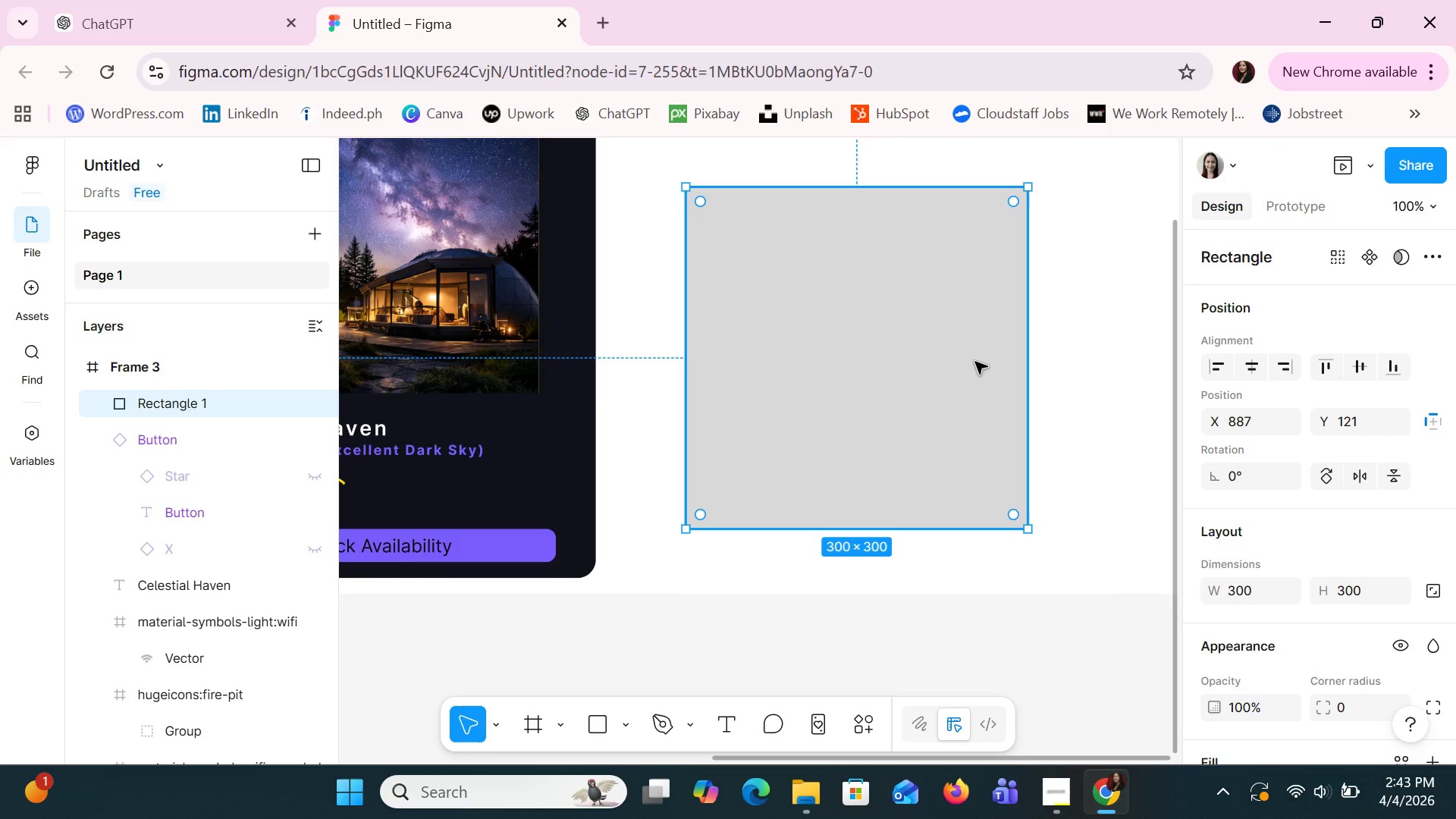 
wait(6.23)
 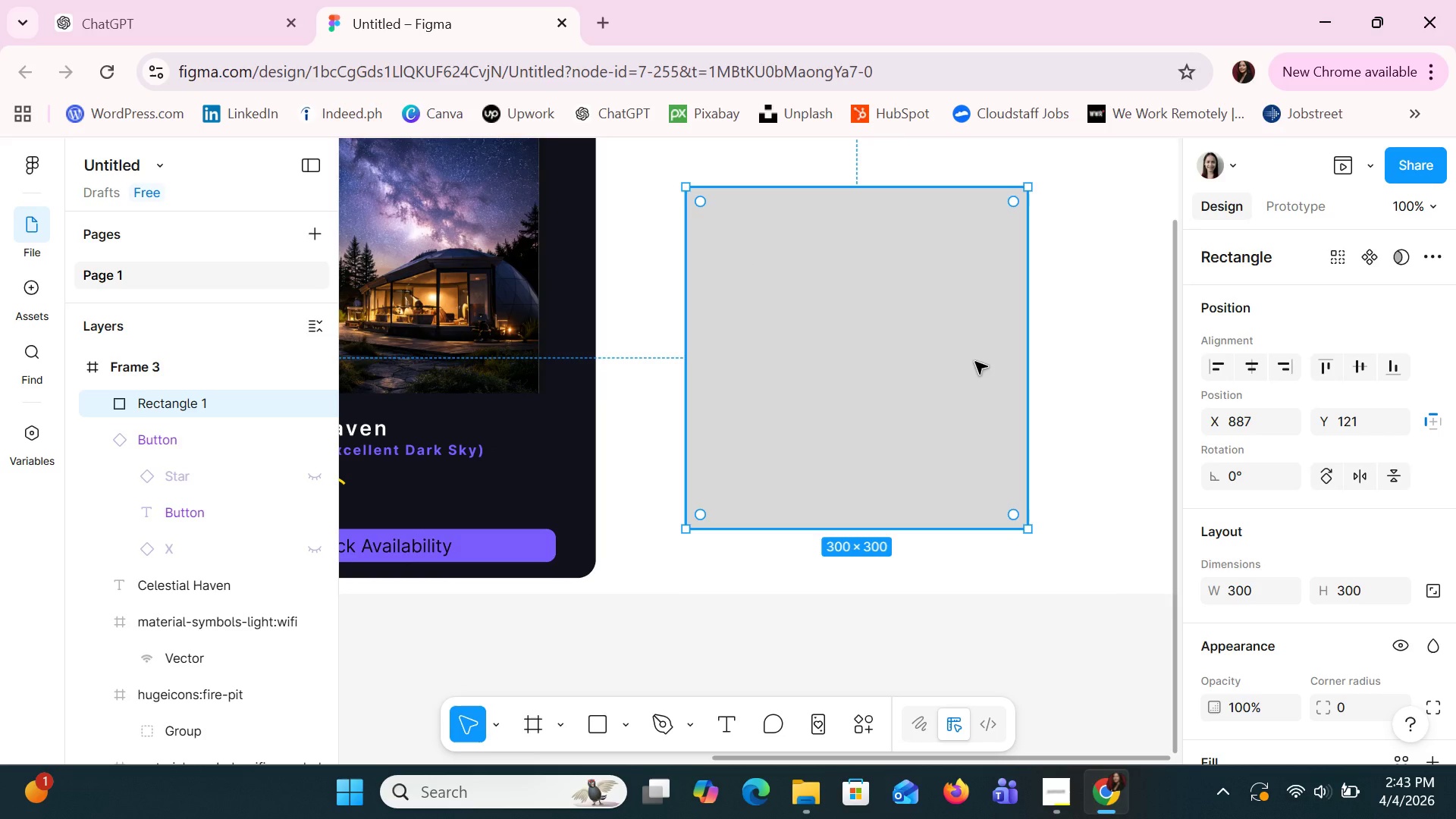 
key(Control+Z)
 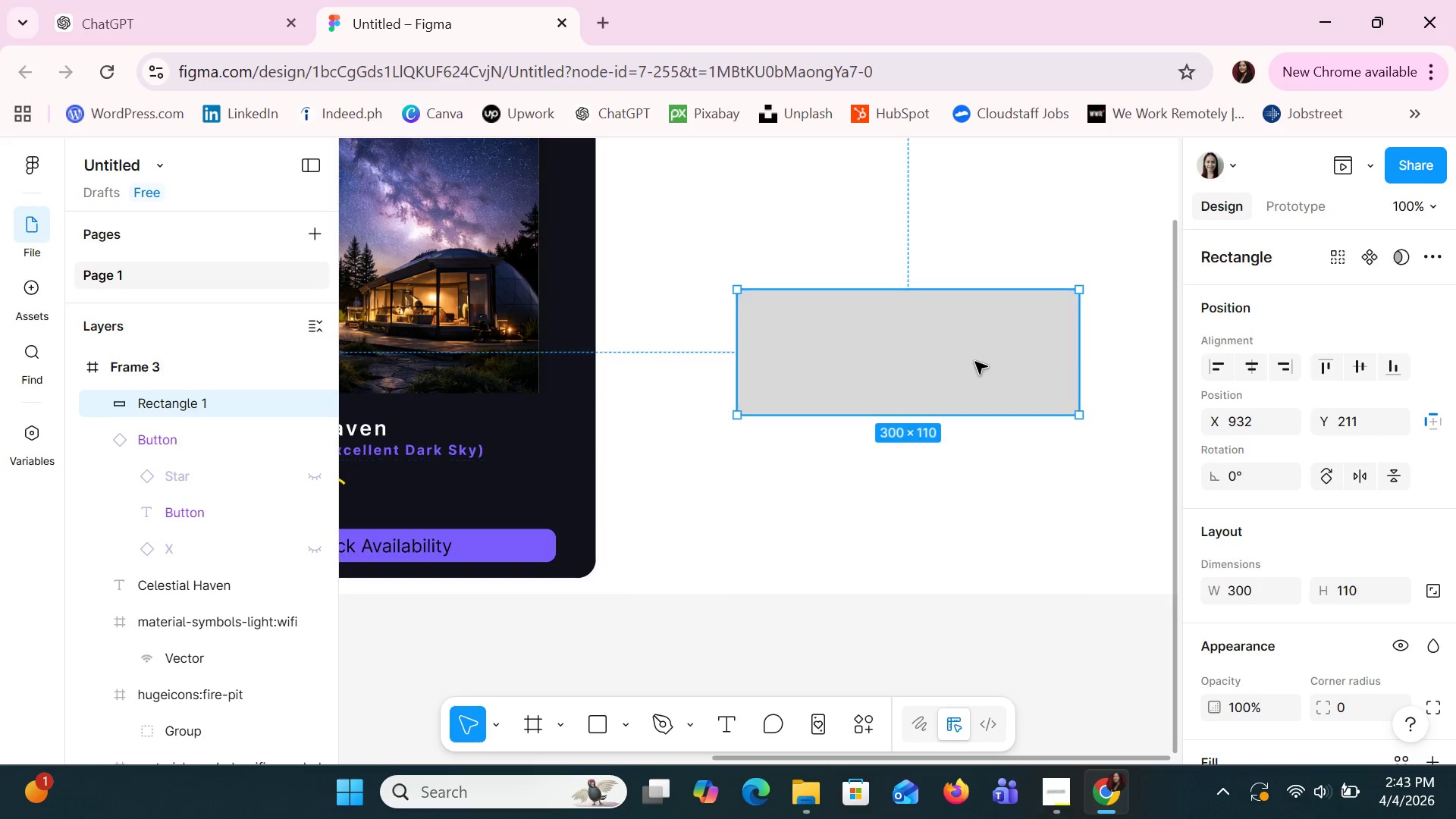 
key(Control+Z)
 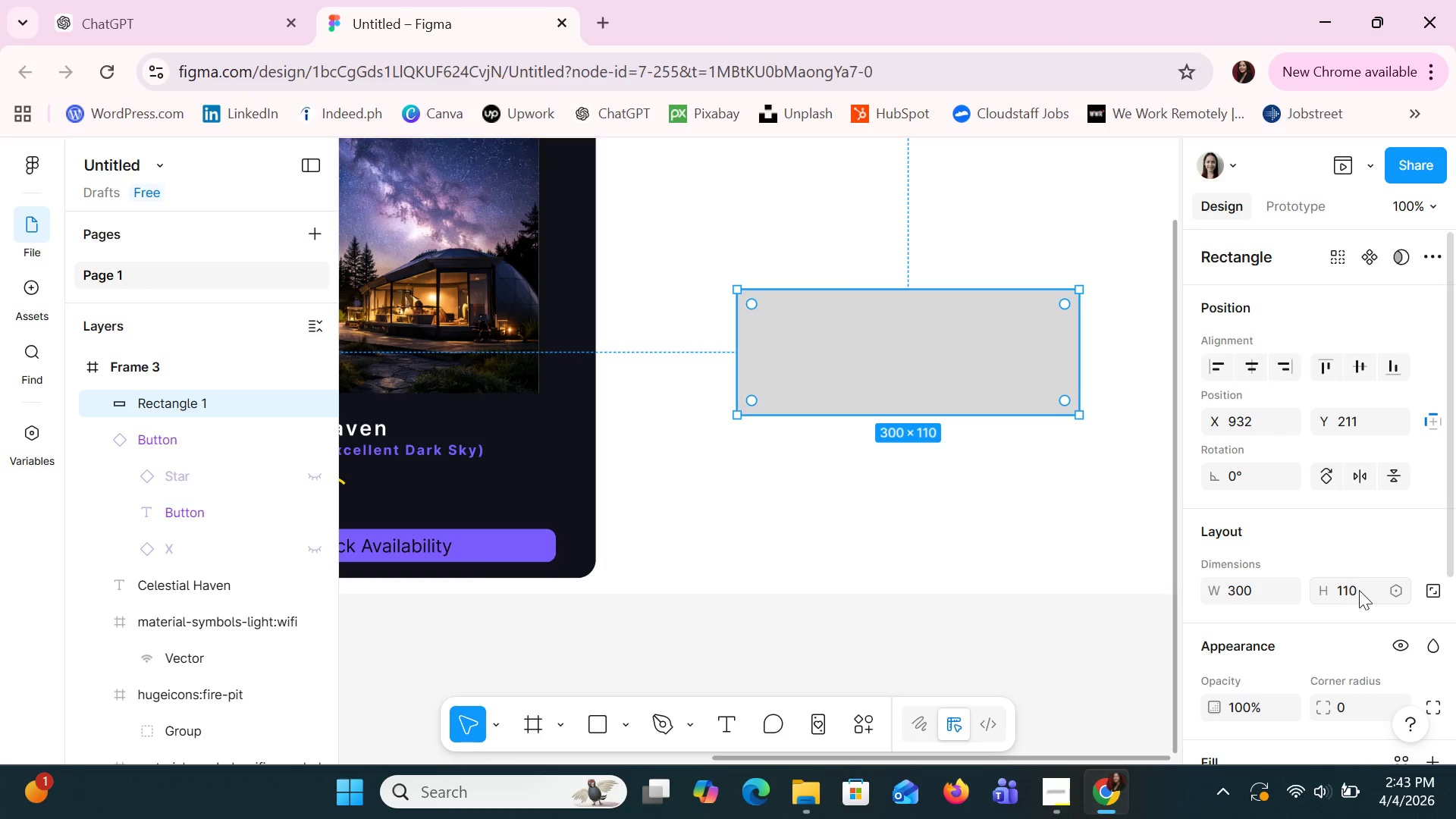 
wait(10.62)
 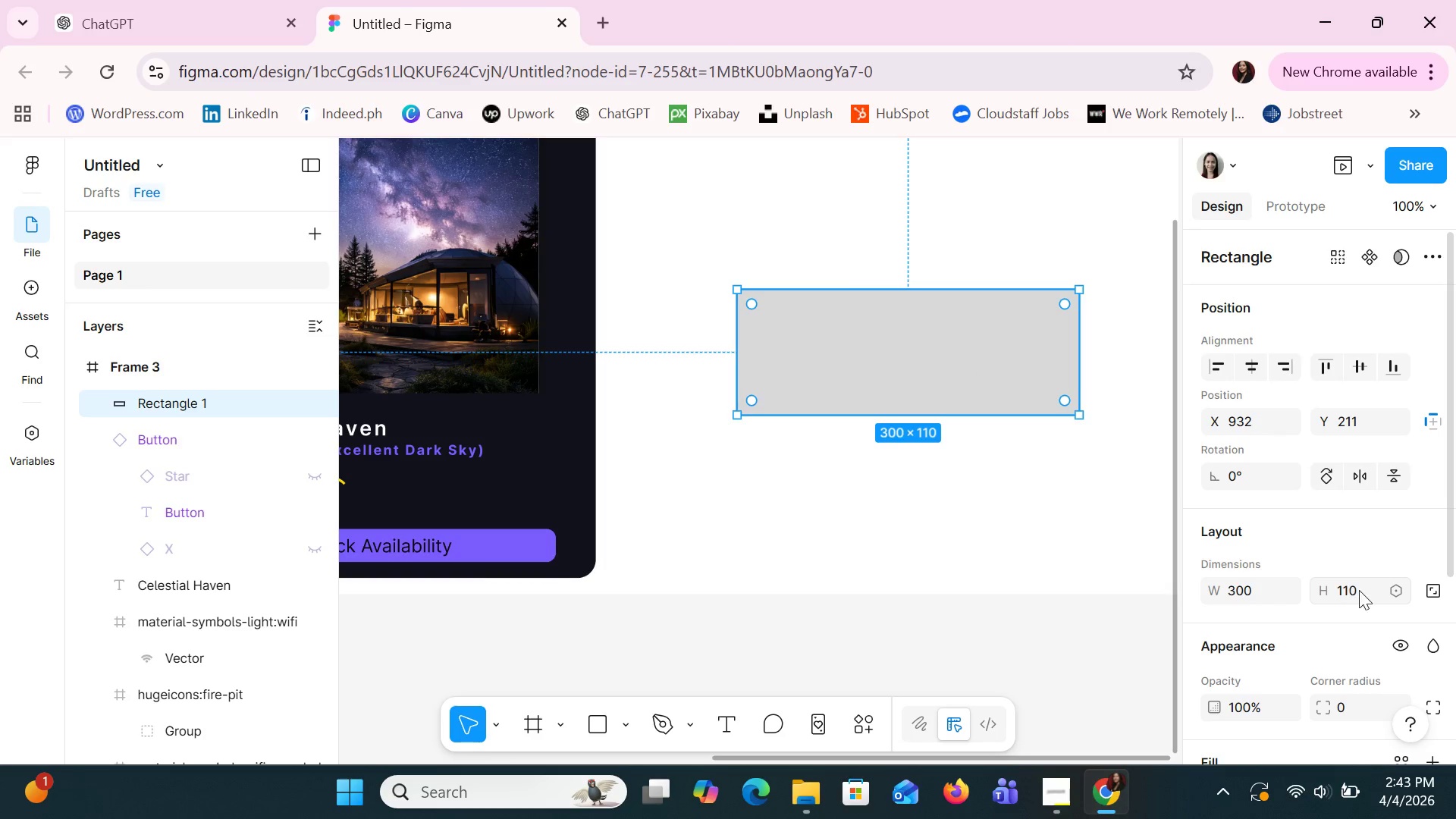 
scroll: coordinate [1359, 592], scroll_direction: none, amount: 0.0
 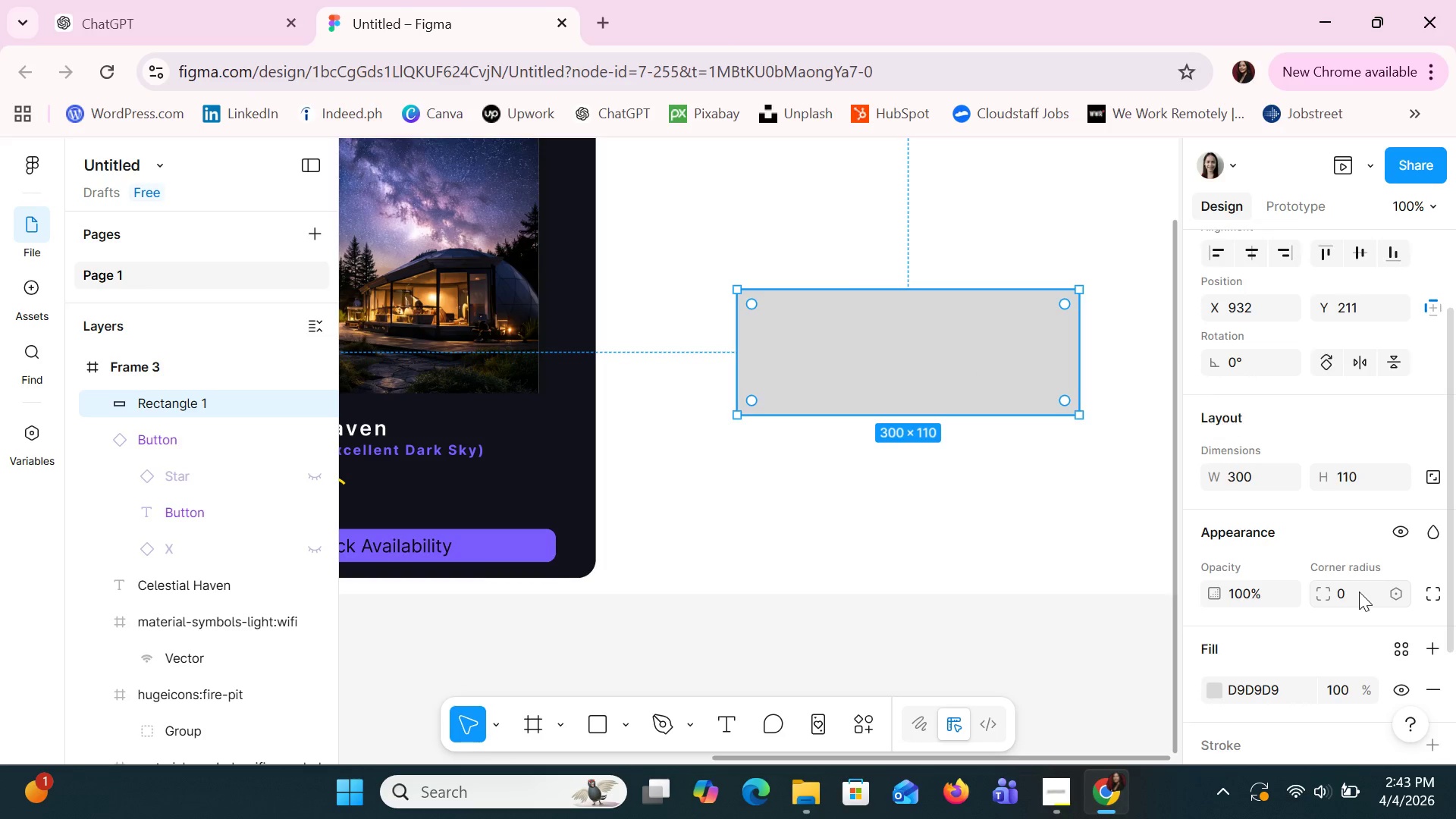 
scroll: coordinate [1359, 592], scroll_direction: down, amount: 1.0
 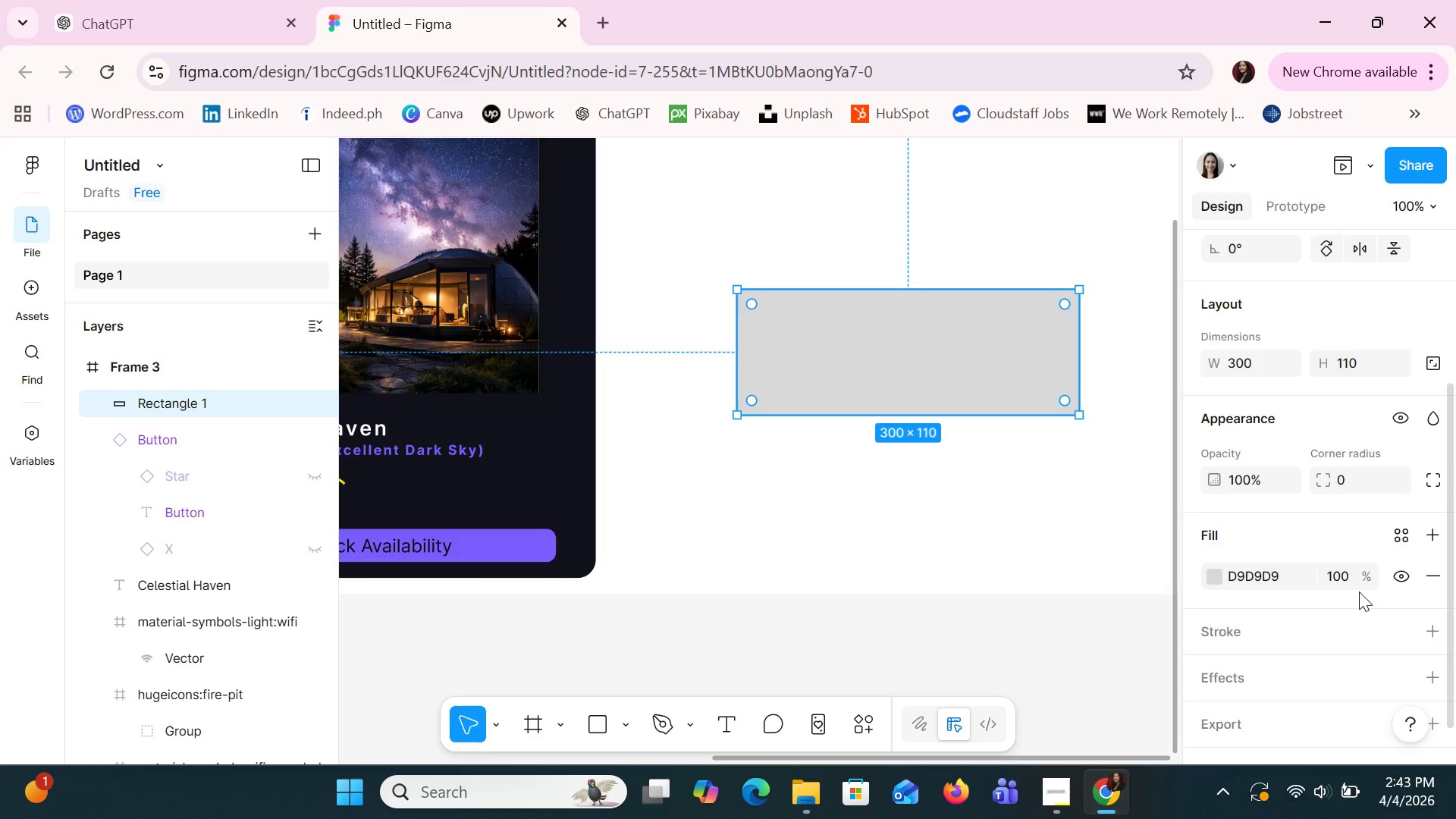 
scroll: coordinate [1359, 592], scroll_direction: none, amount: 0.0
 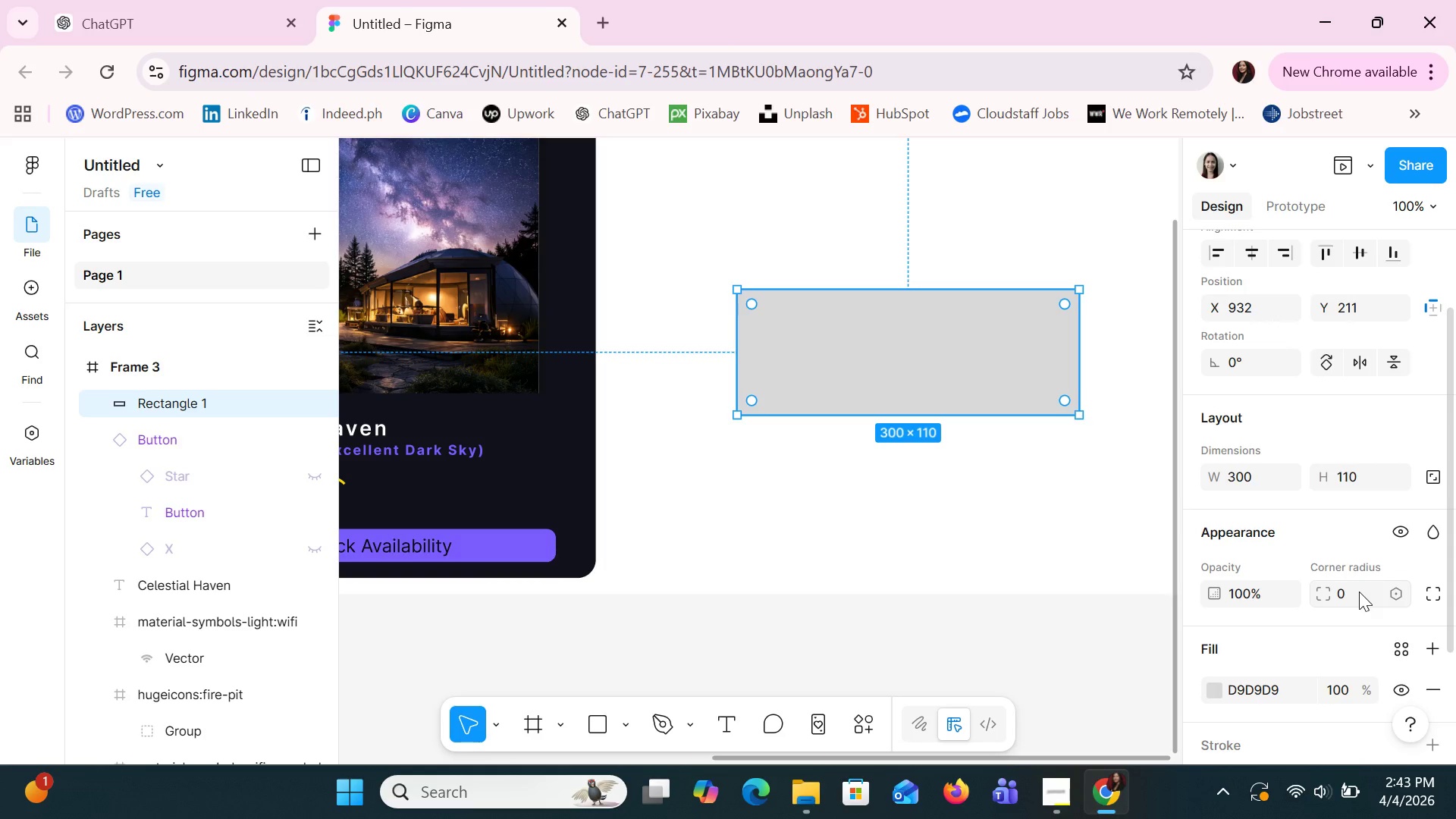 
scroll: coordinate [1359, 592], scroll_direction: up, amount: 1.0
 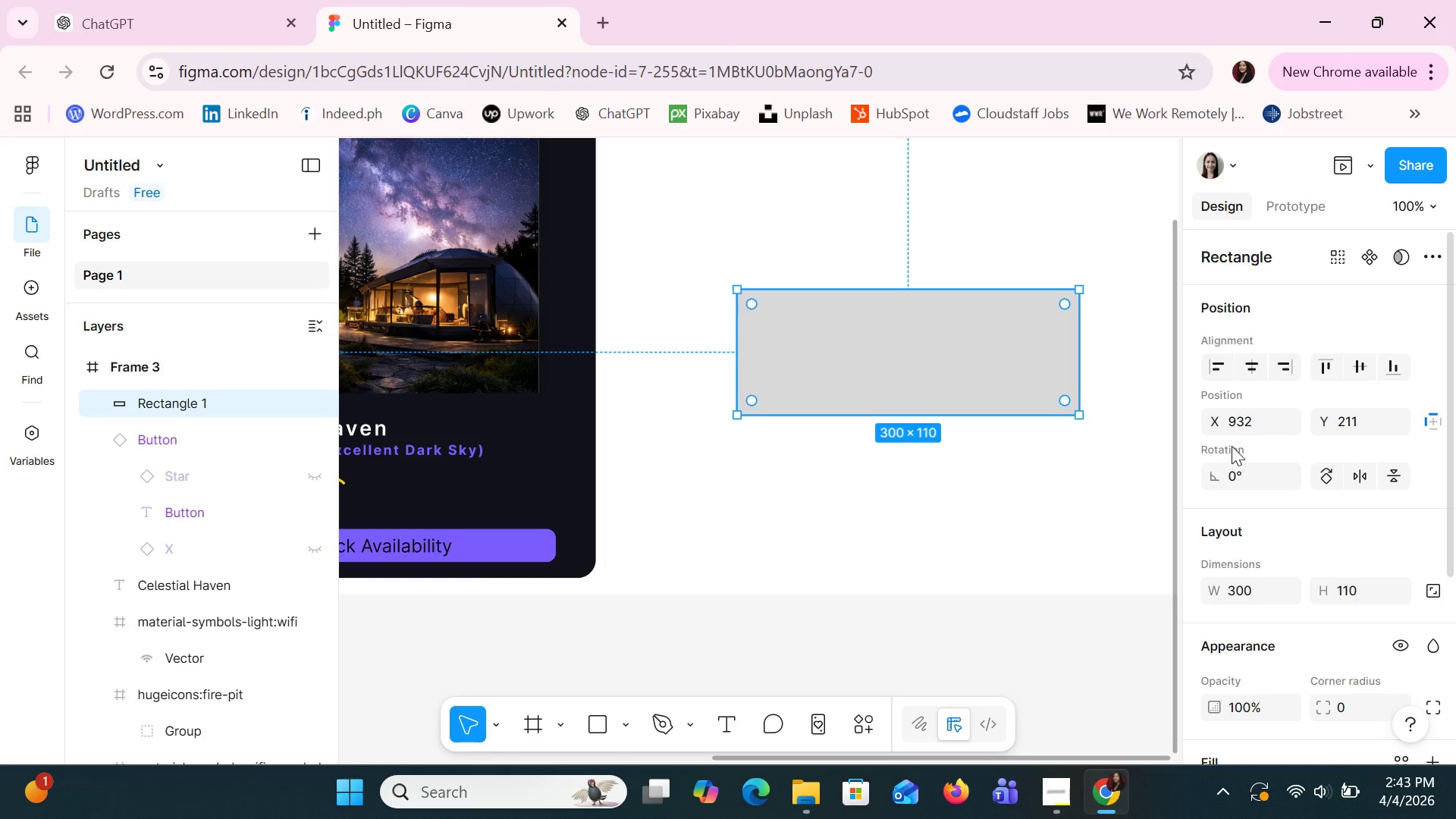 
wait(6.37)
 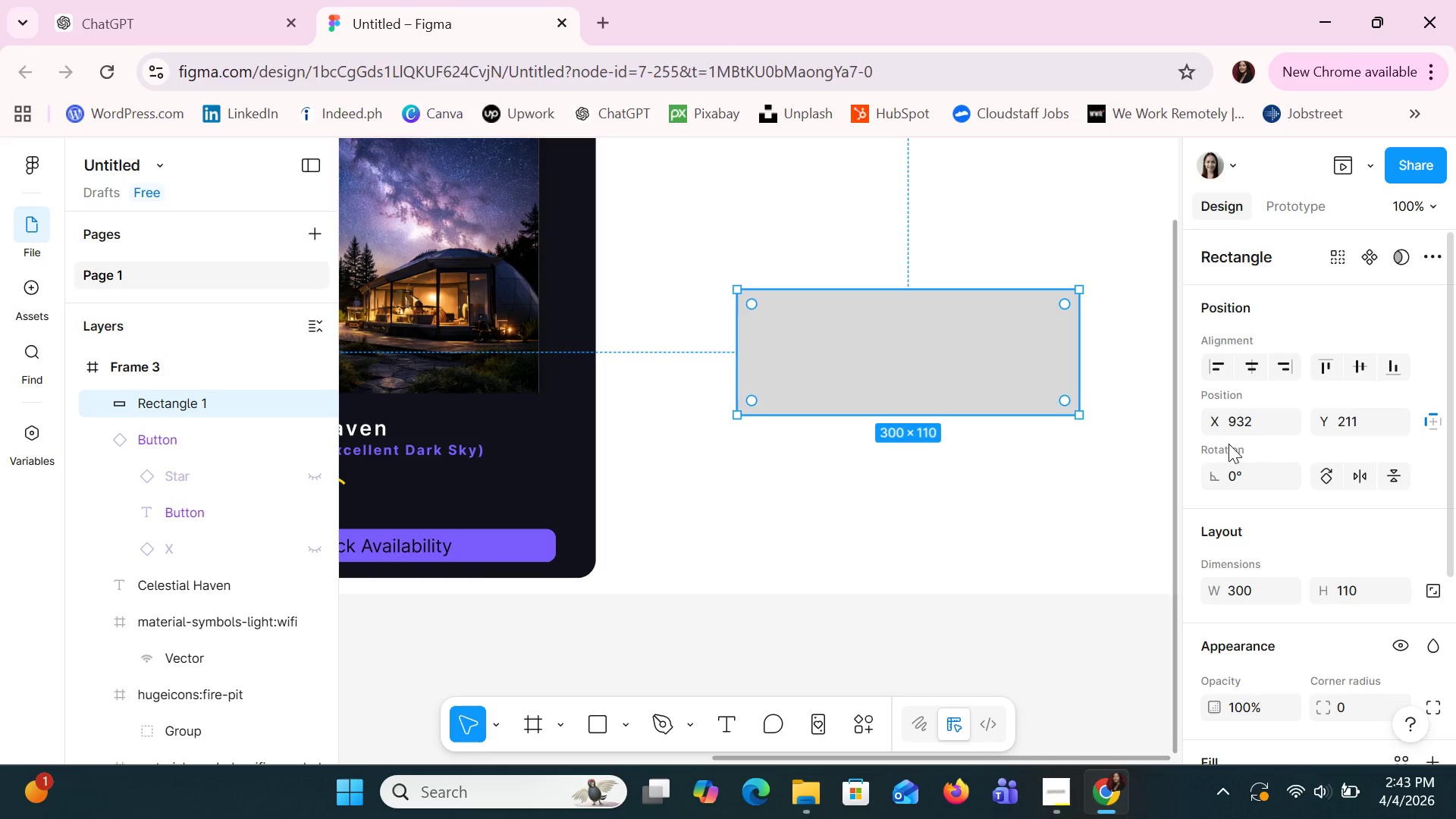 
key(Shift+A)
 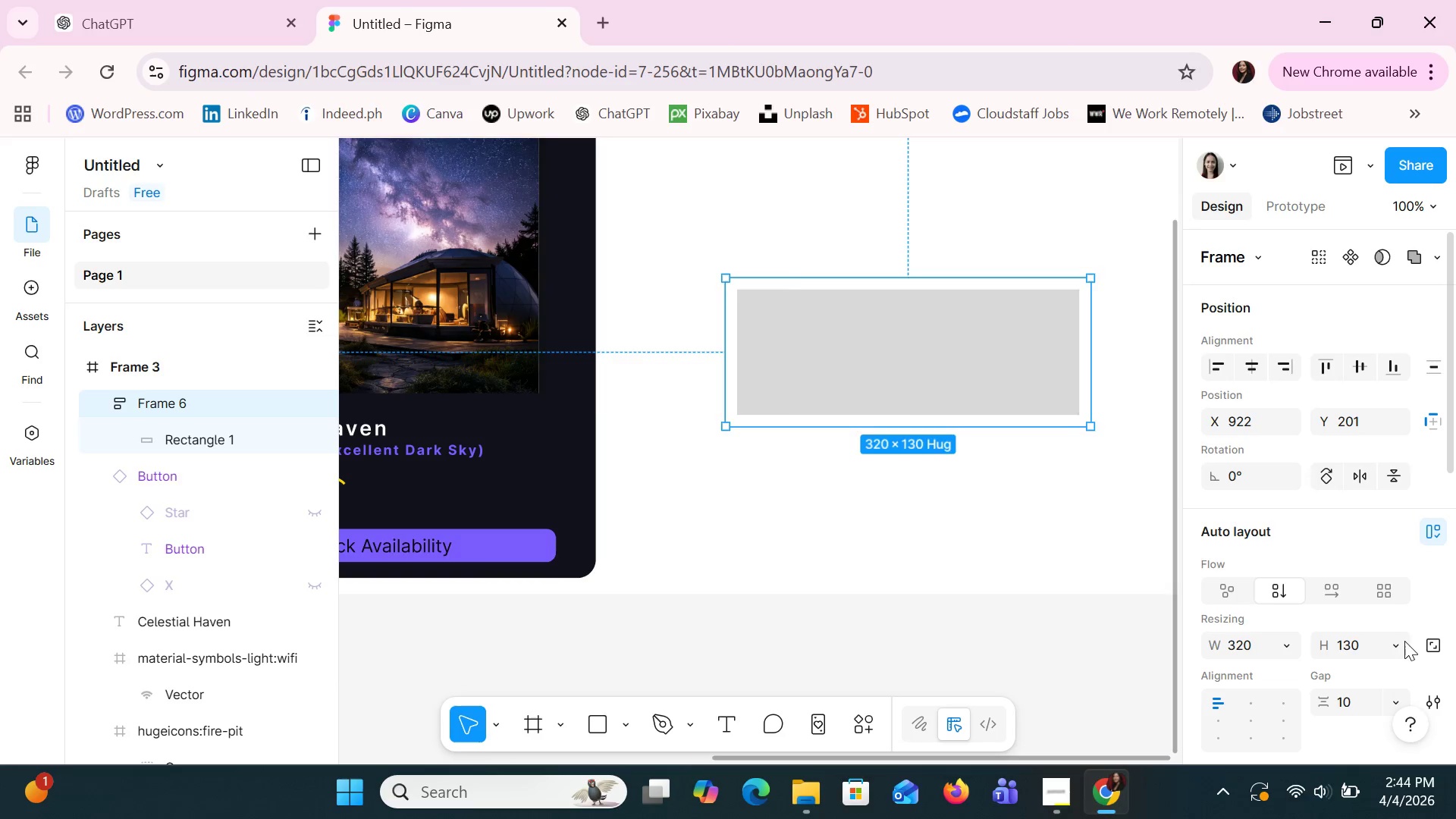 
left_click([1400, 641])
 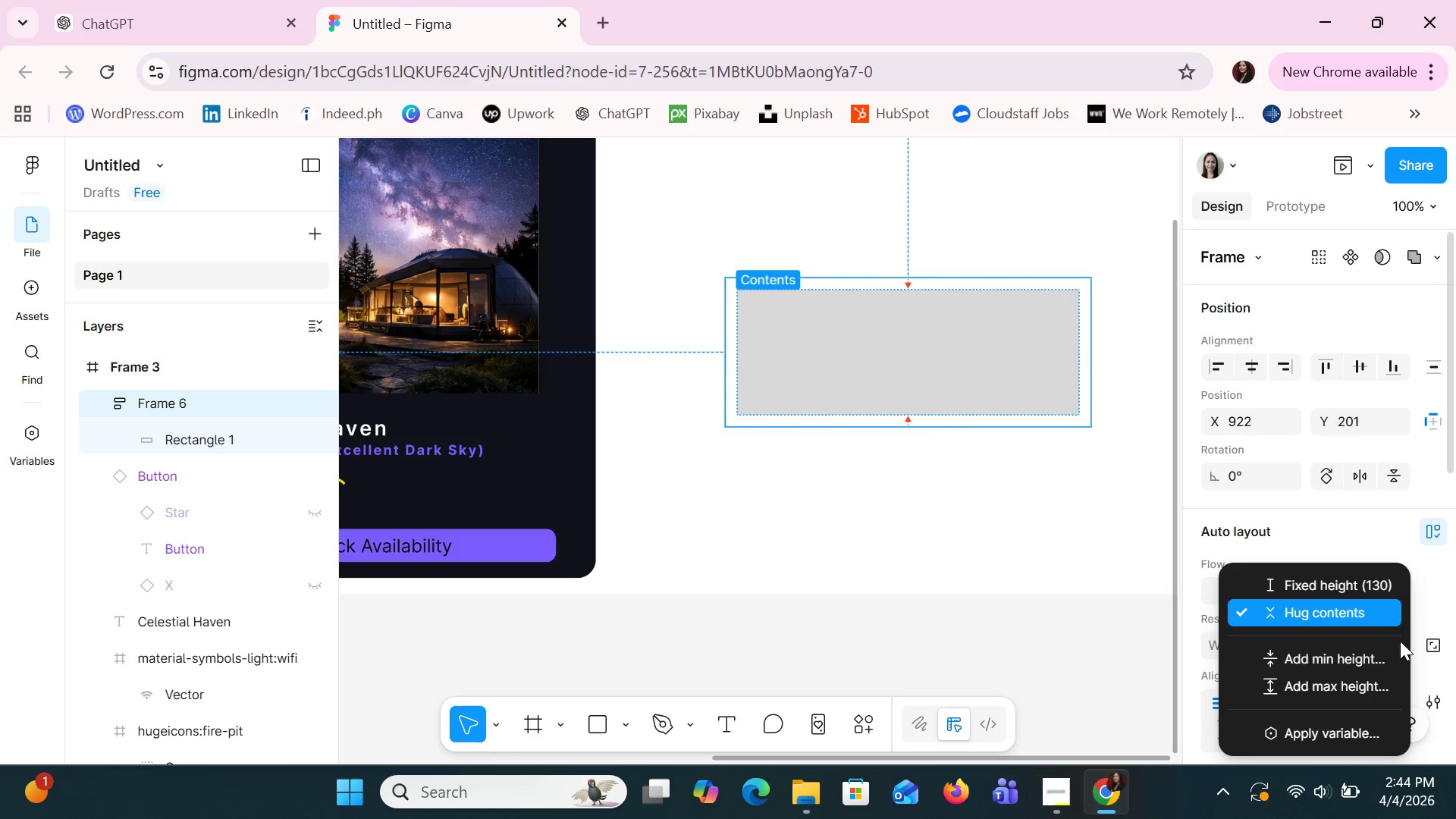 
wait(5.16)
 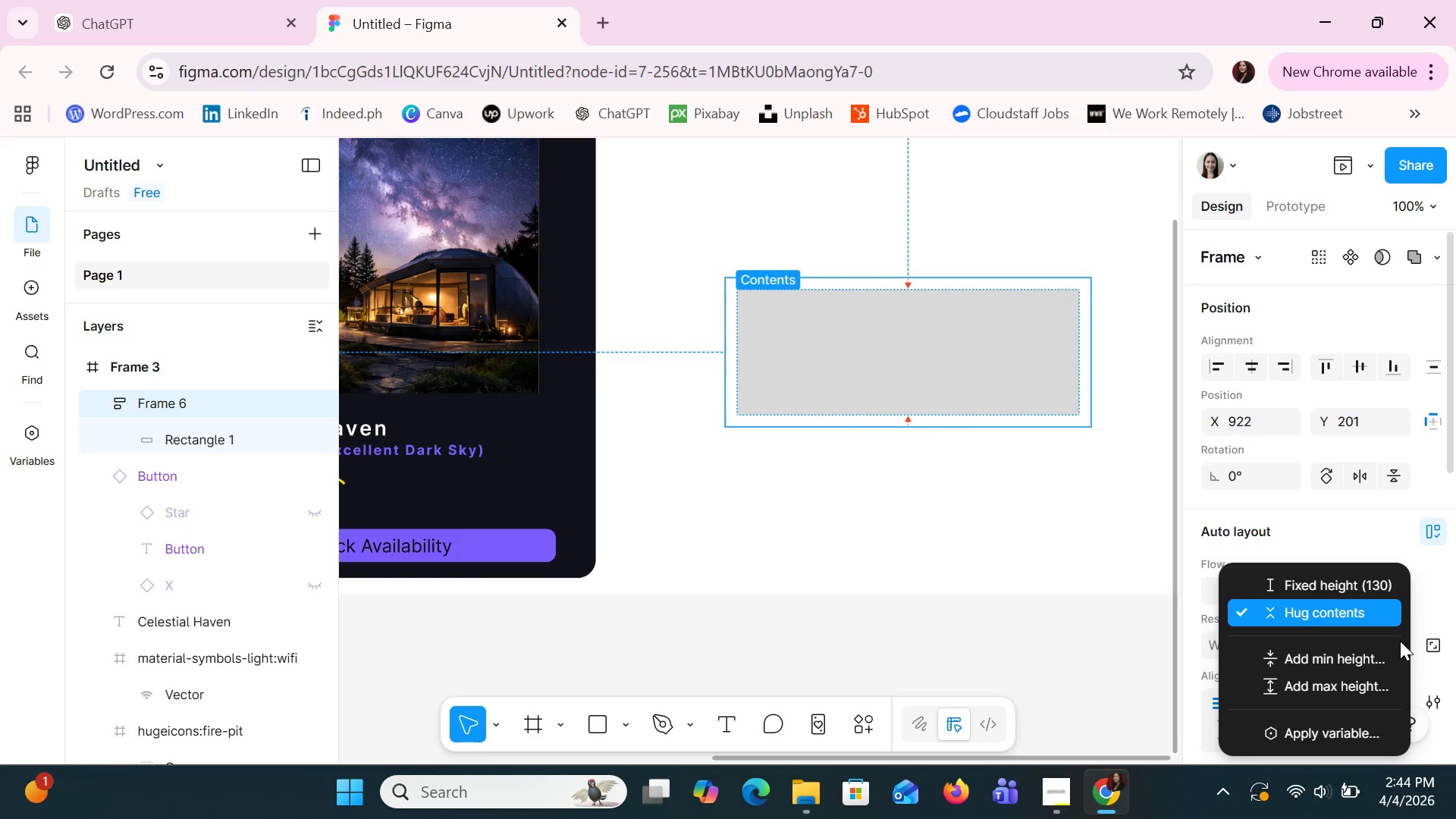 
left_click([1358, 606])
 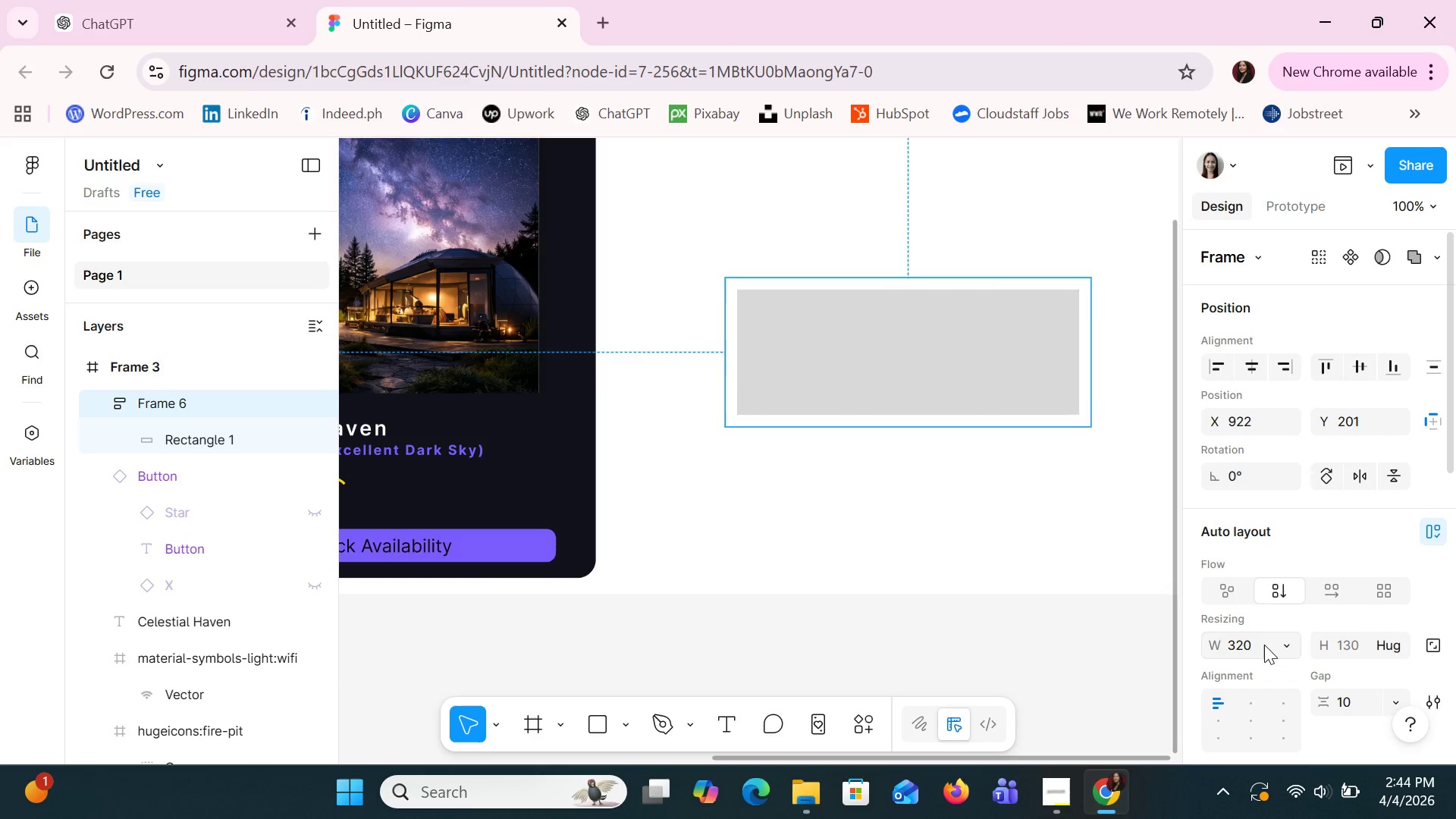 
left_click([1251, 650])
 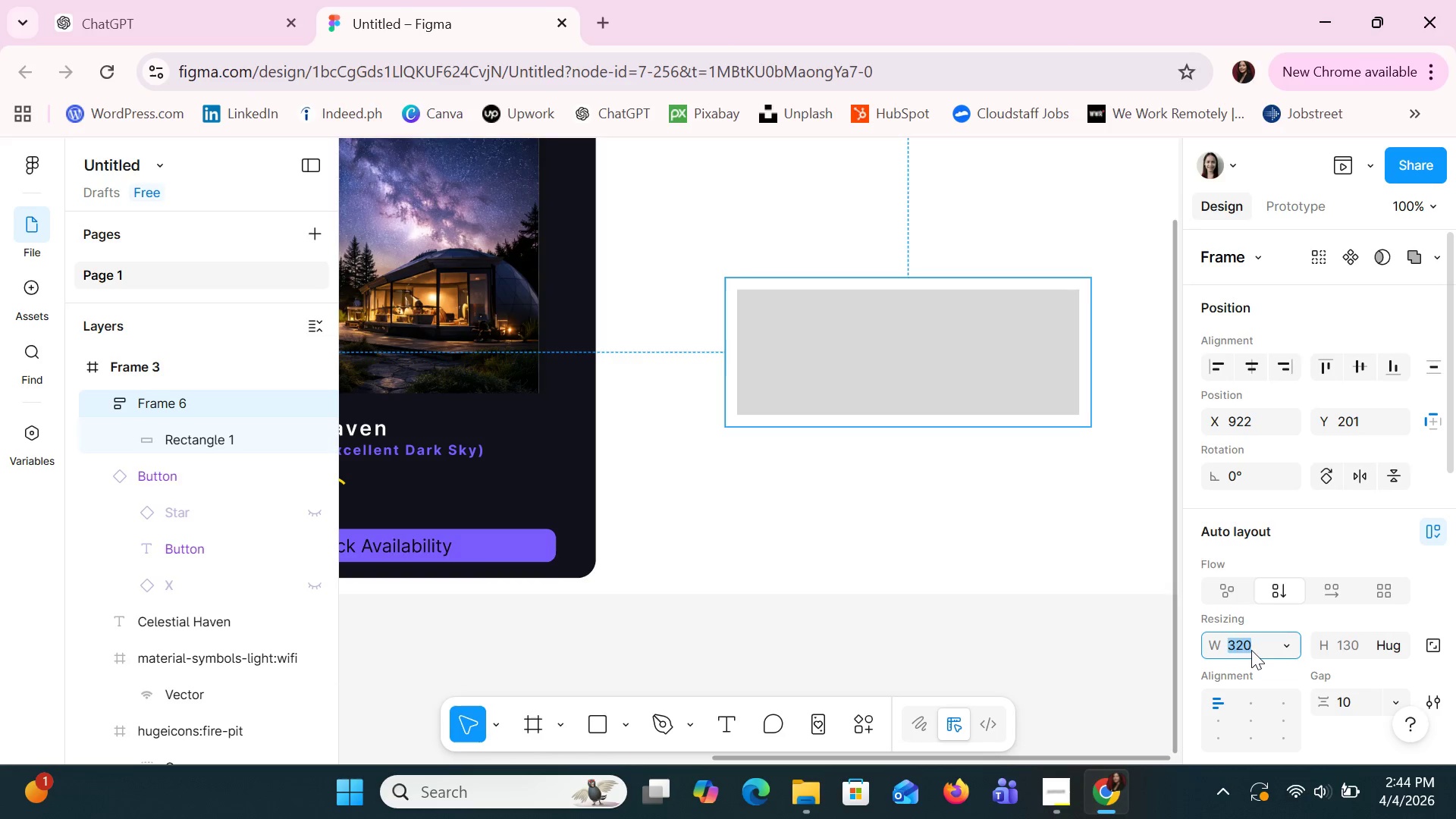 
type(300)
 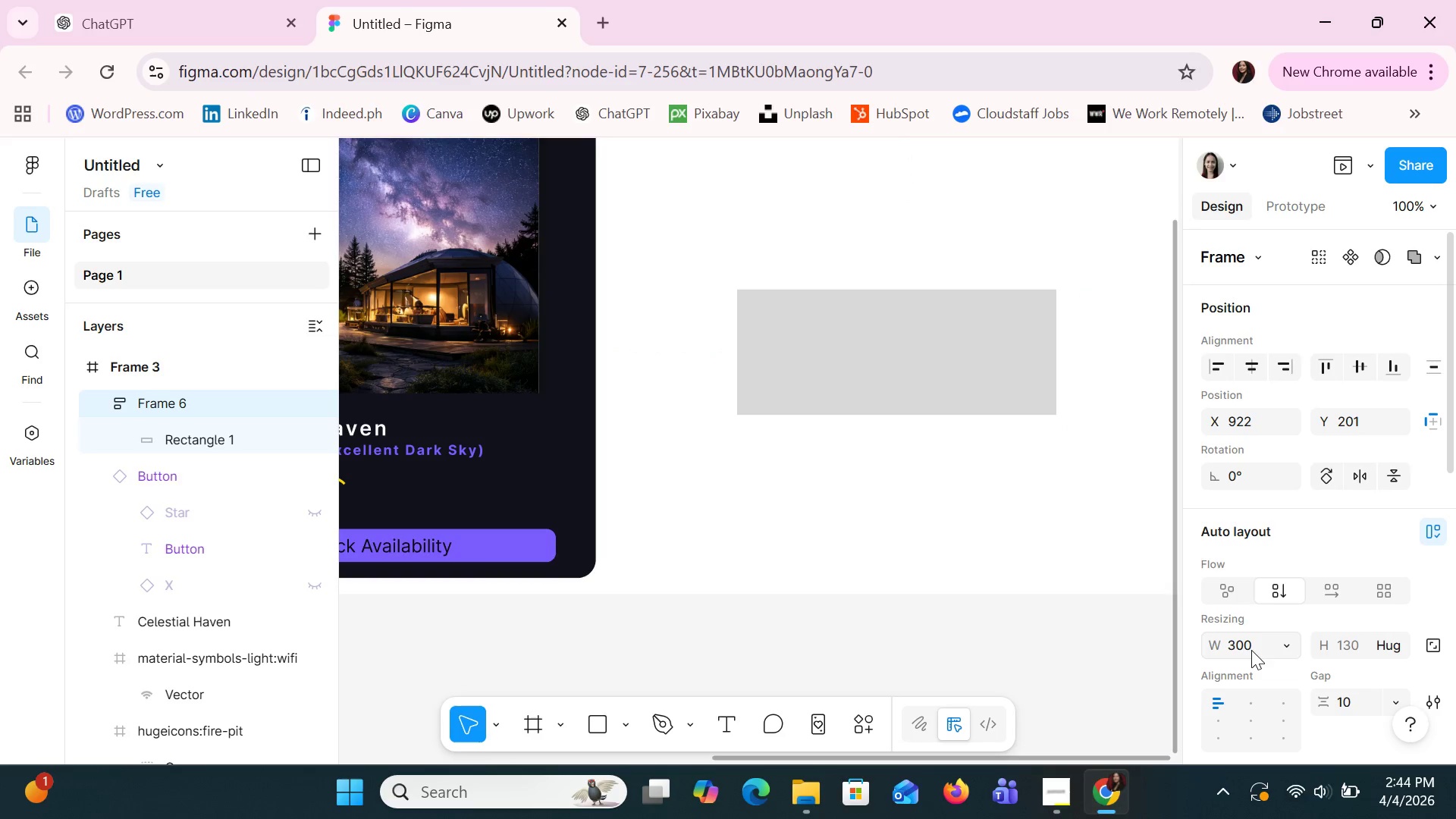 
key(Enter)
 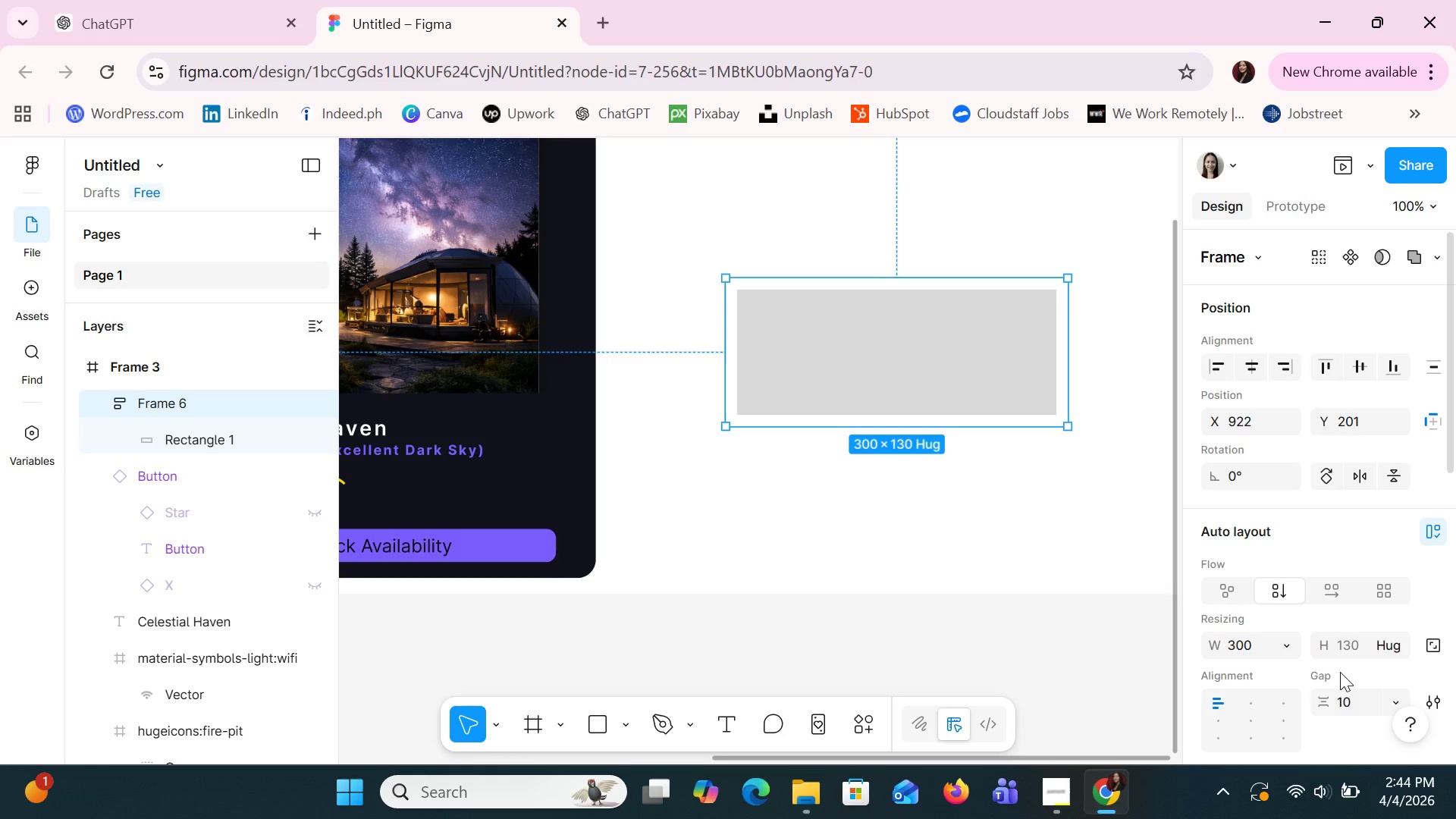 
wait(18.95)
 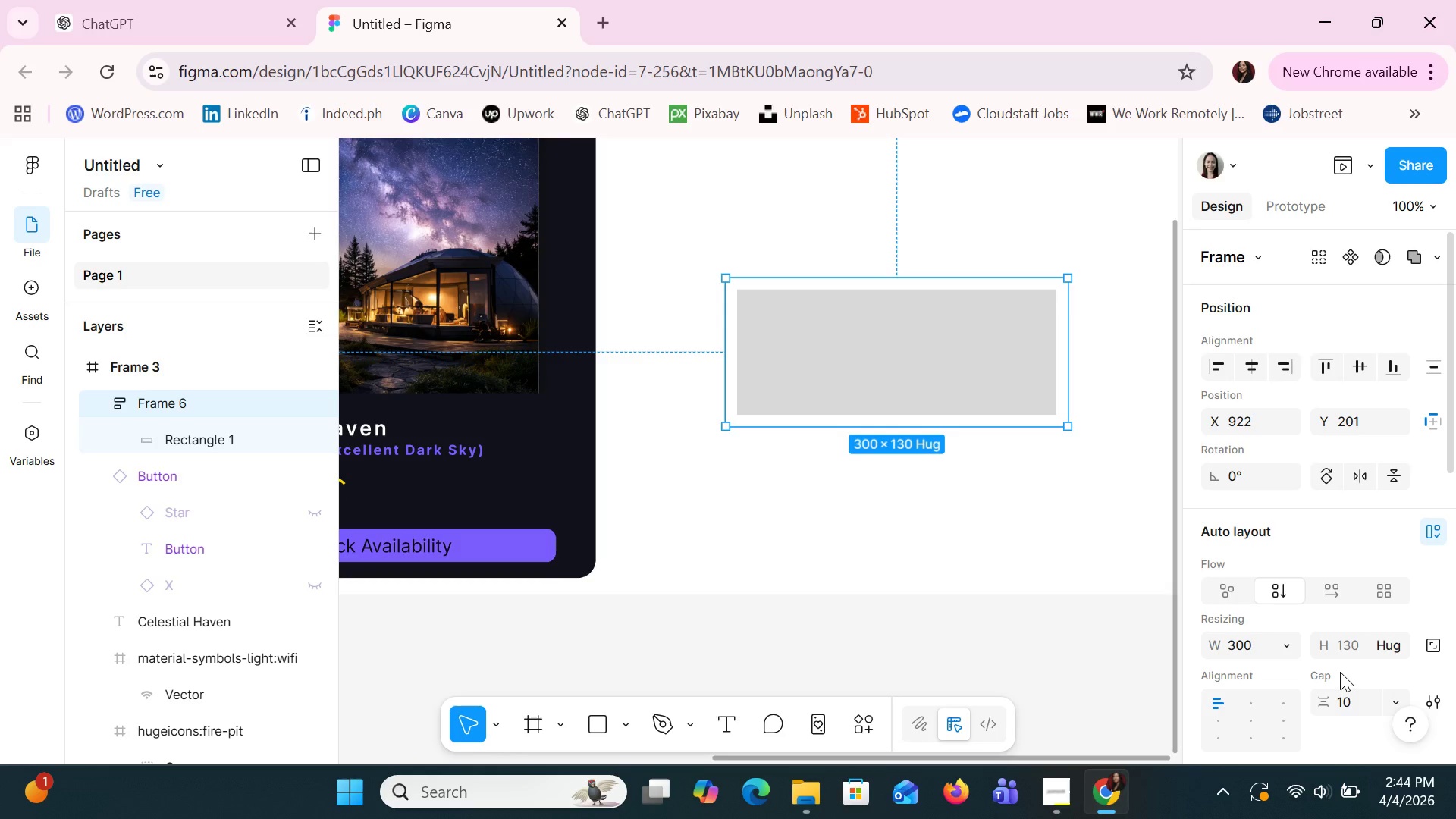 
scroll: coordinate [1286, 540], scroll_direction: up, amount: 4.0
 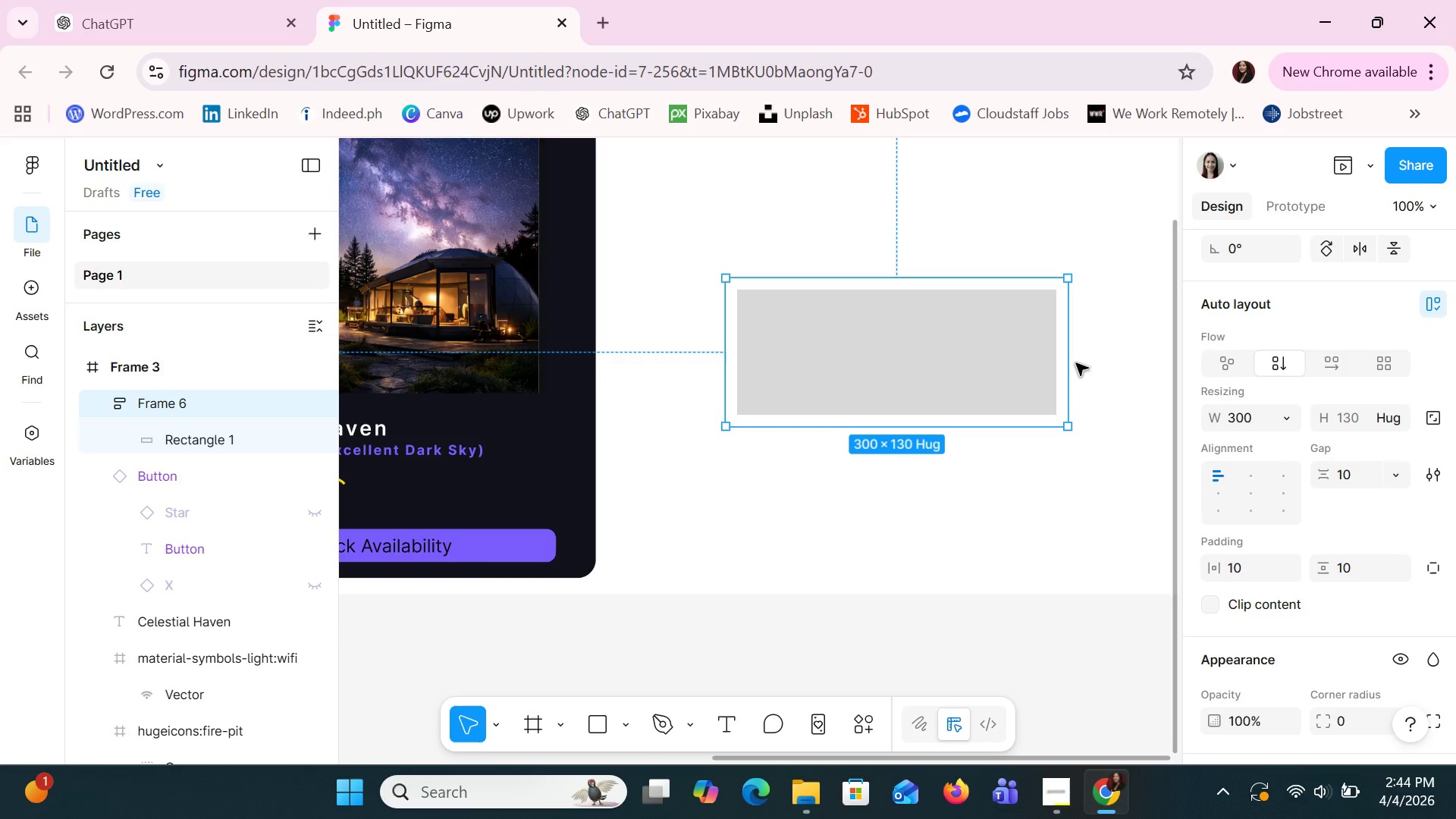 
left_click([1051, 350])
 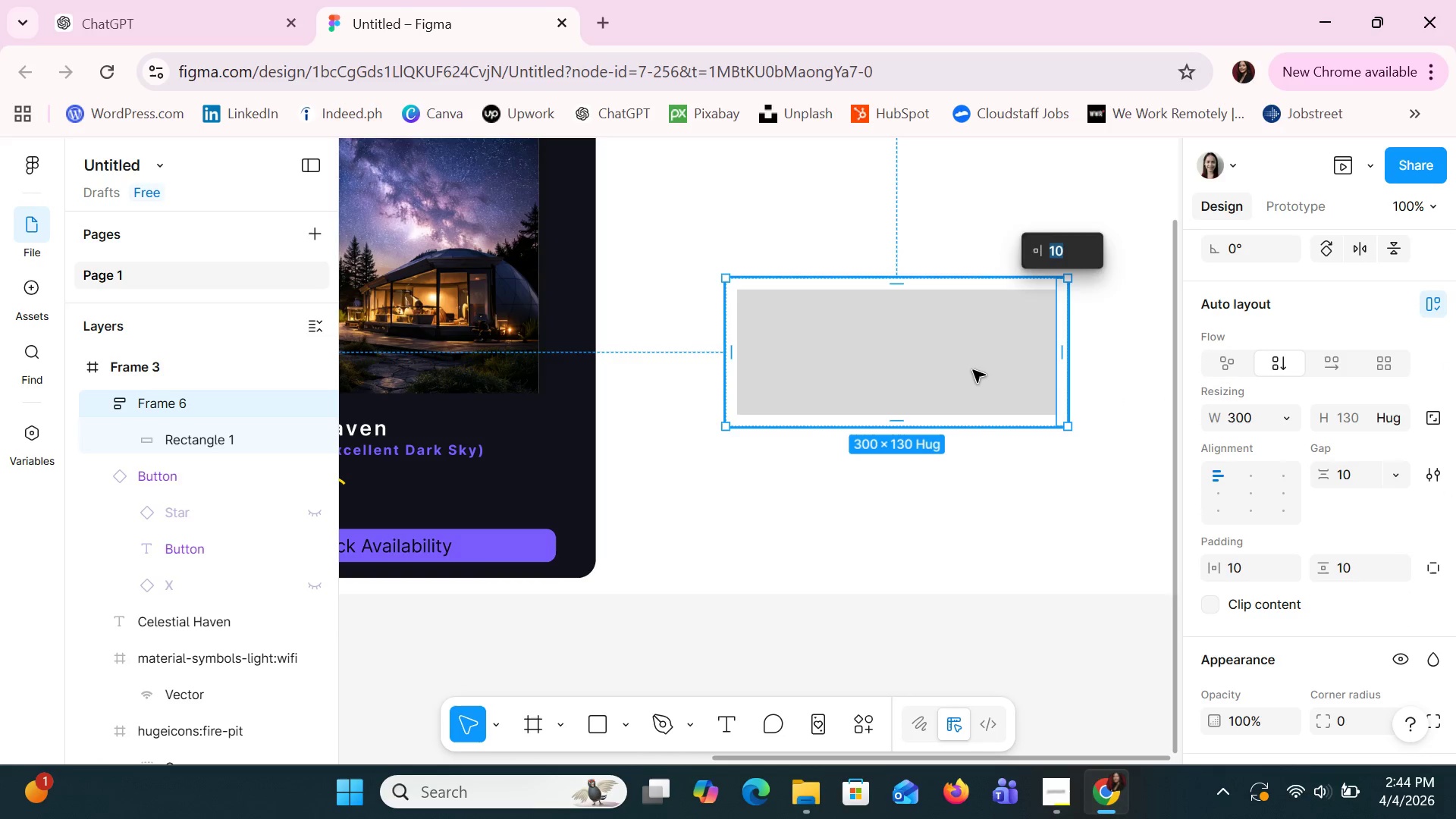 
left_click([969, 367])
 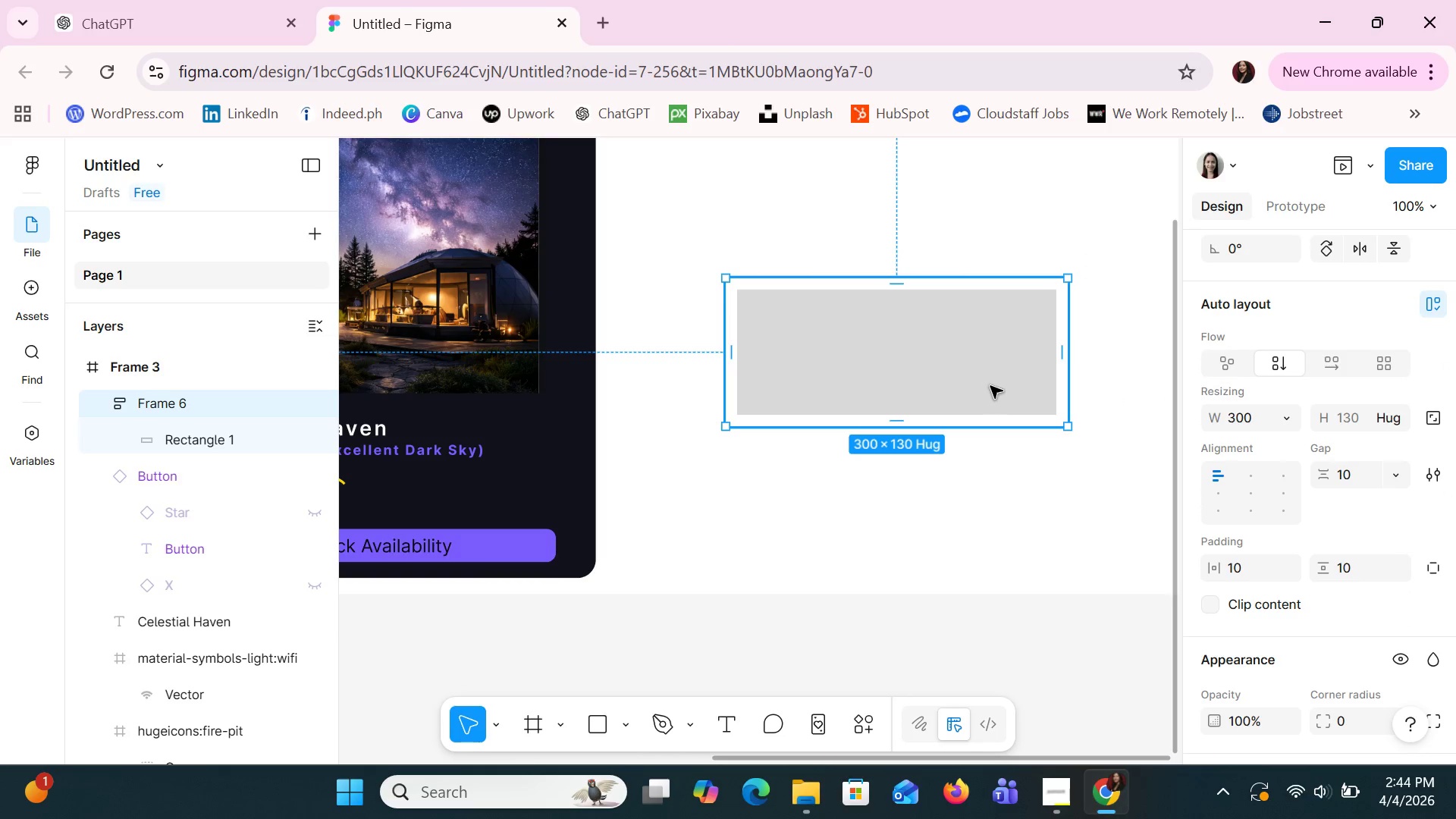 
double_click([965, 377])
 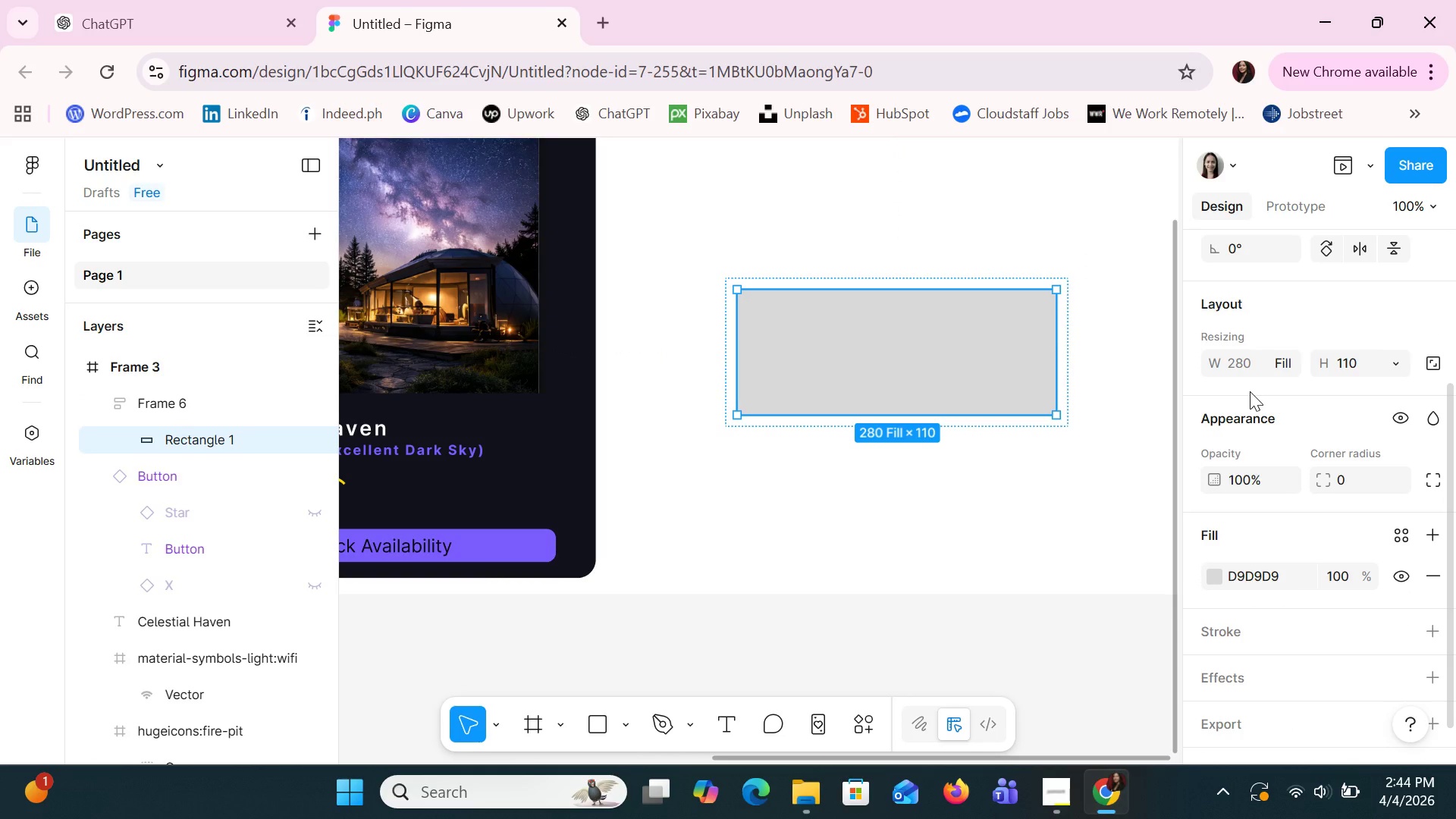 
scroll: coordinate [1250, 391], scroll_direction: down, amount: 1.0
 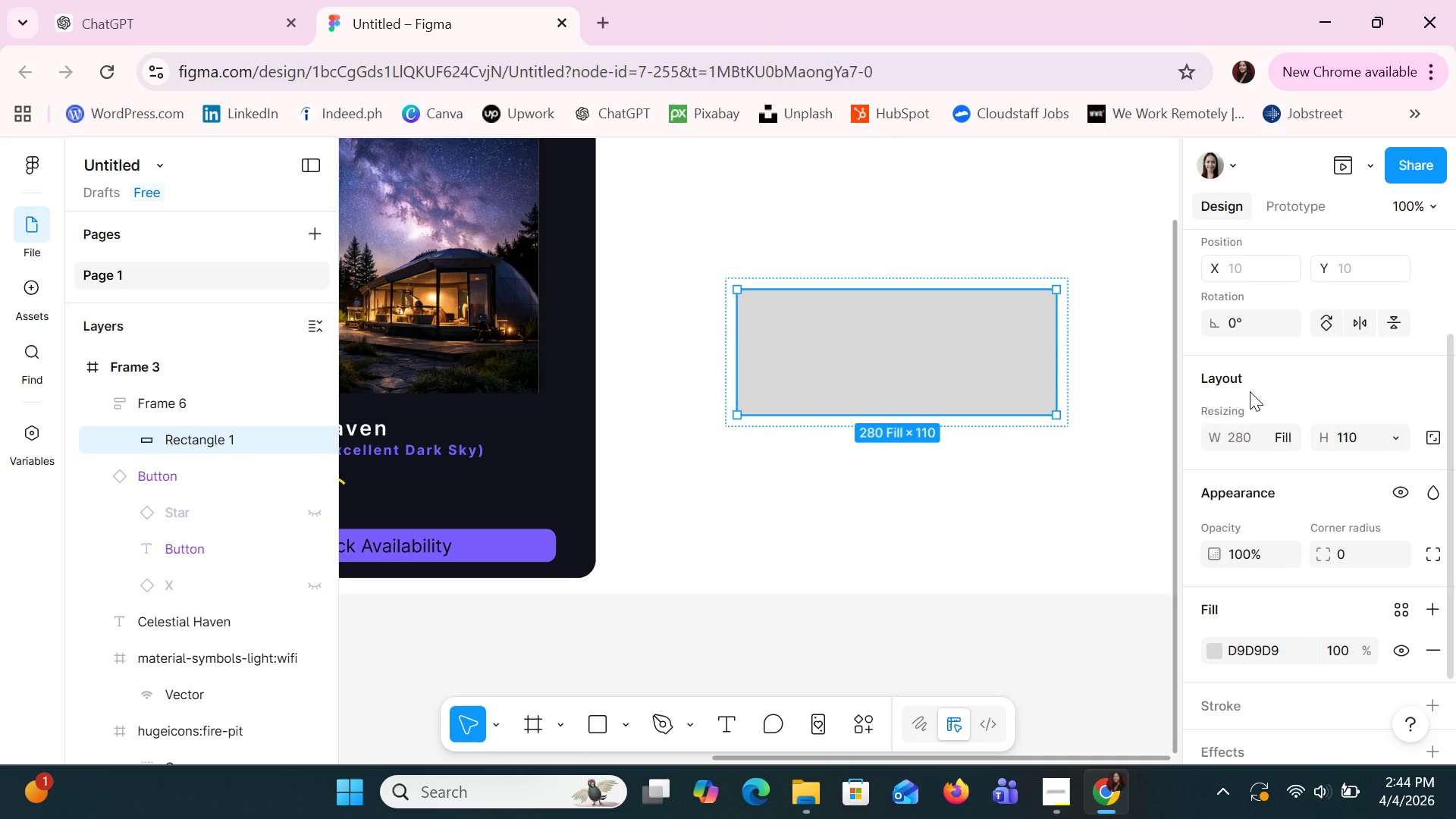 
wait(9.31)
 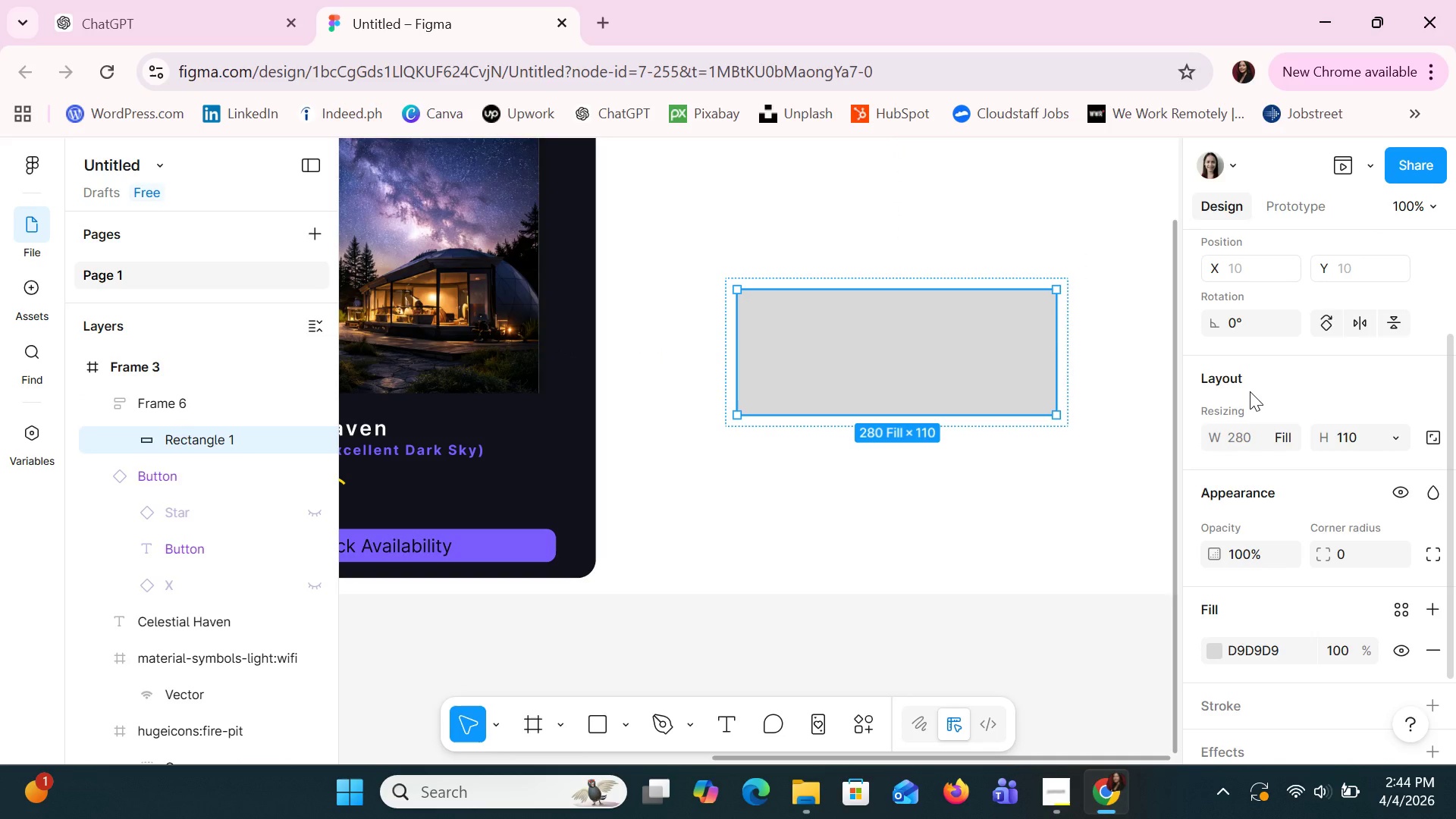 
left_click([995, 377])
 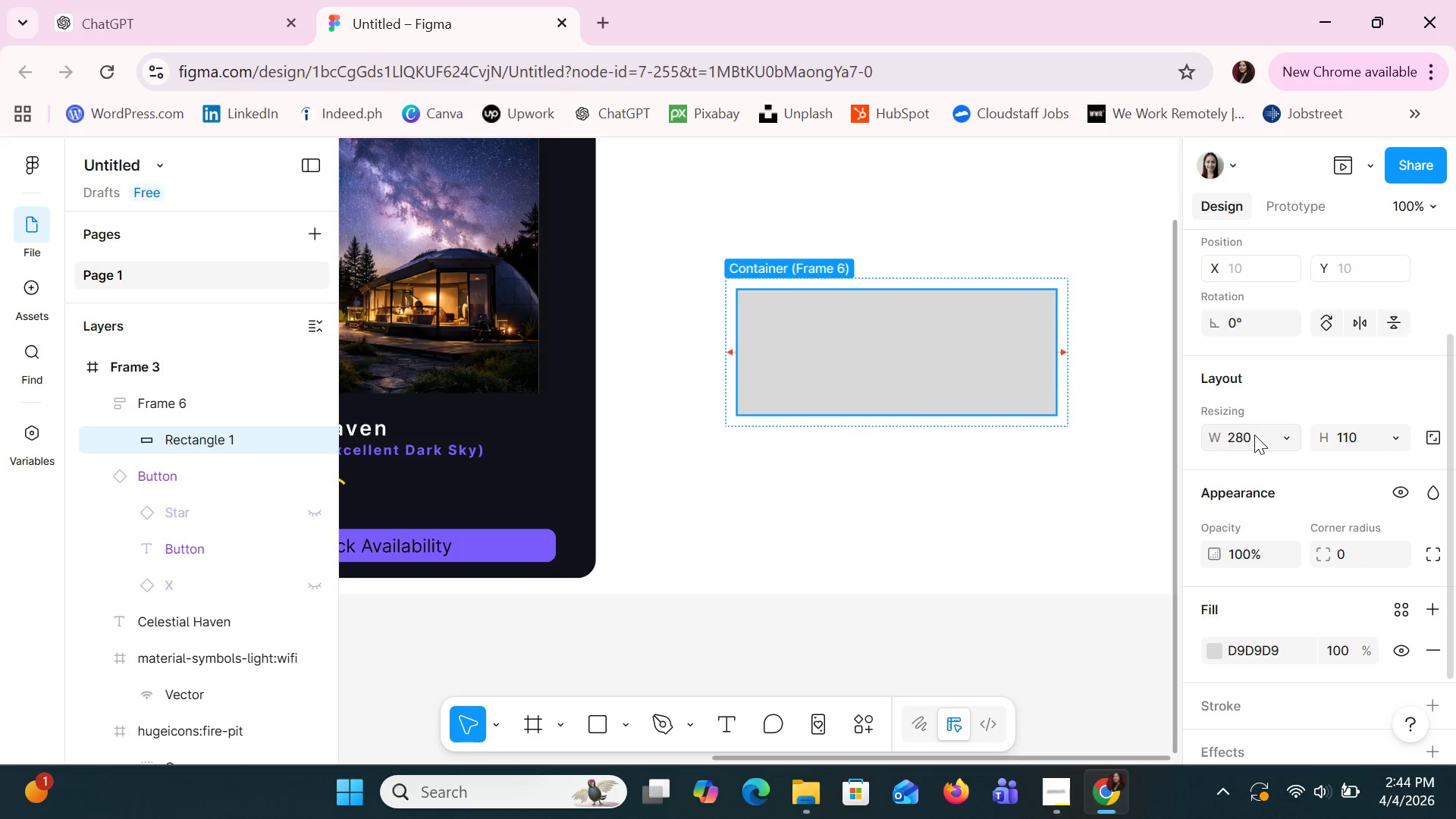 
left_click([1243, 431])
 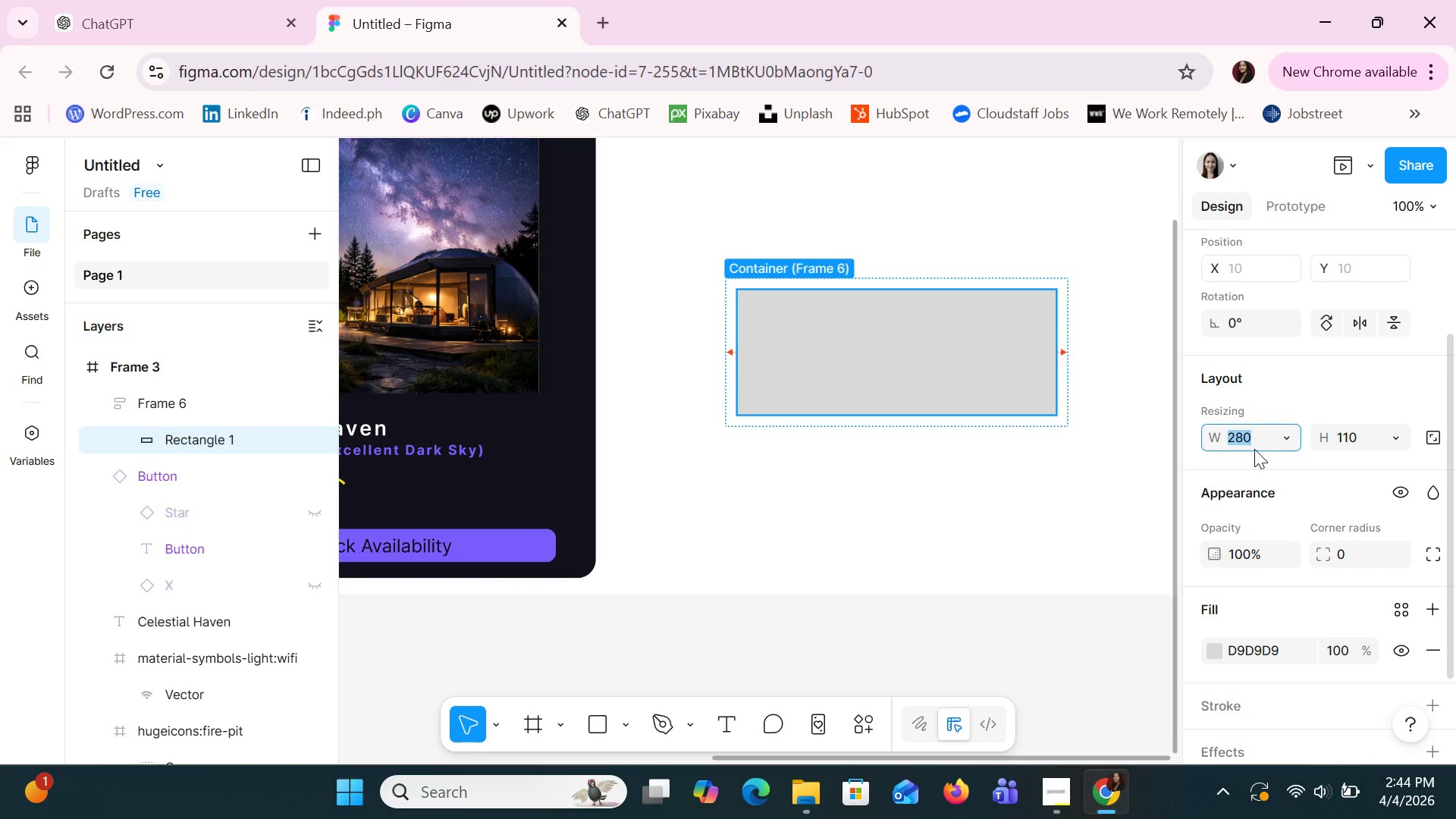 
type(64)
 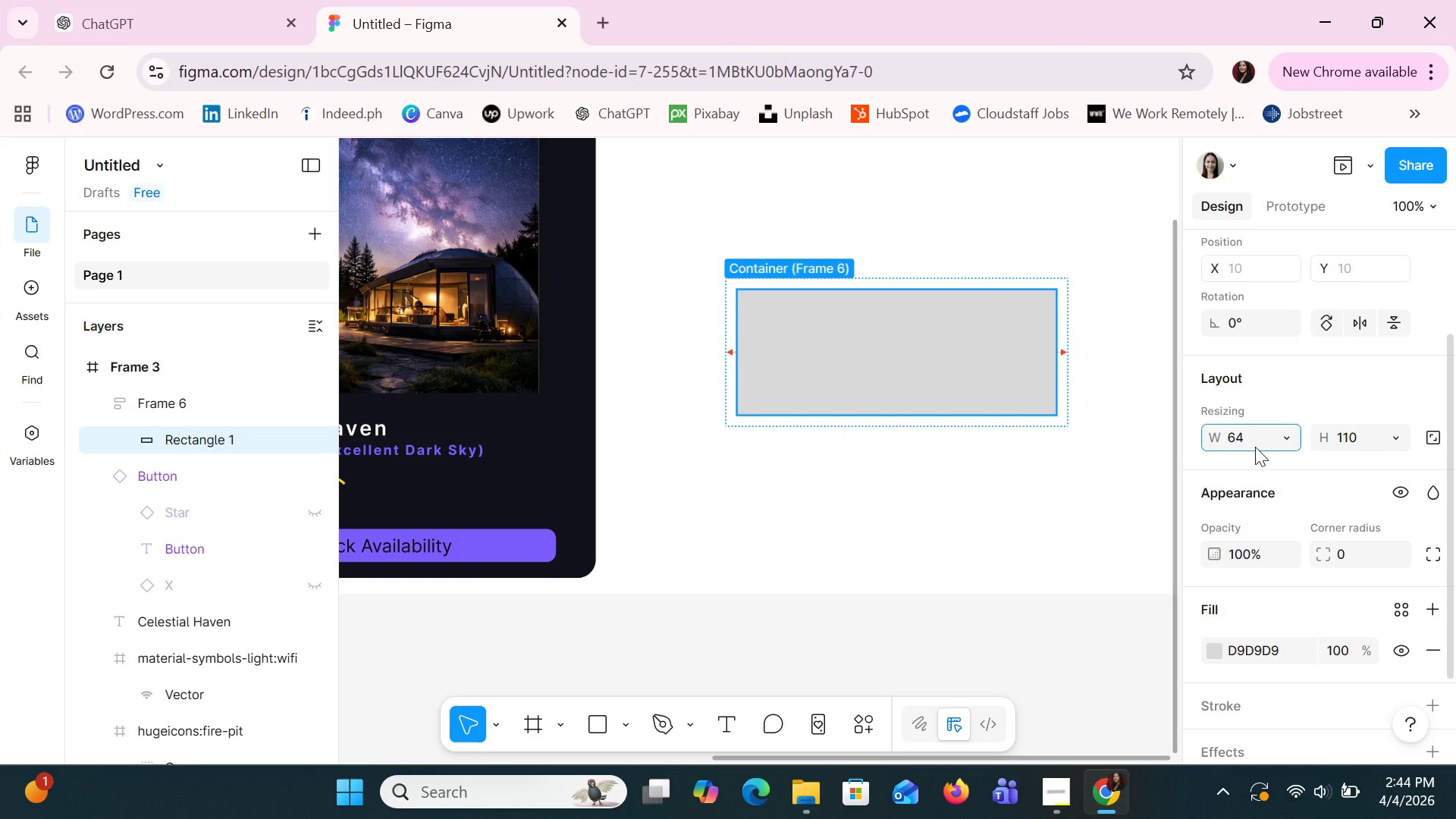 
key(Enter)
 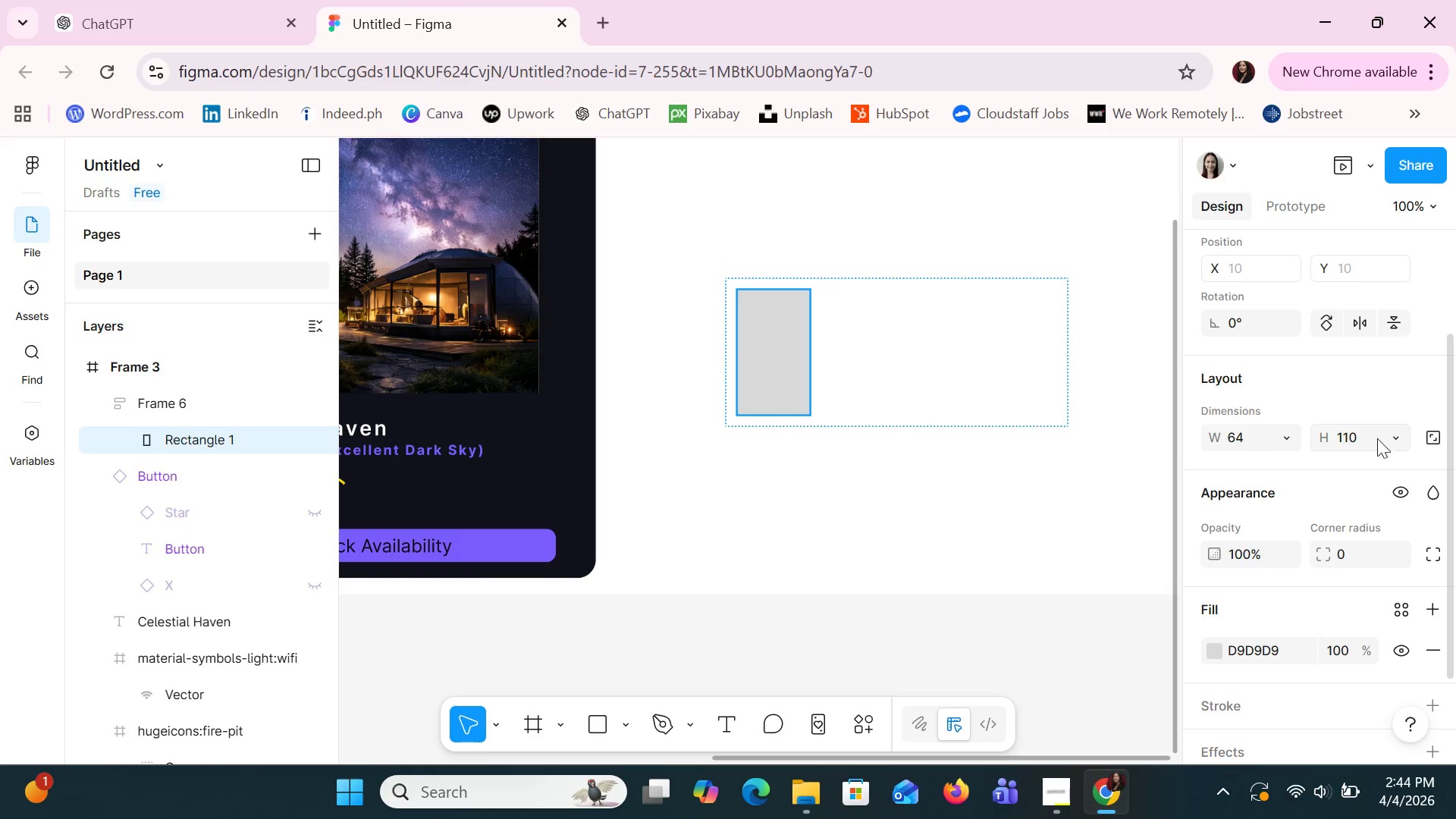 
left_click([1360, 431])
 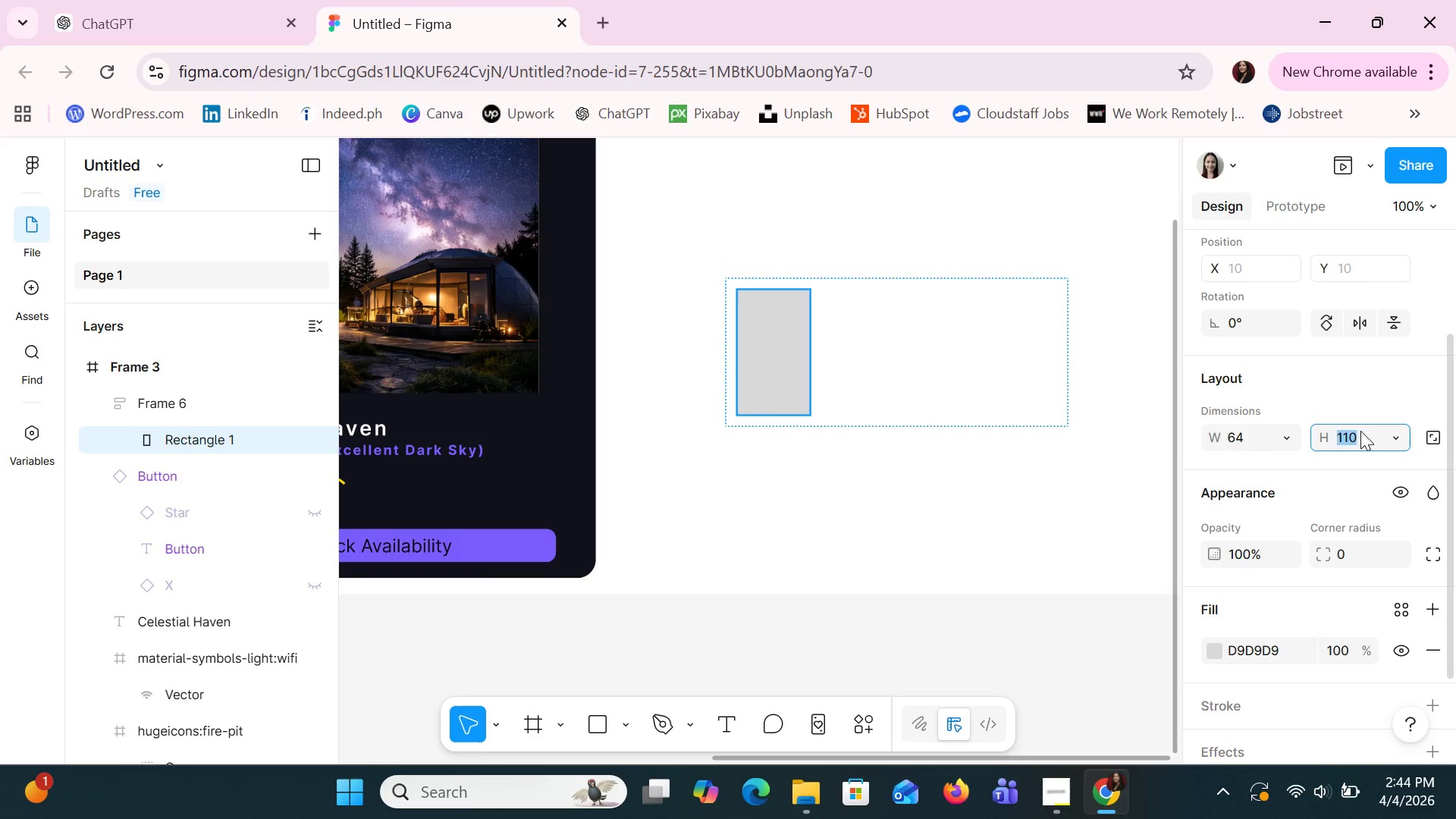 
type(64)
 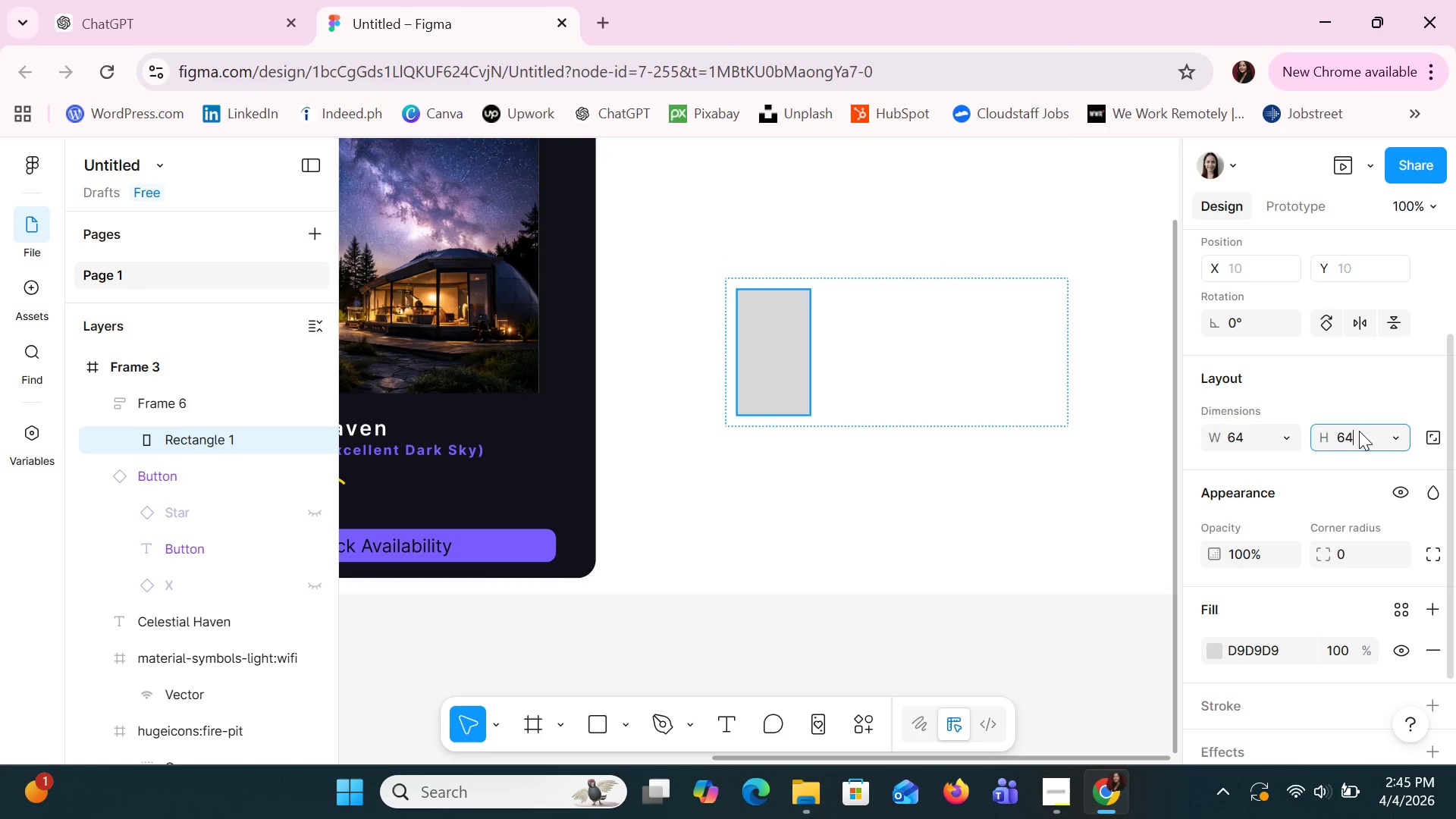 
key(Enter)
 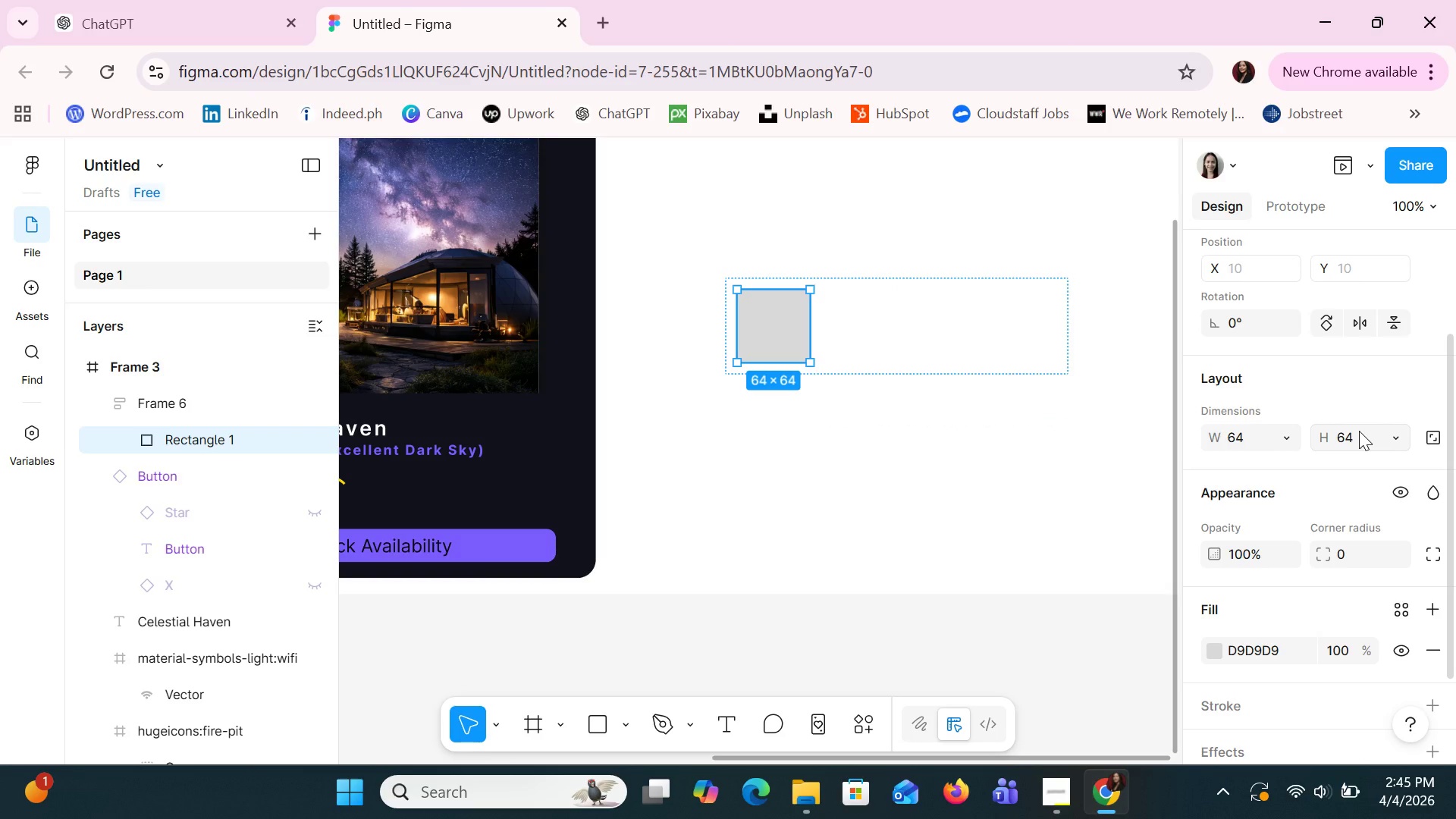 
key(Control+Z)
 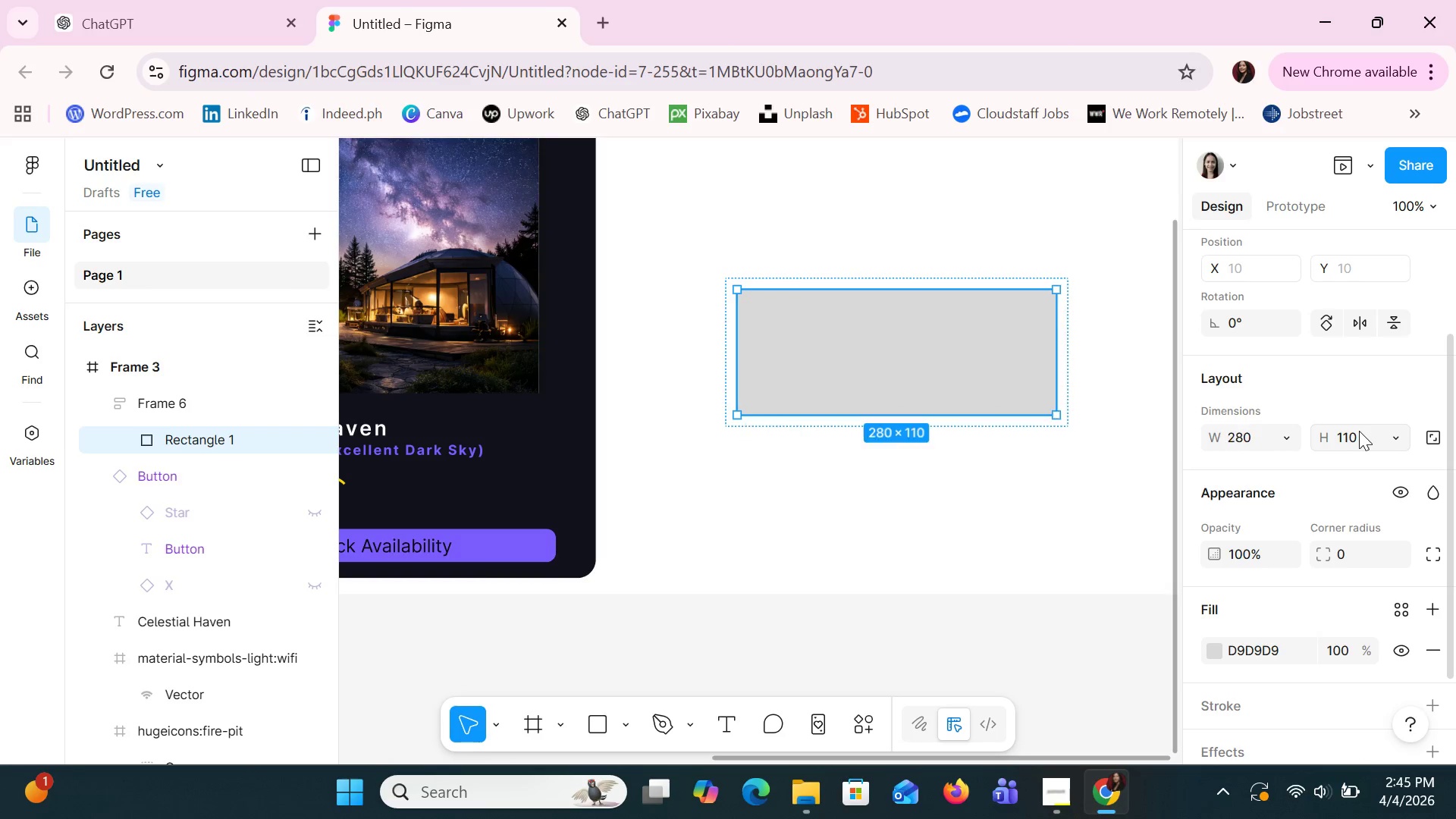 
key(Control+Z)
 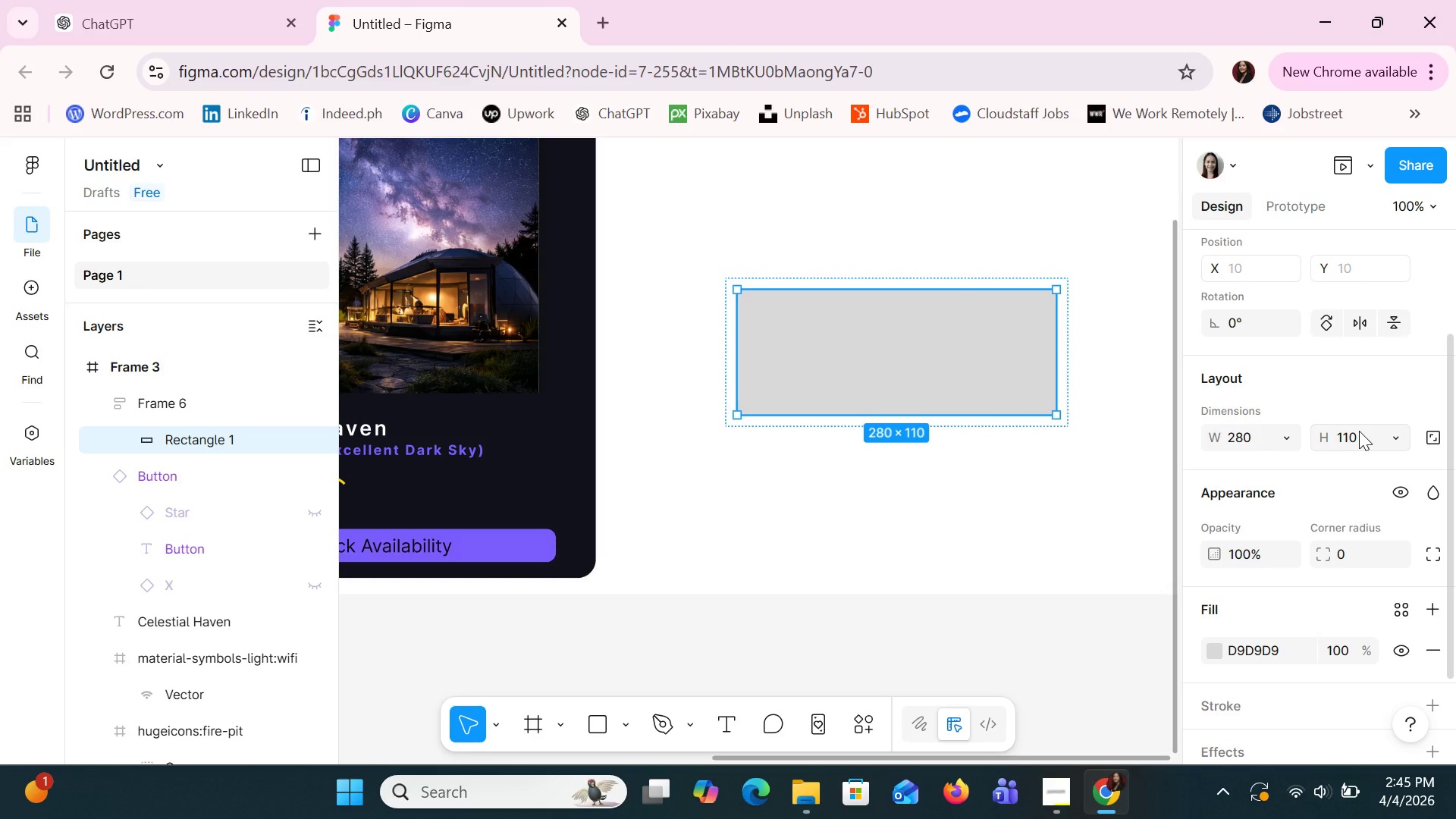 
key(Control+Z)
 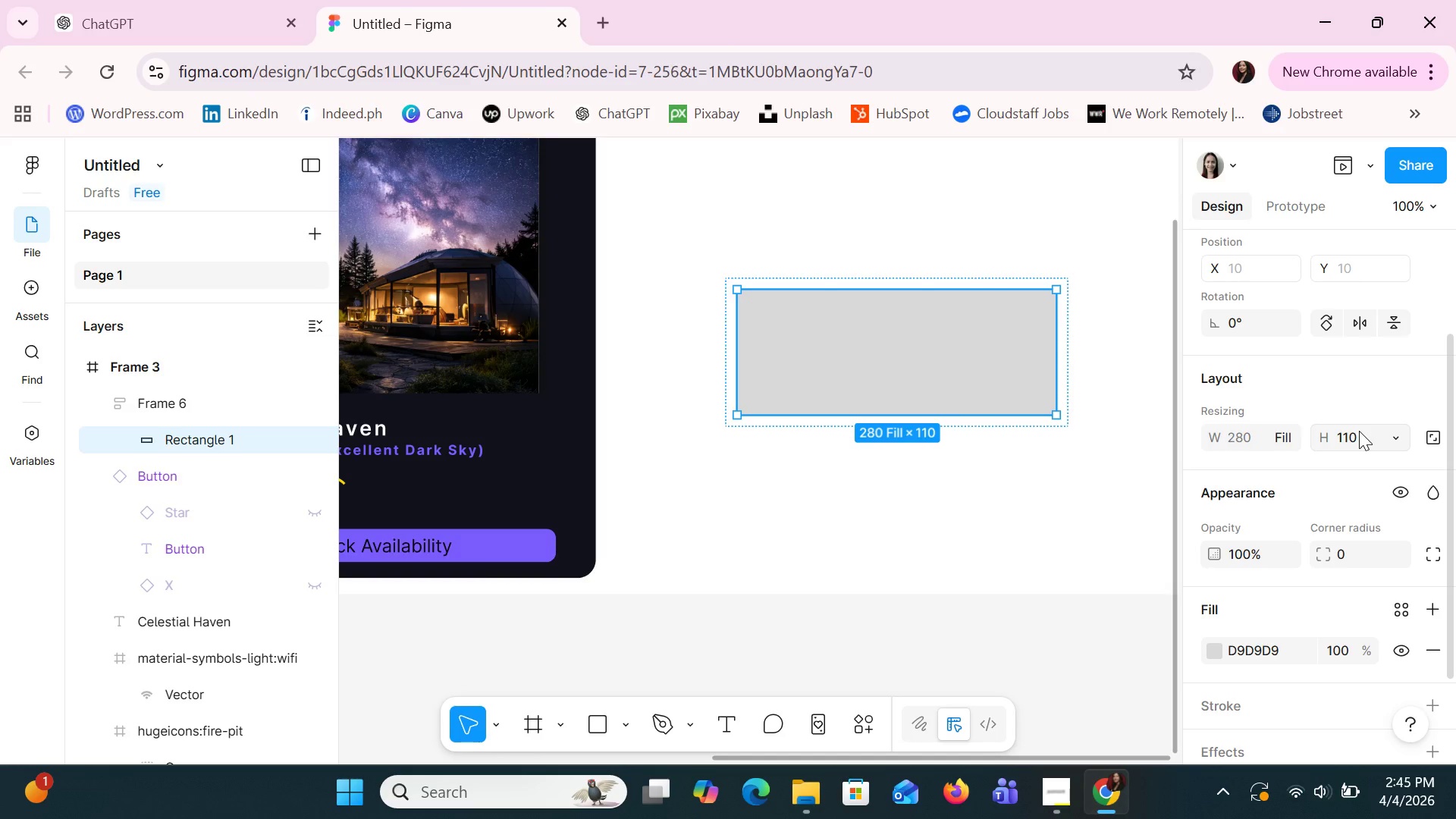 
key(Control+Z)
 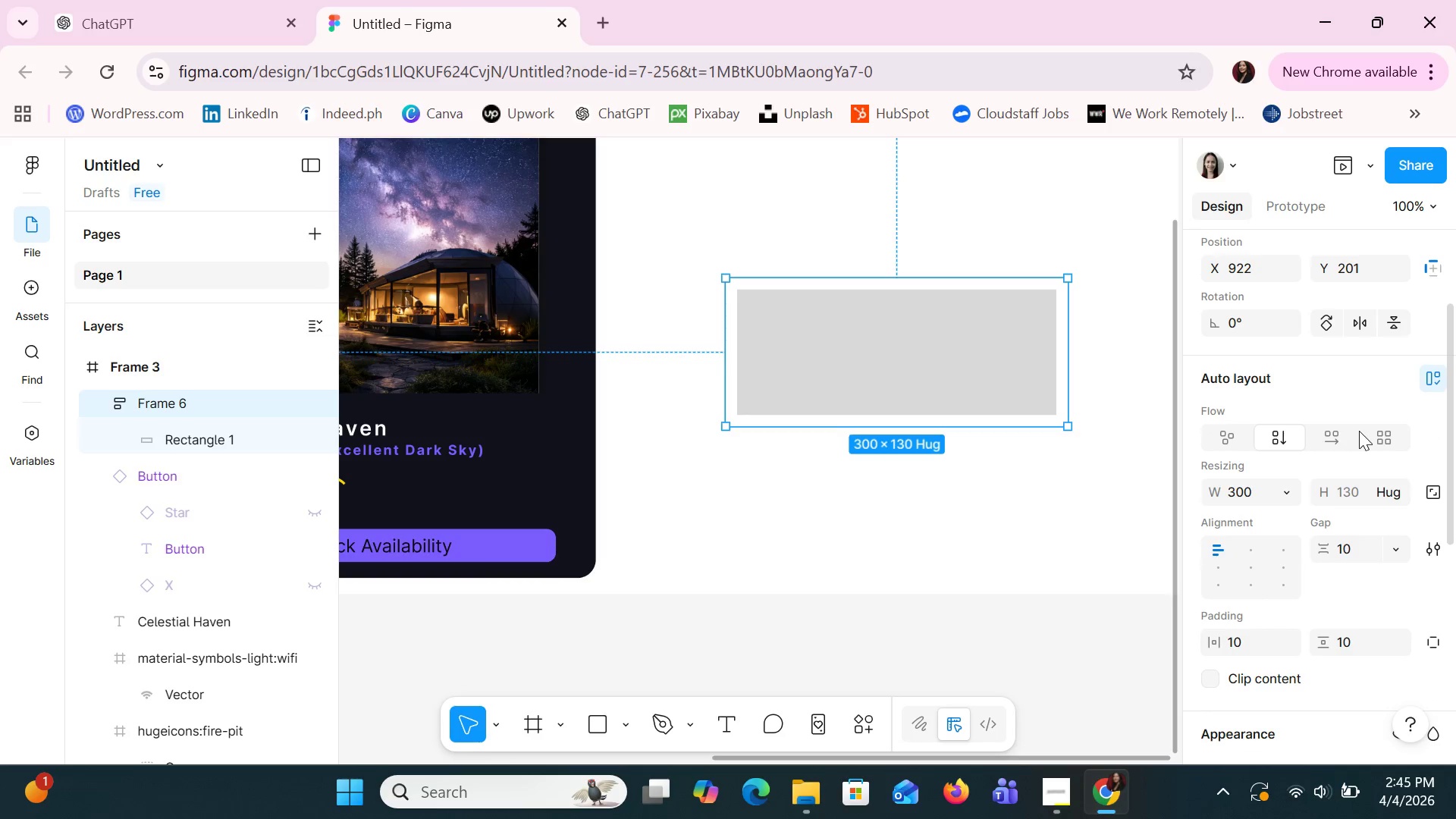 
key(Control+Z)
 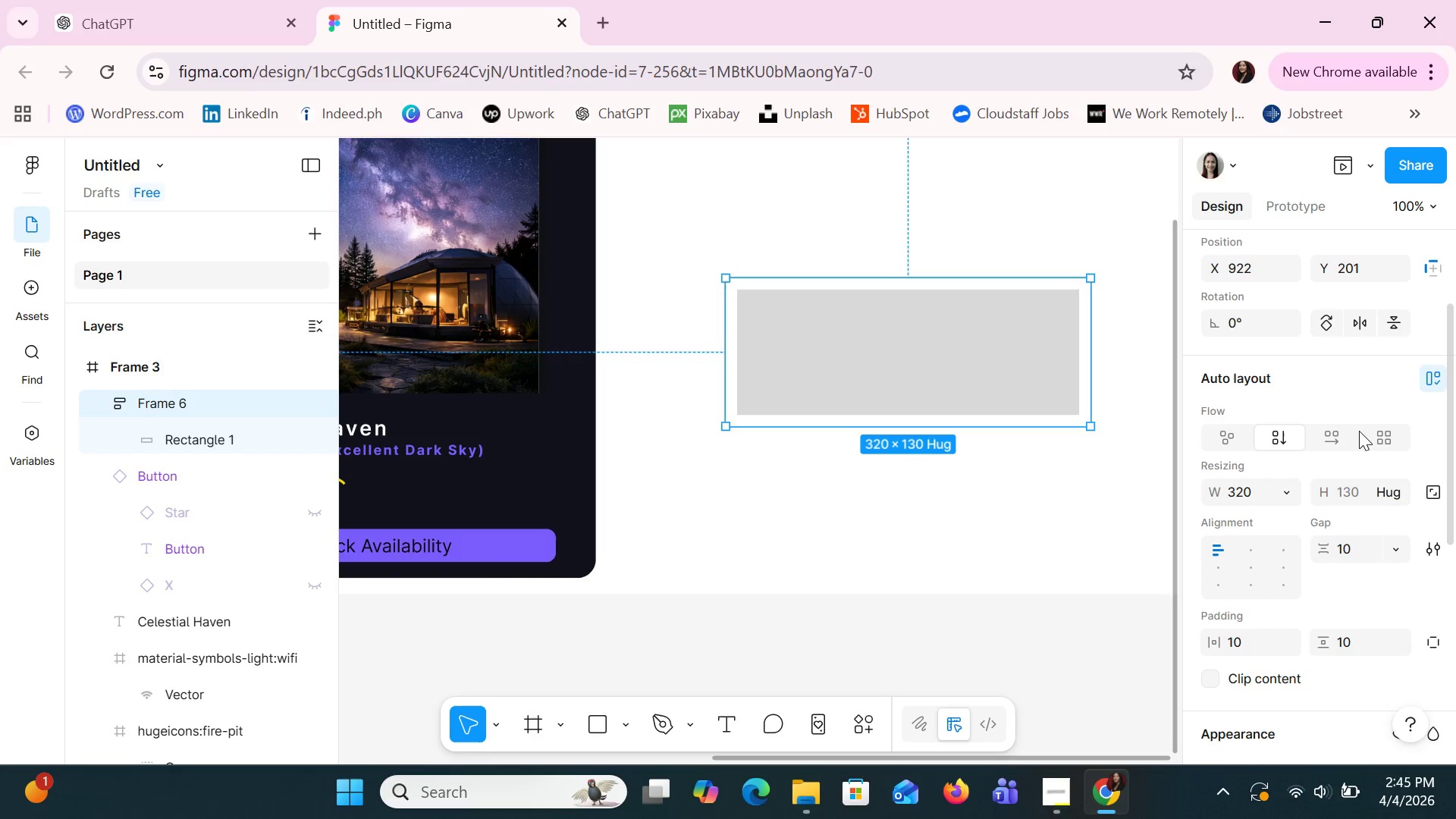 
key(Control+Z)
 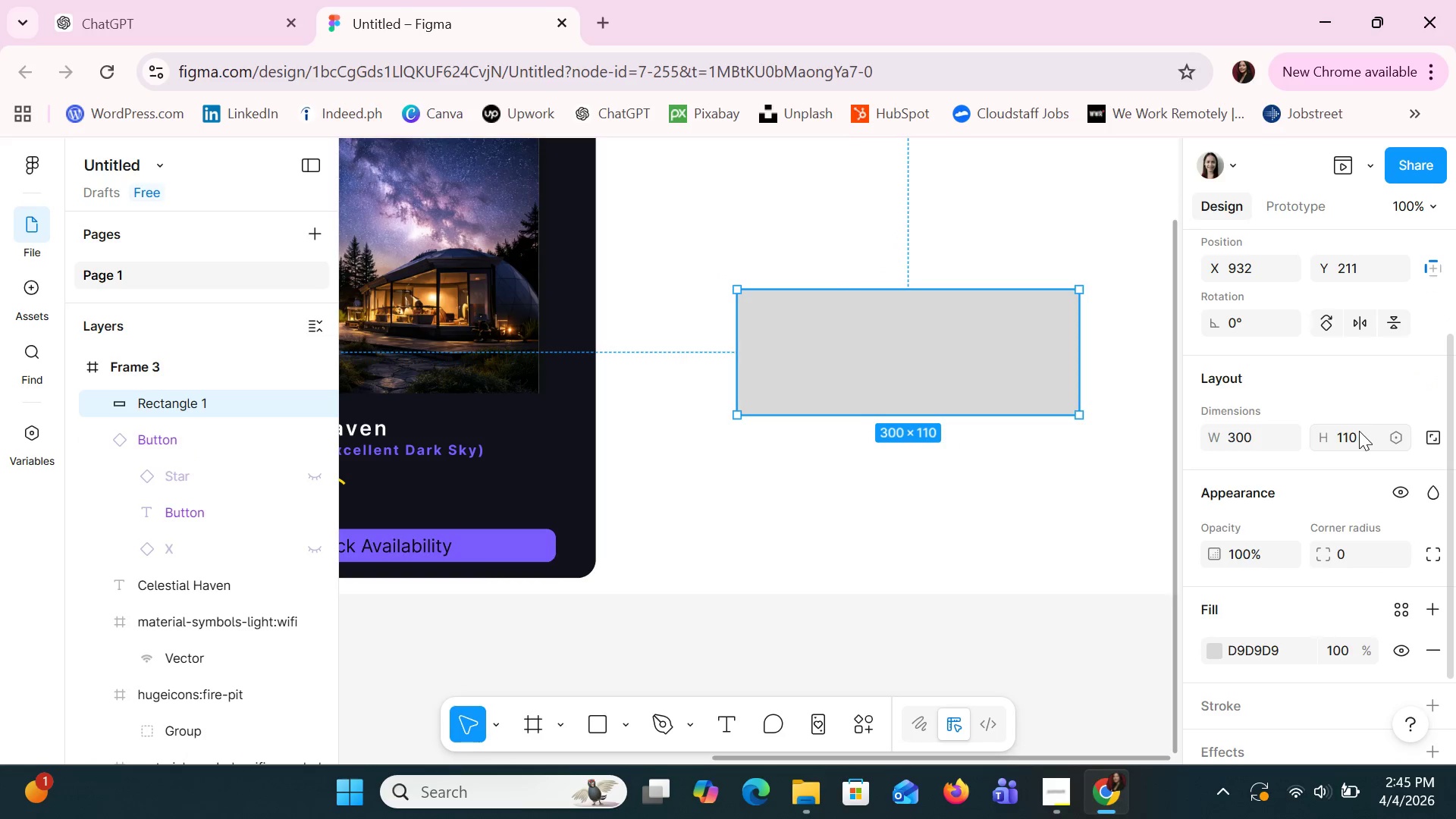 
key(Control+Z)
 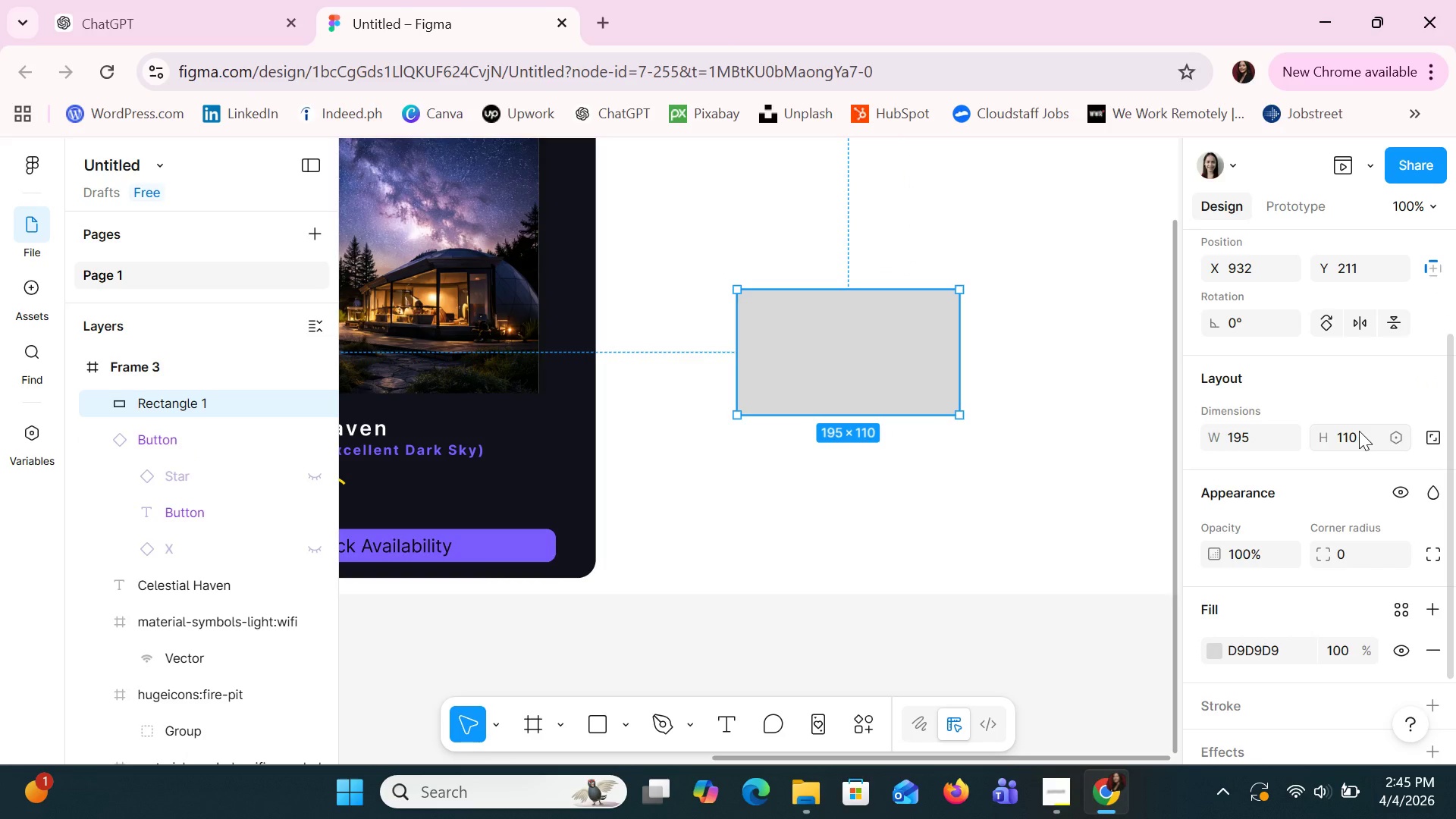 
wait(13.55)
 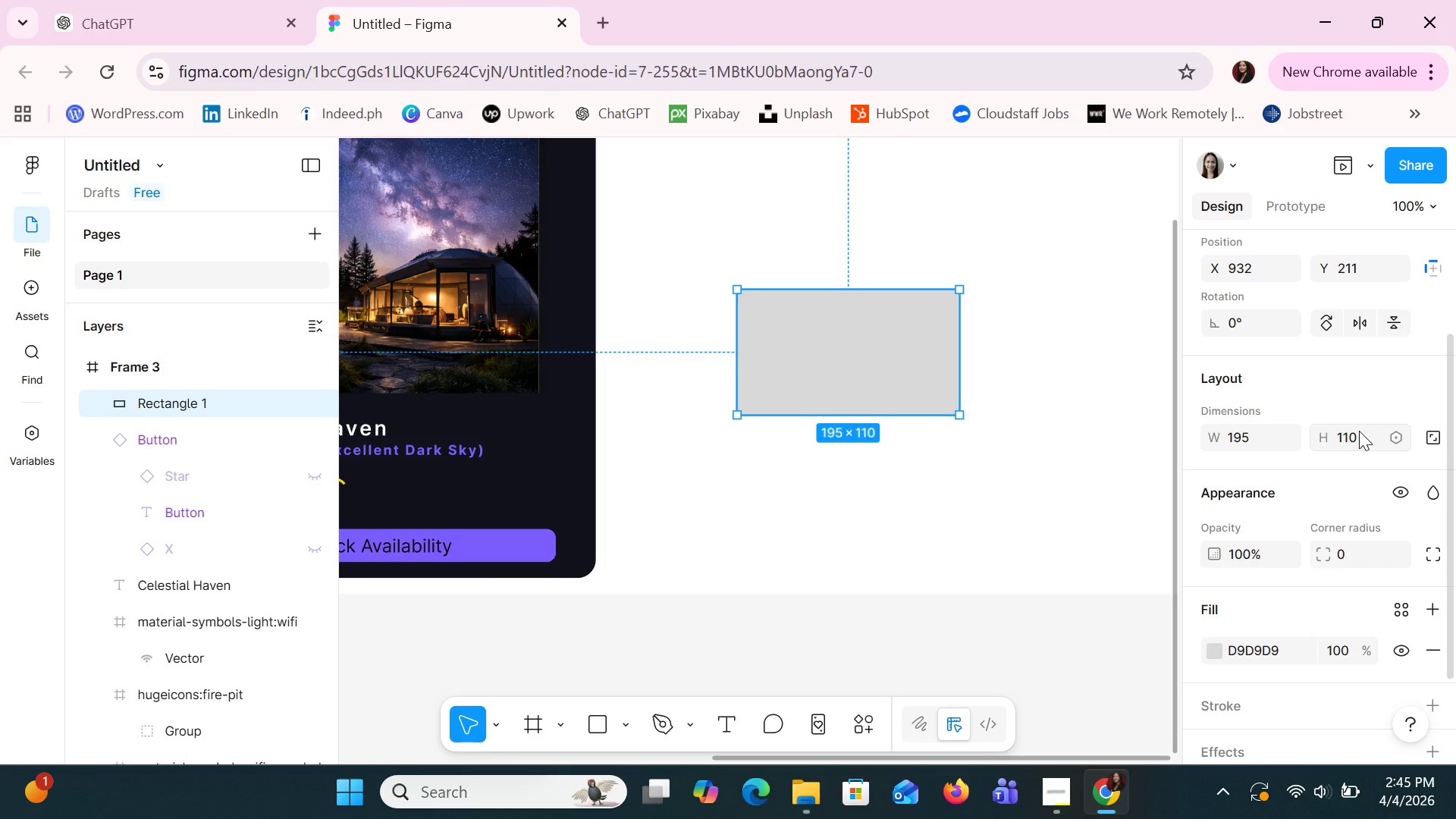 
left_click([802, 365])
 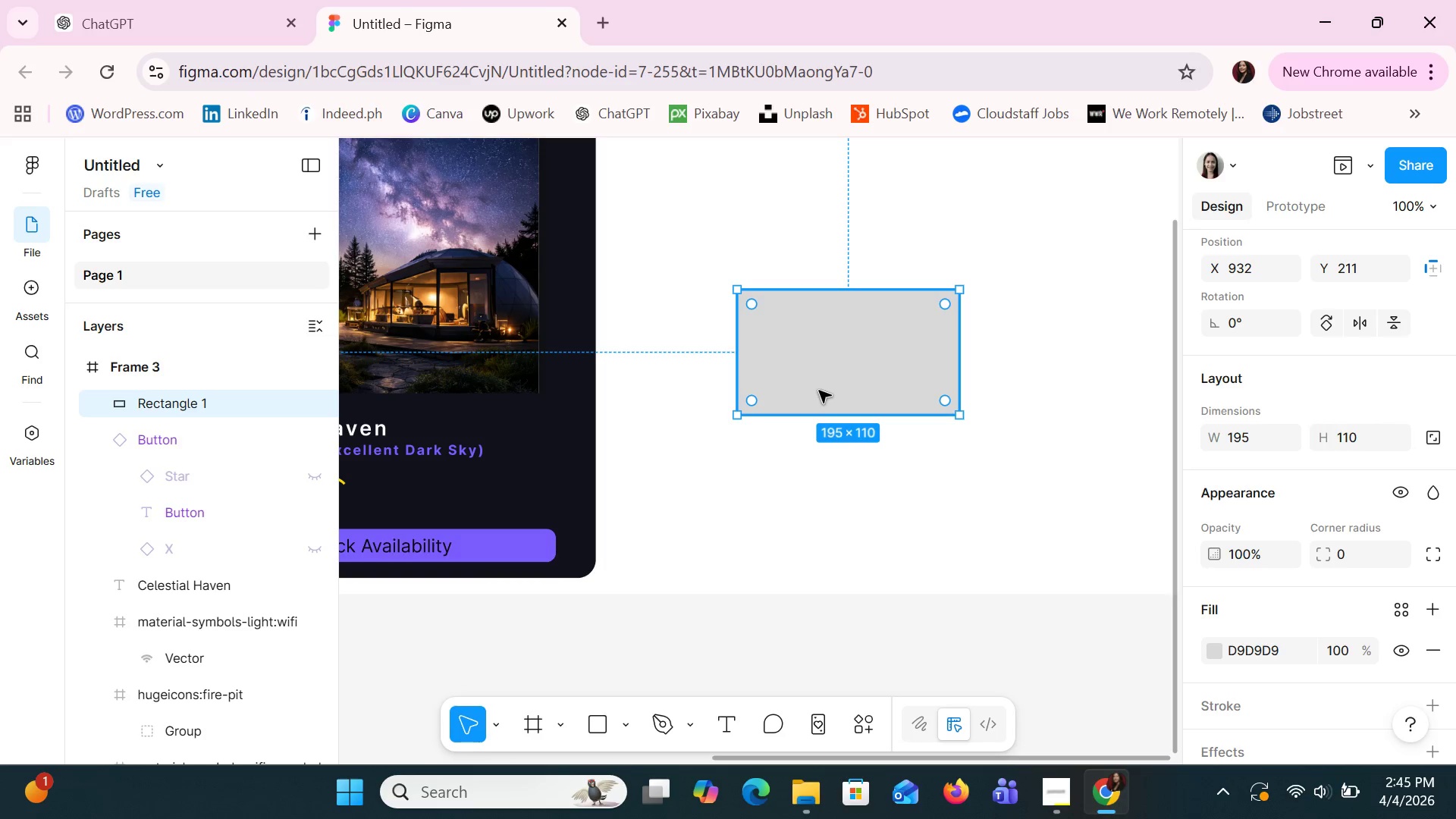 
scroll: coordinate [1283, 415], scroll_direction: up, amount: 5.0
 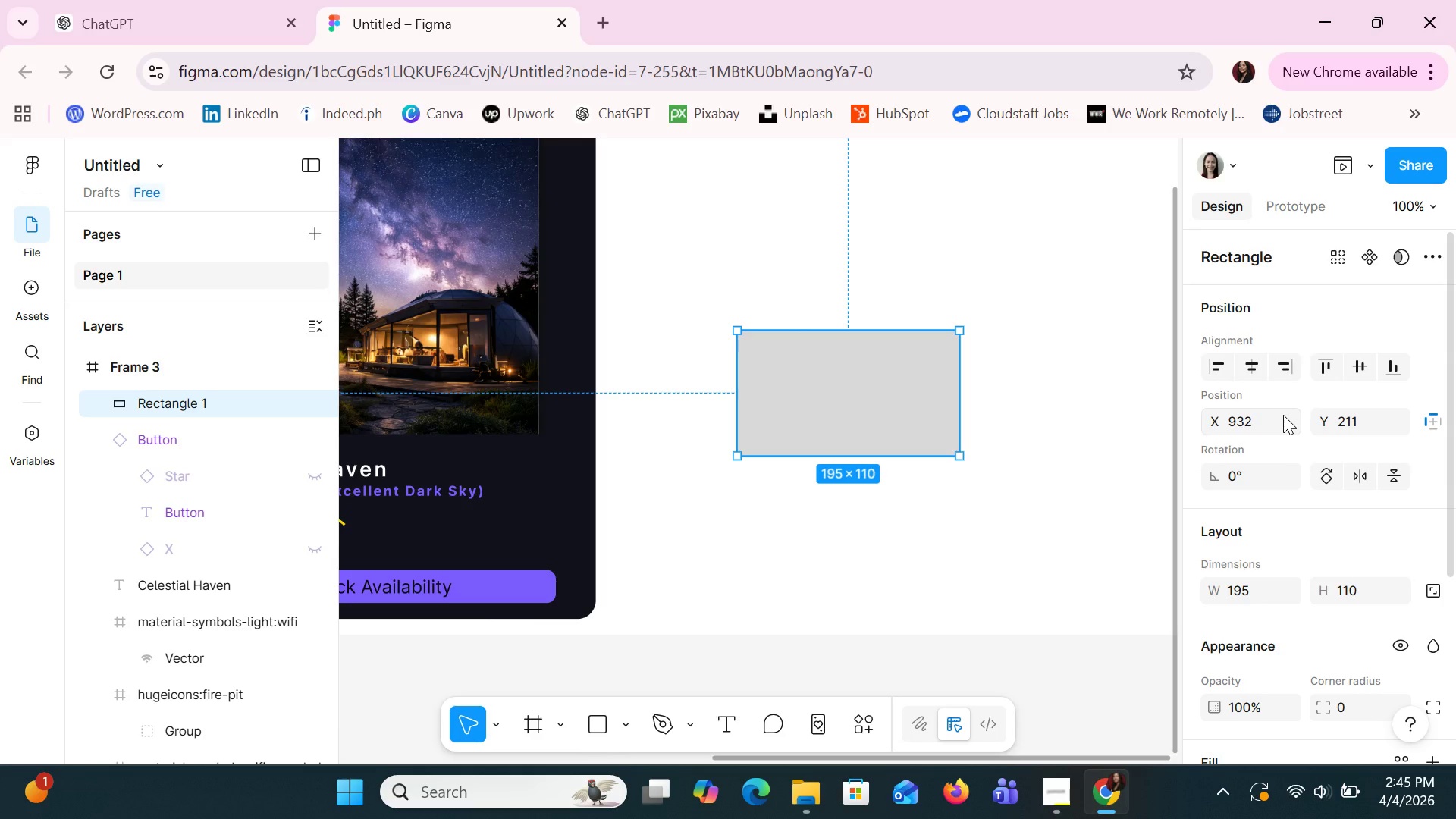 
scroll: coordinate [1283, 413], scroll_direction: down, amount: 3.0
 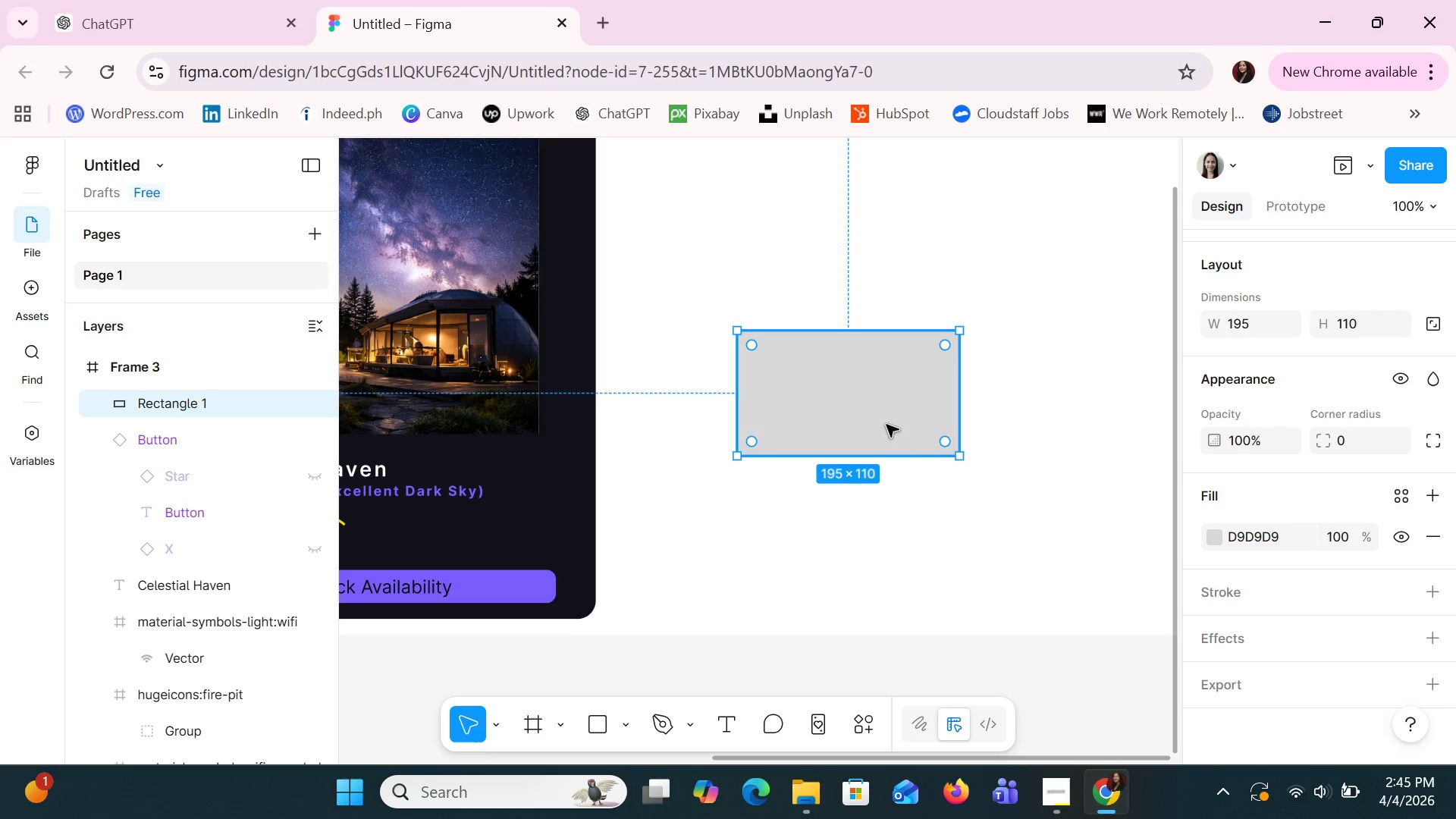 
key(Shift+ShiftLeft)
 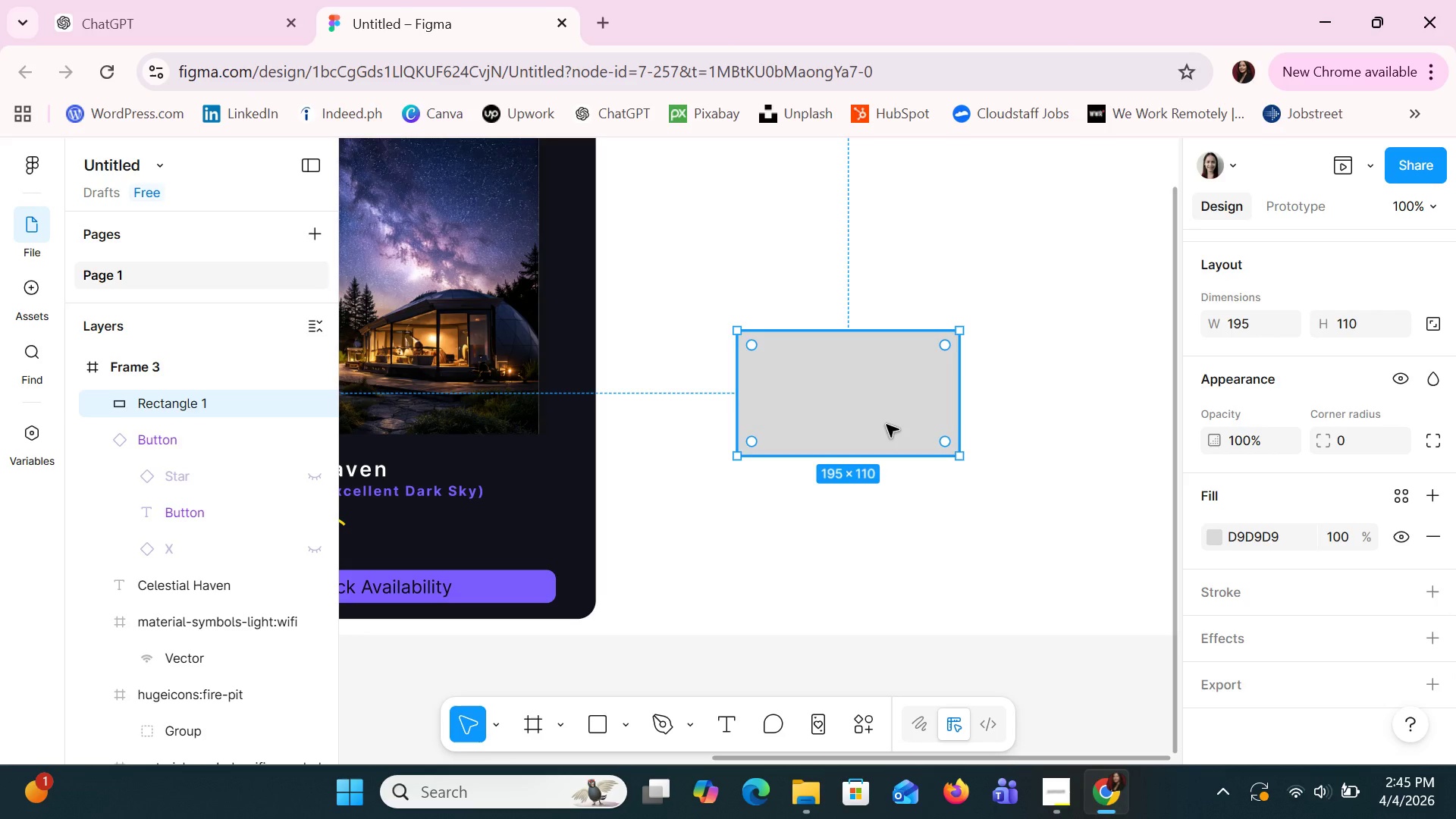 
key(Shift+A)
 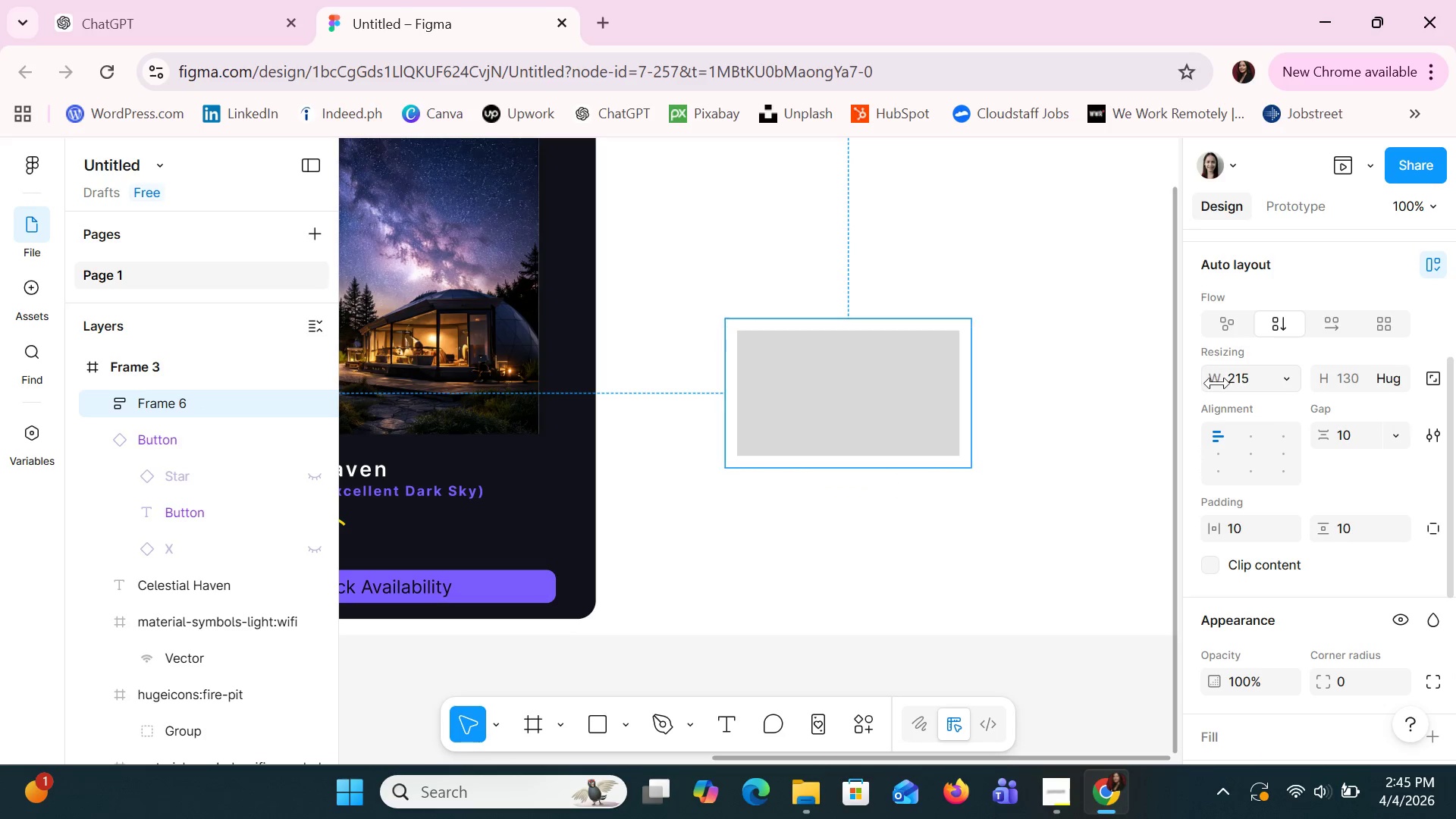 
left_click([1267, 372])
 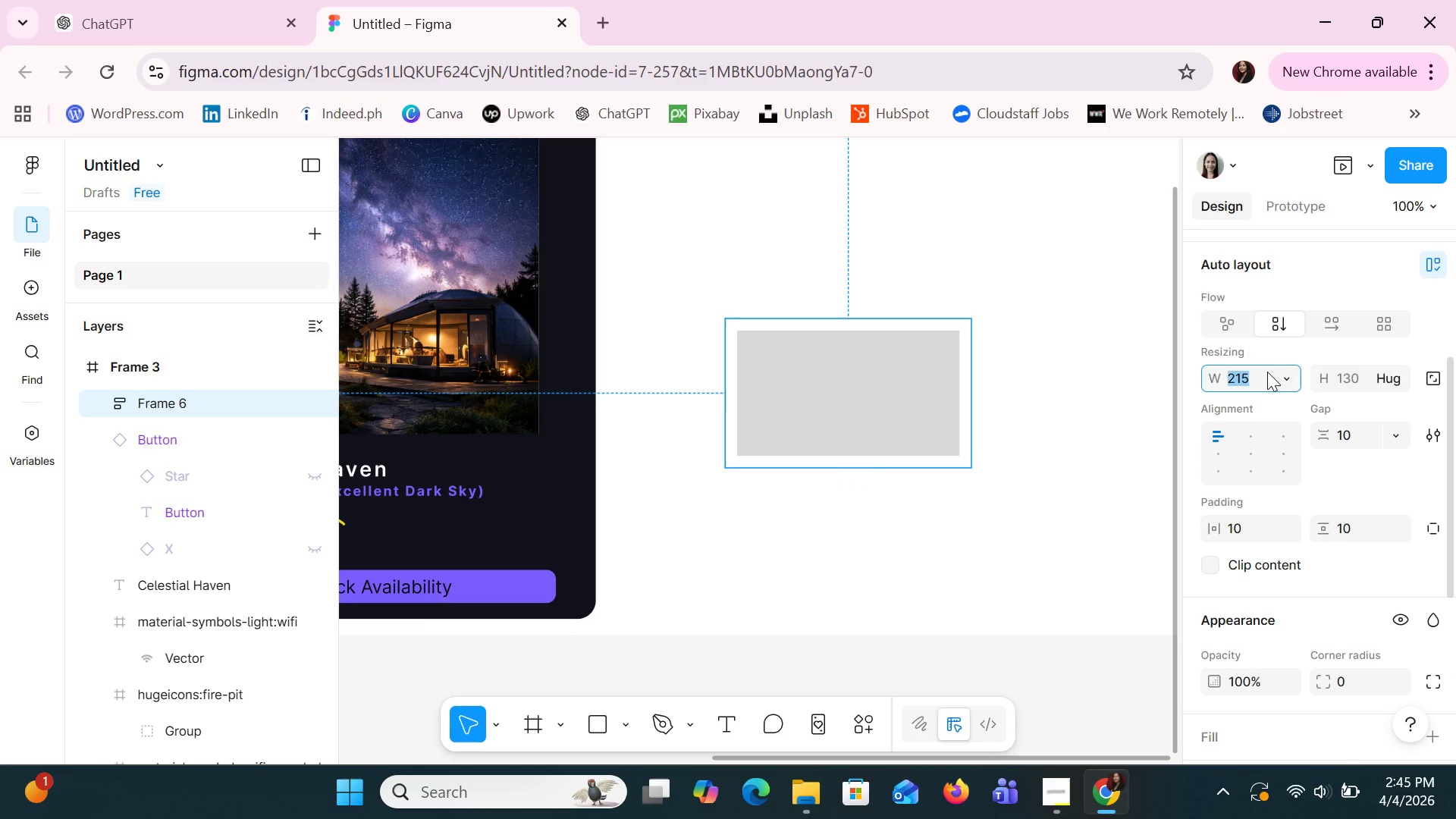 
type(300)
 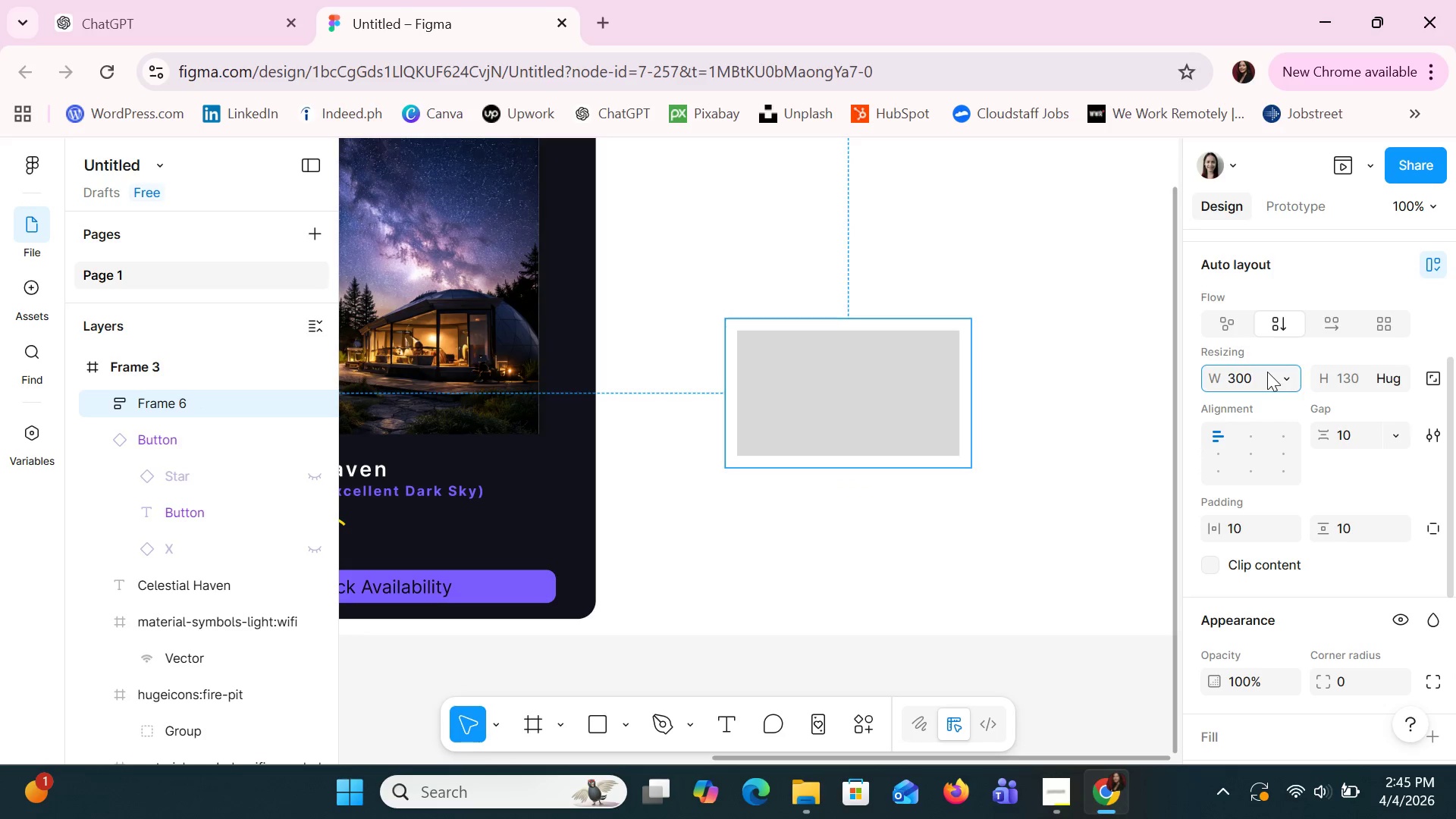 
key(Enter)
 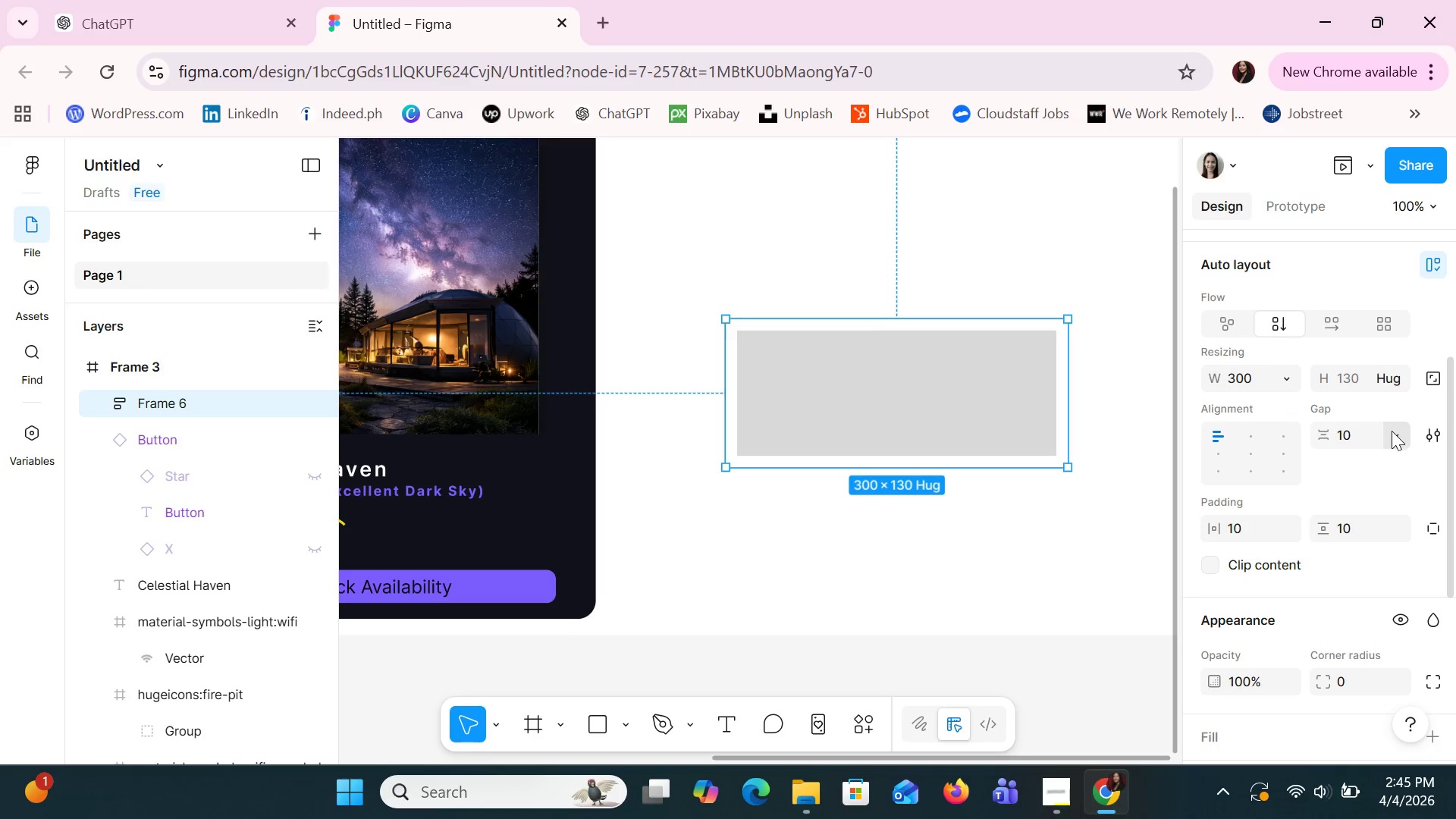 
wait(5.34)
 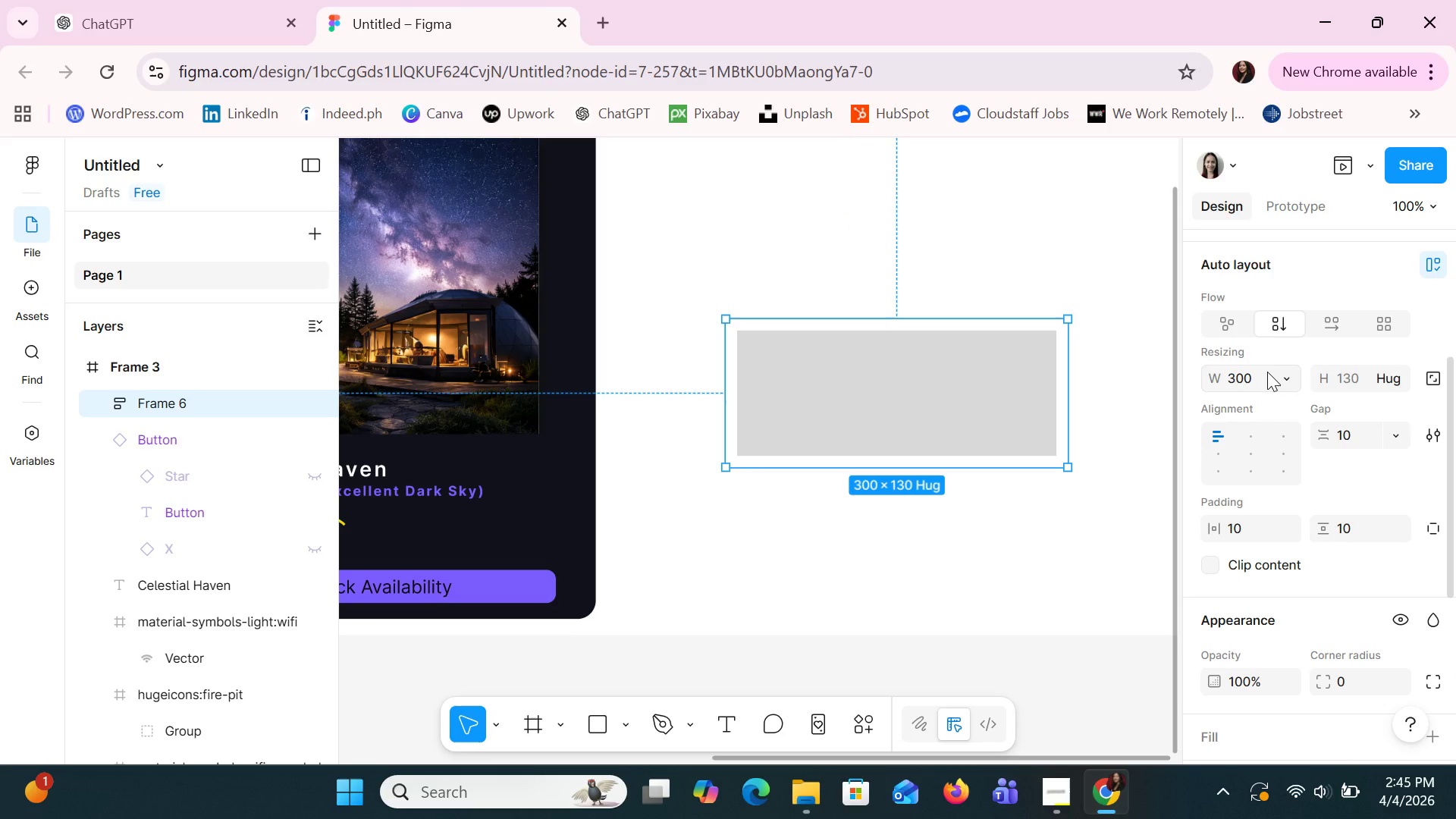 
scroll: coordinate [1320, 513], scroll_direction: down, amount: 3.0
 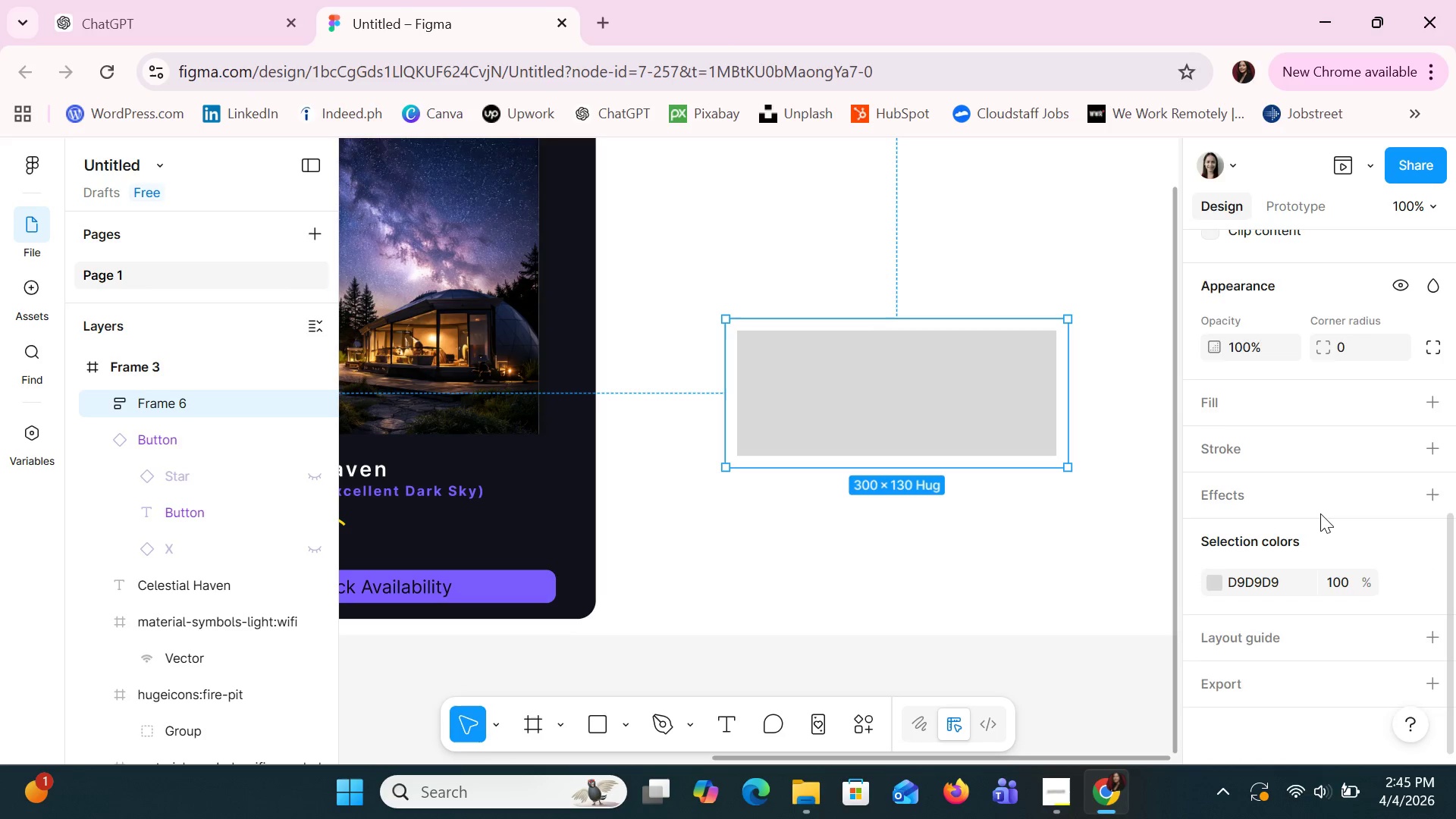 
scroll: coordinate [1320, 513], scroll_direction: up, amount: 1.0
 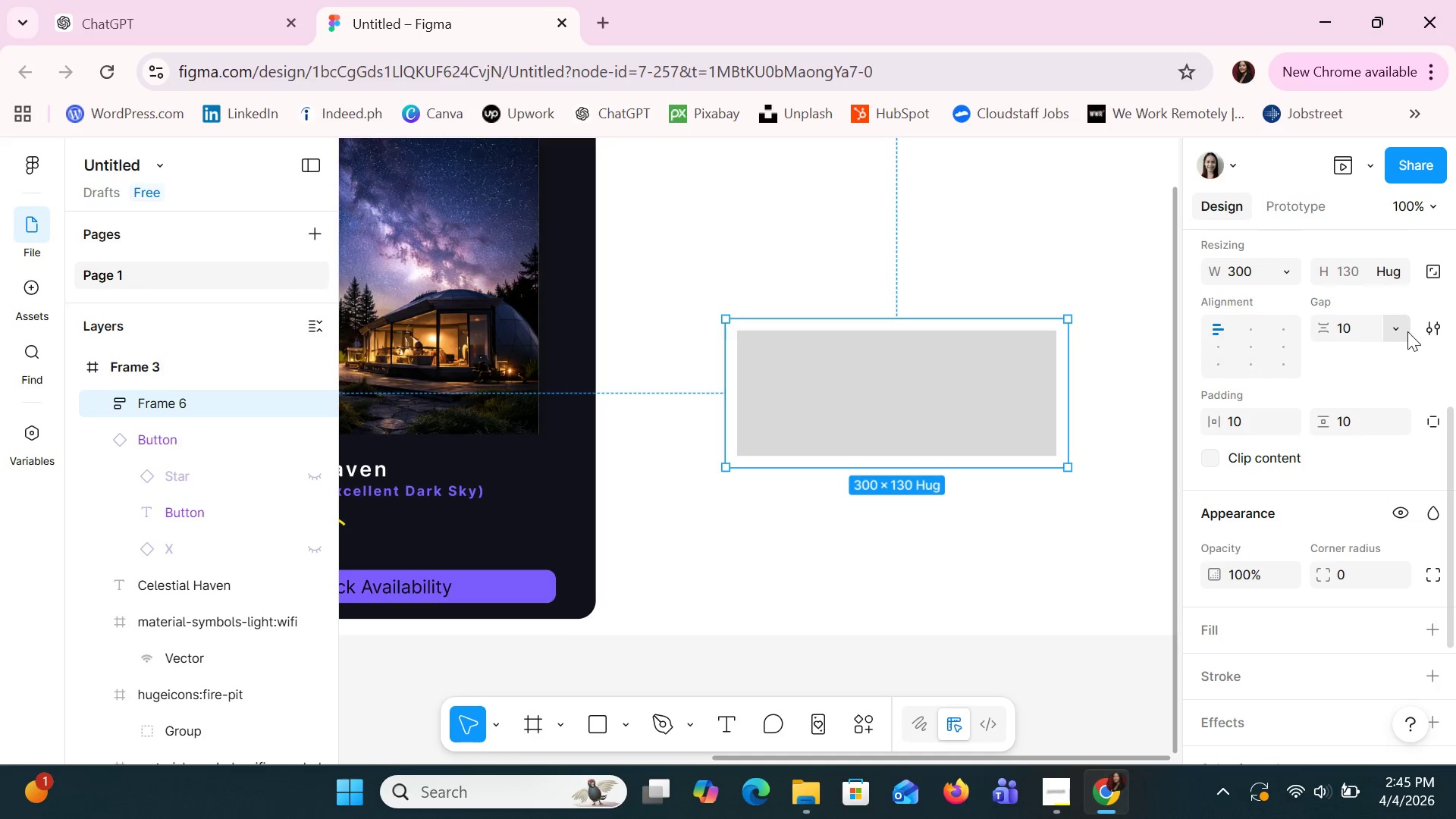 
left_click([1395, 320])
 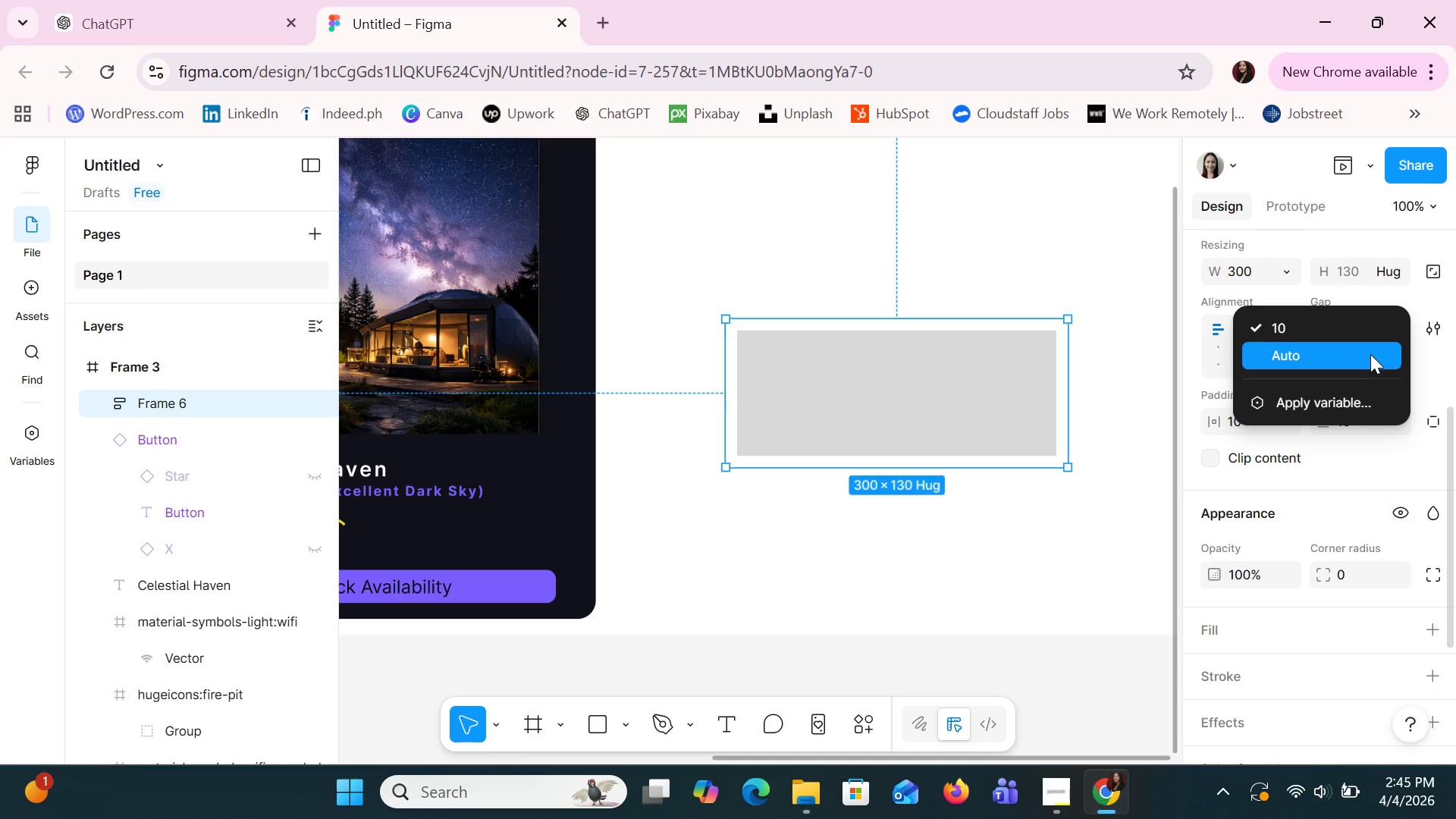 
left_click([1370, 354])
 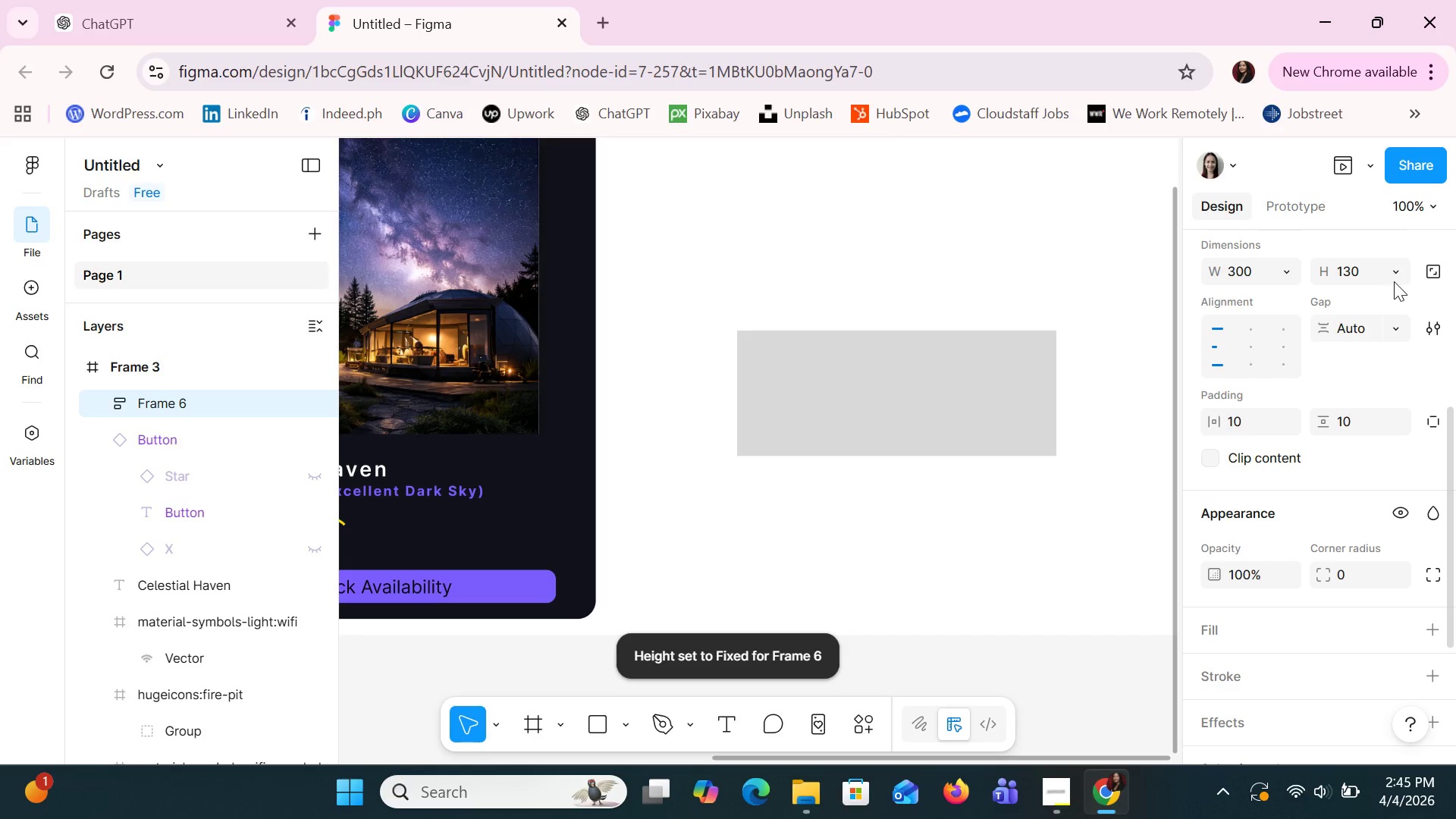 
left_click([1394, 277])
 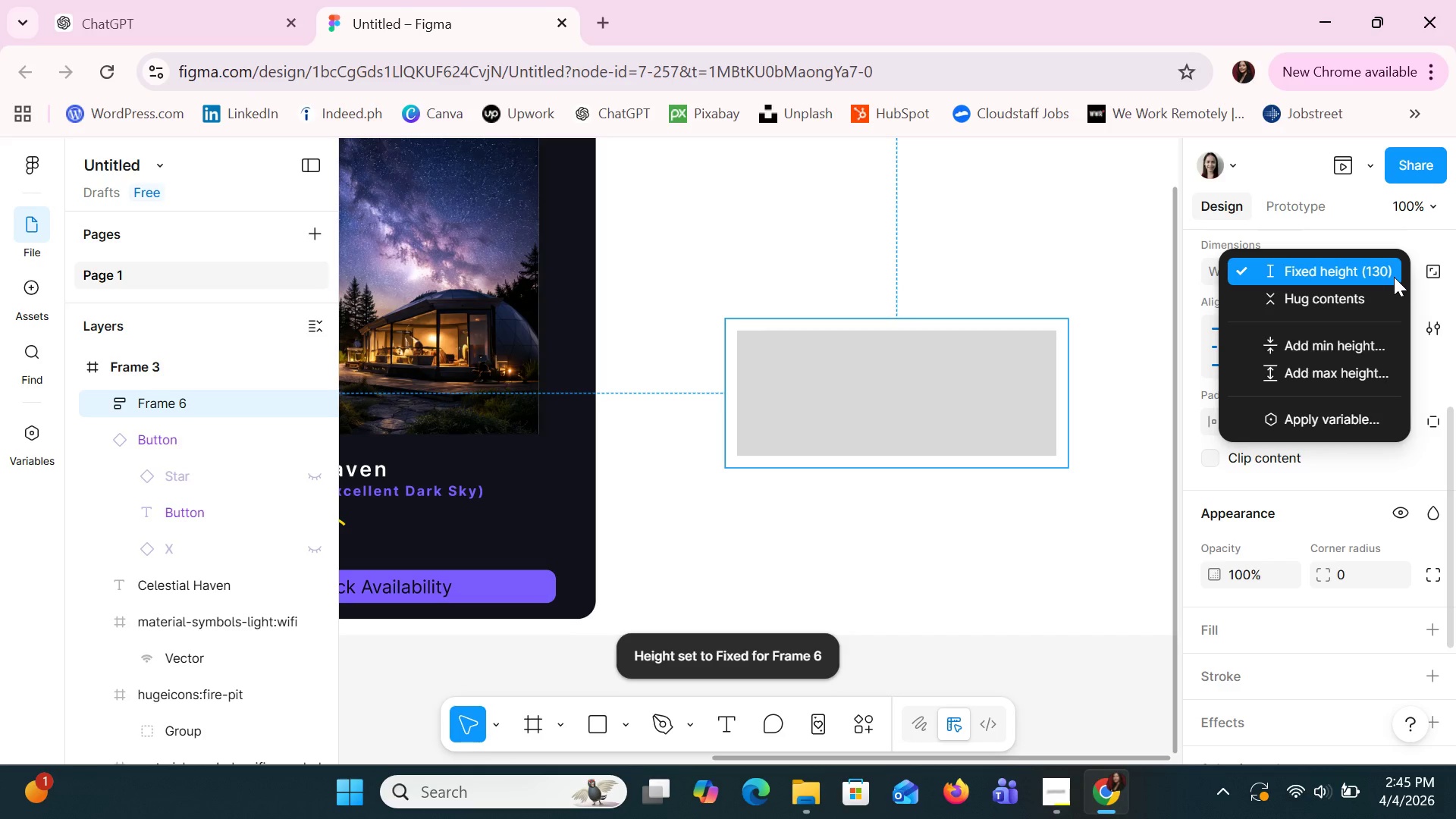 
left_click([1384, 297])
 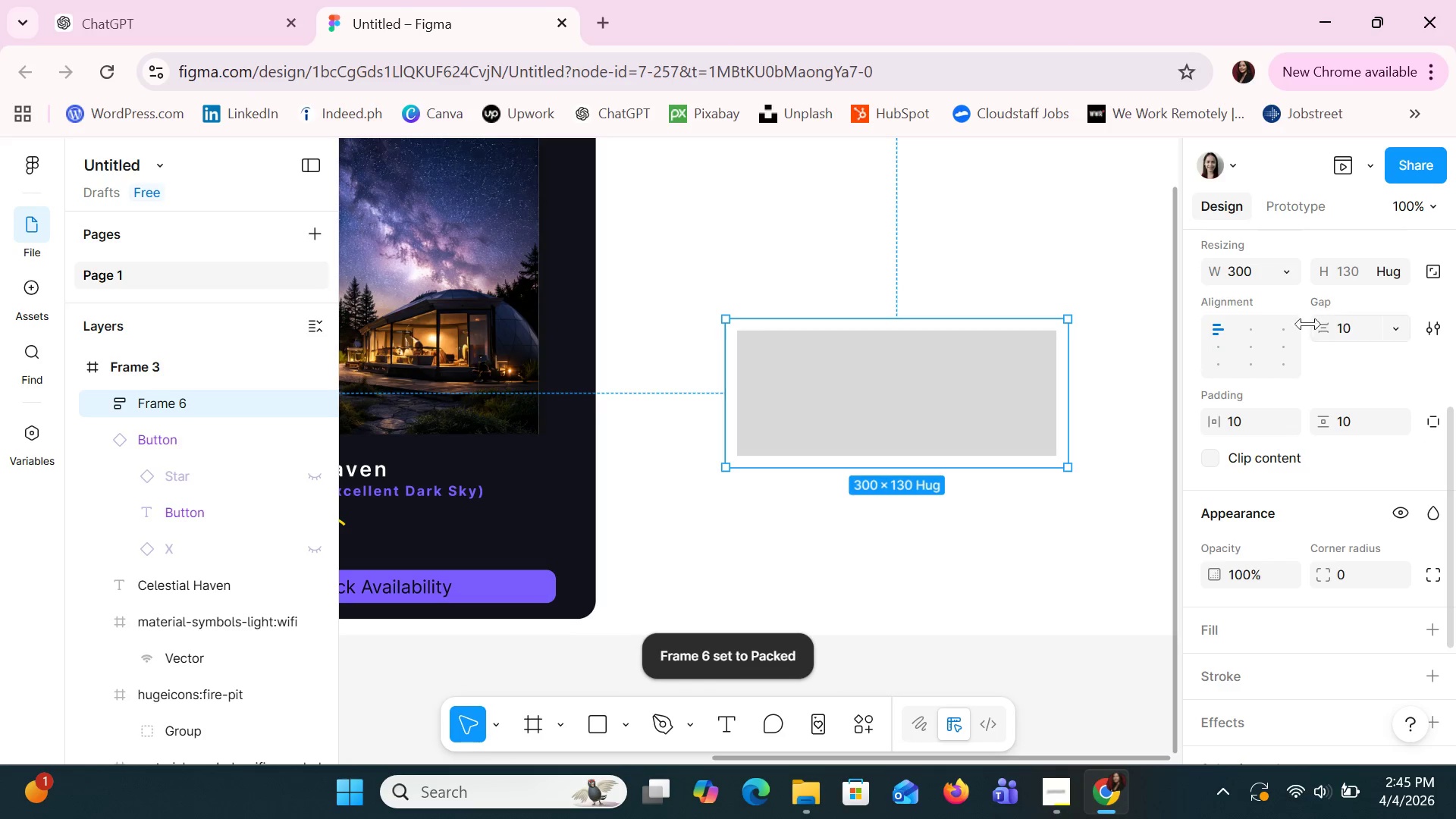 
mouse_move([1260, 347])
 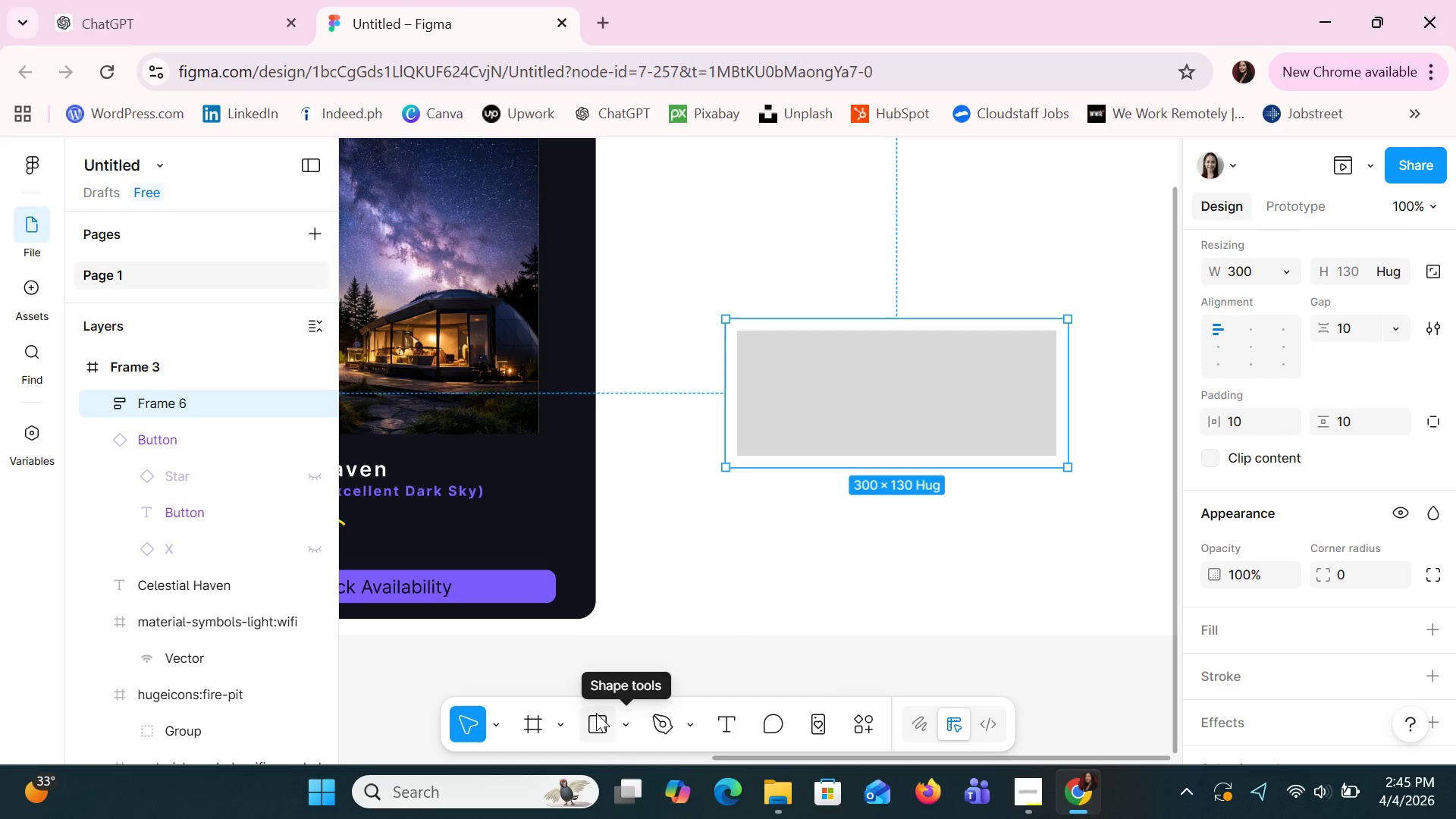 
left_click([590, 716])
 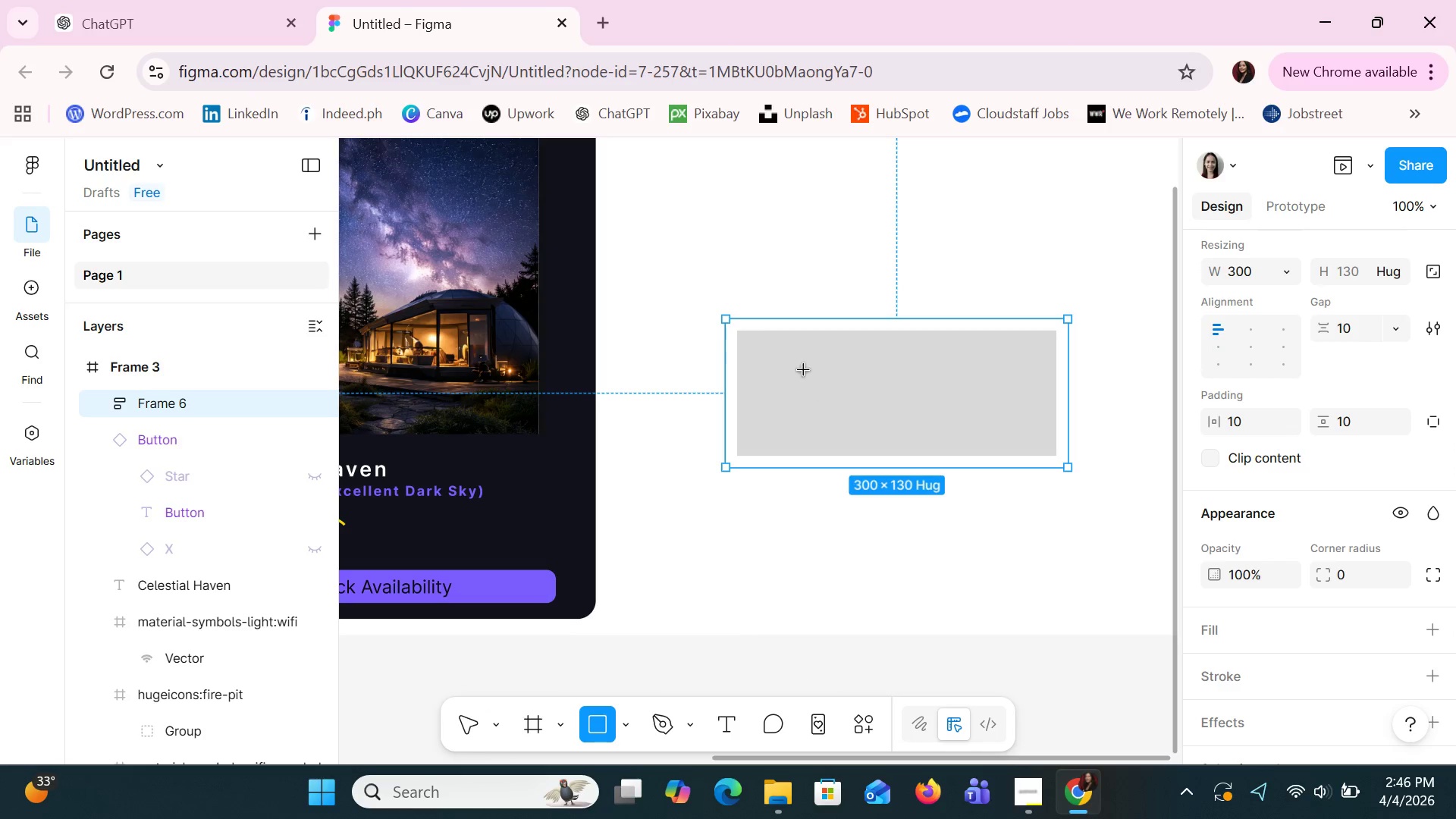 
left_click_drag(start_coordinate=[804, 370], to_coordinate=[920, 419])
 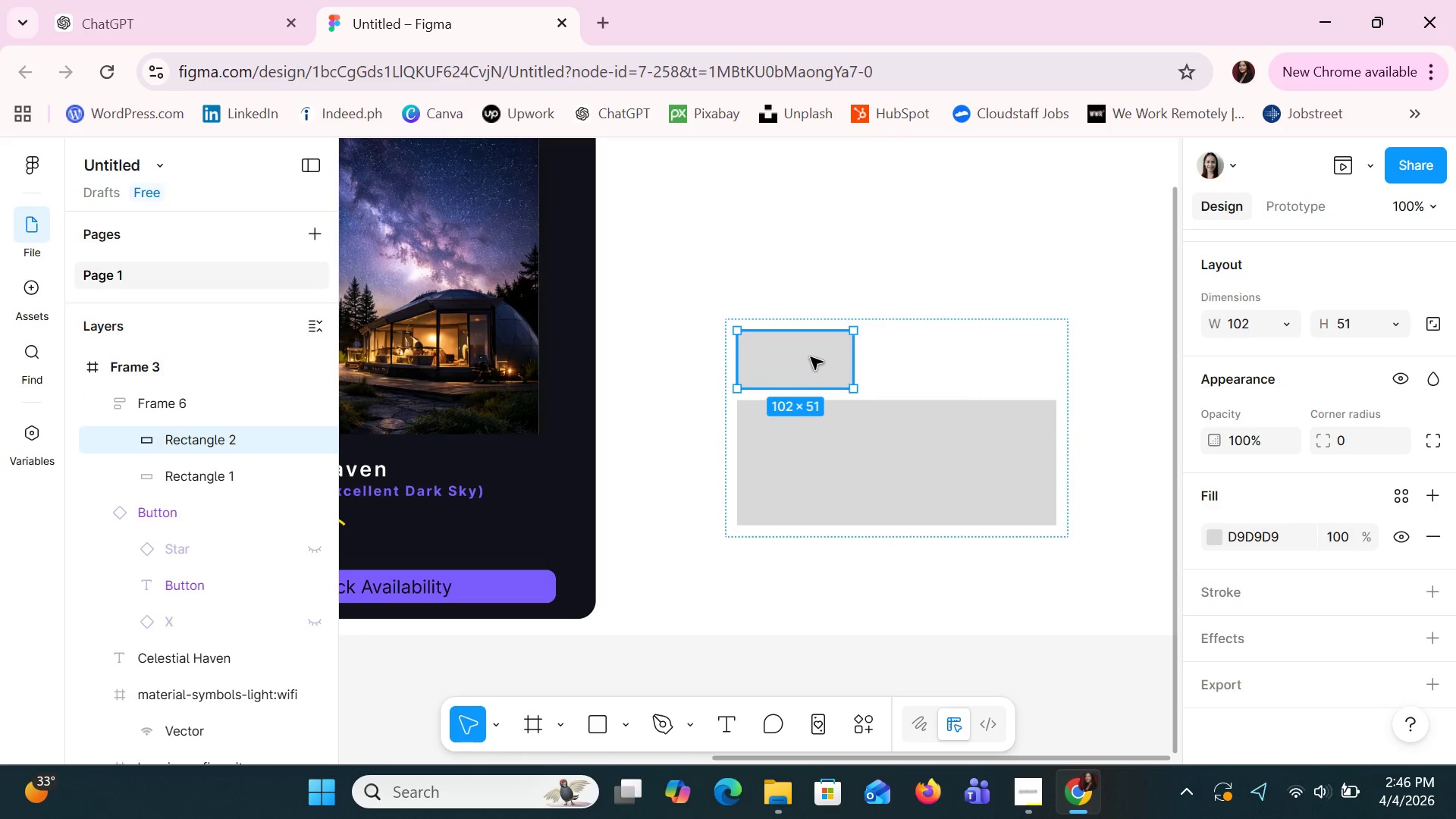 
left_click([810, 356])
 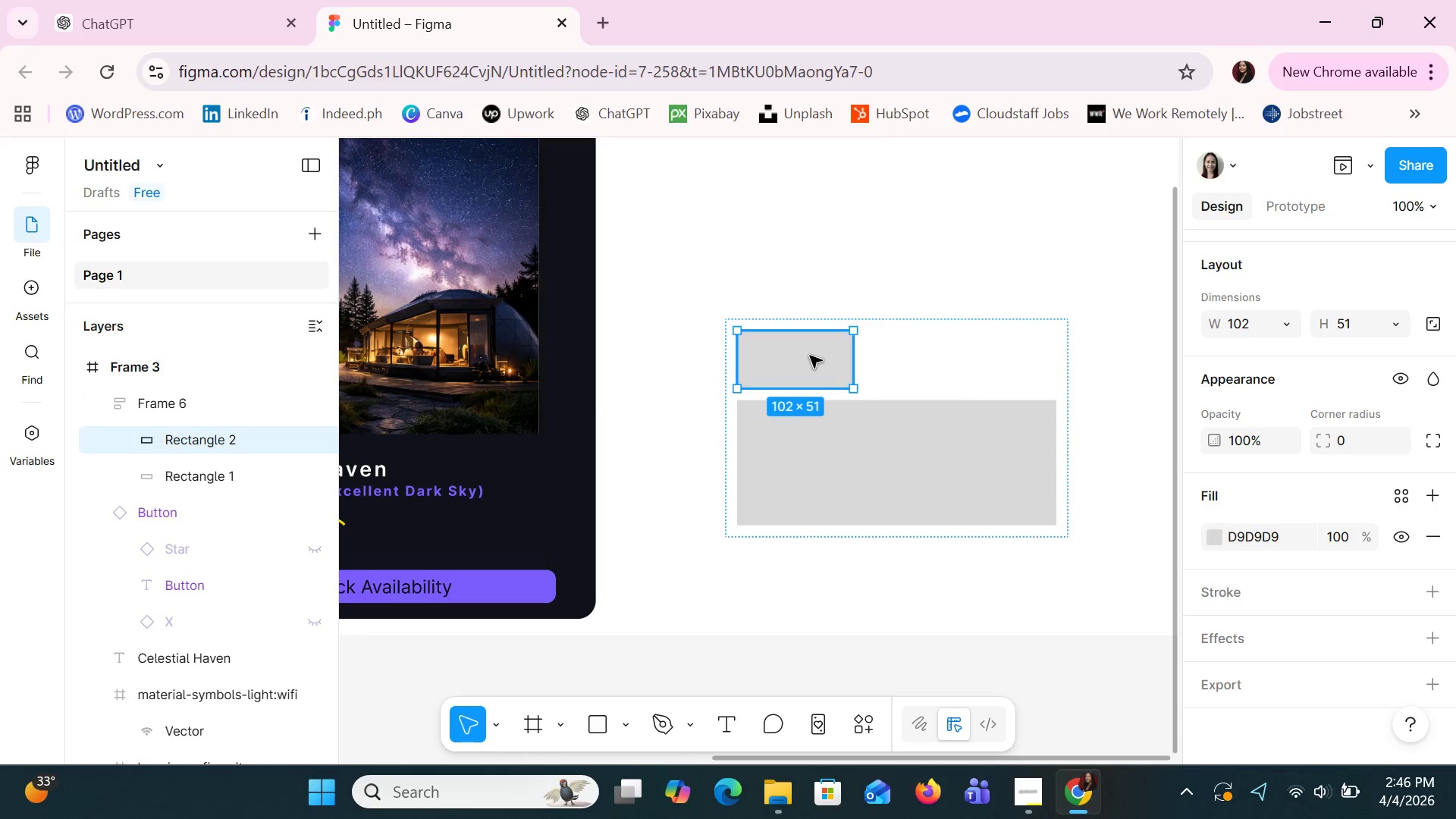 
right_click([810, 356])
 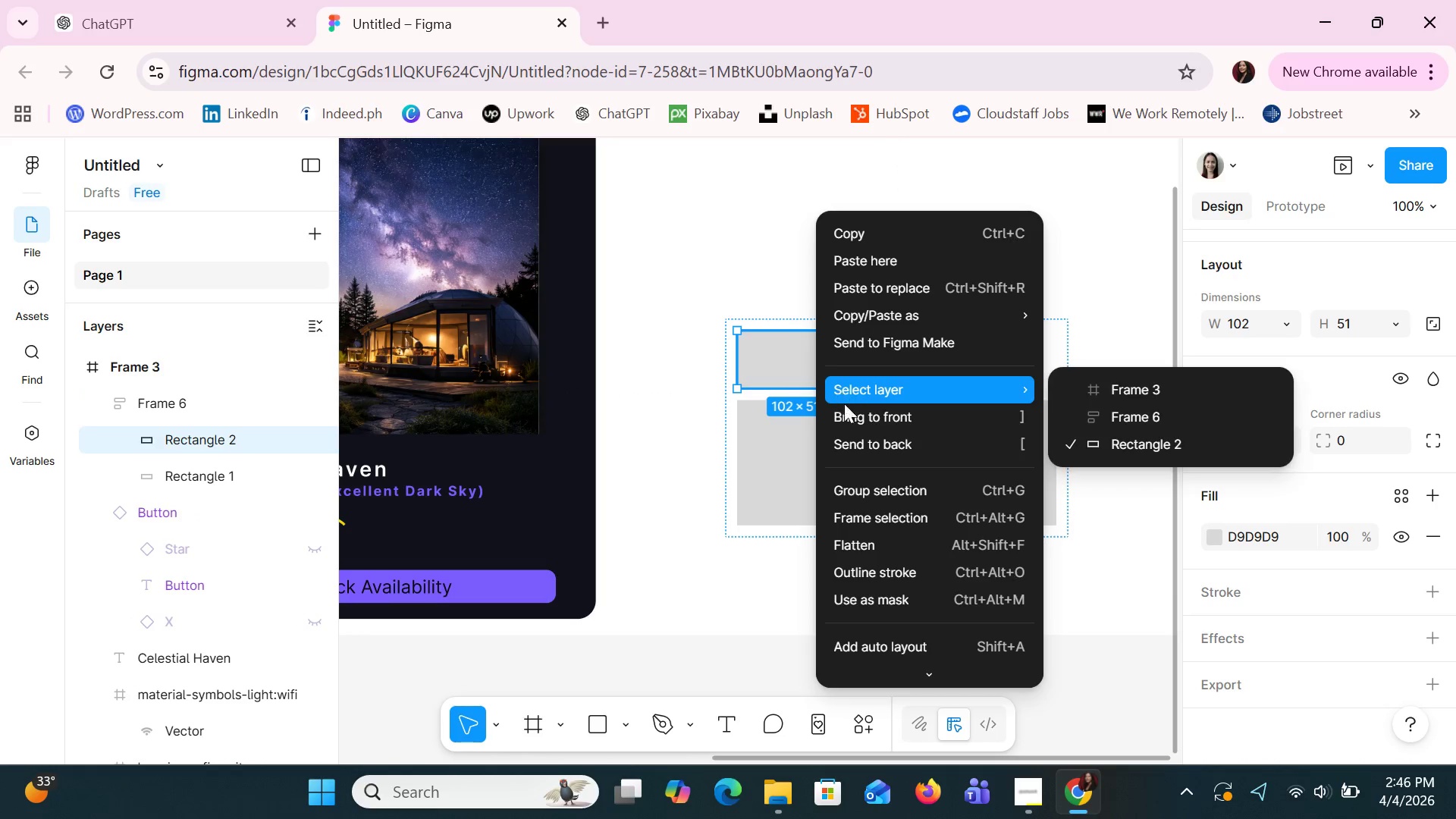 
left_click([847, 413])
 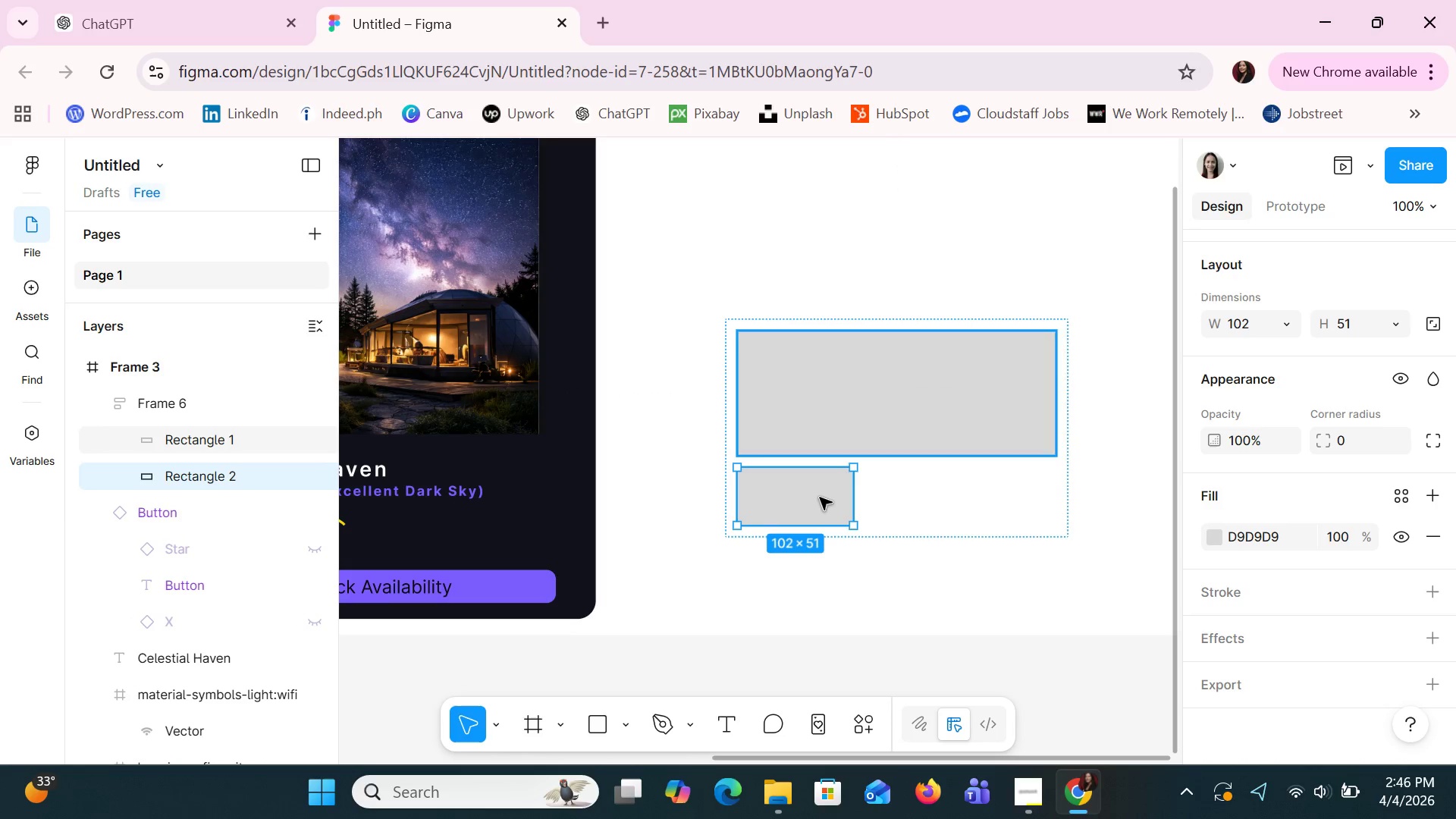 
left_click_drag(start_coordinate=[816, 502], to_coordinate=[836, 448])
 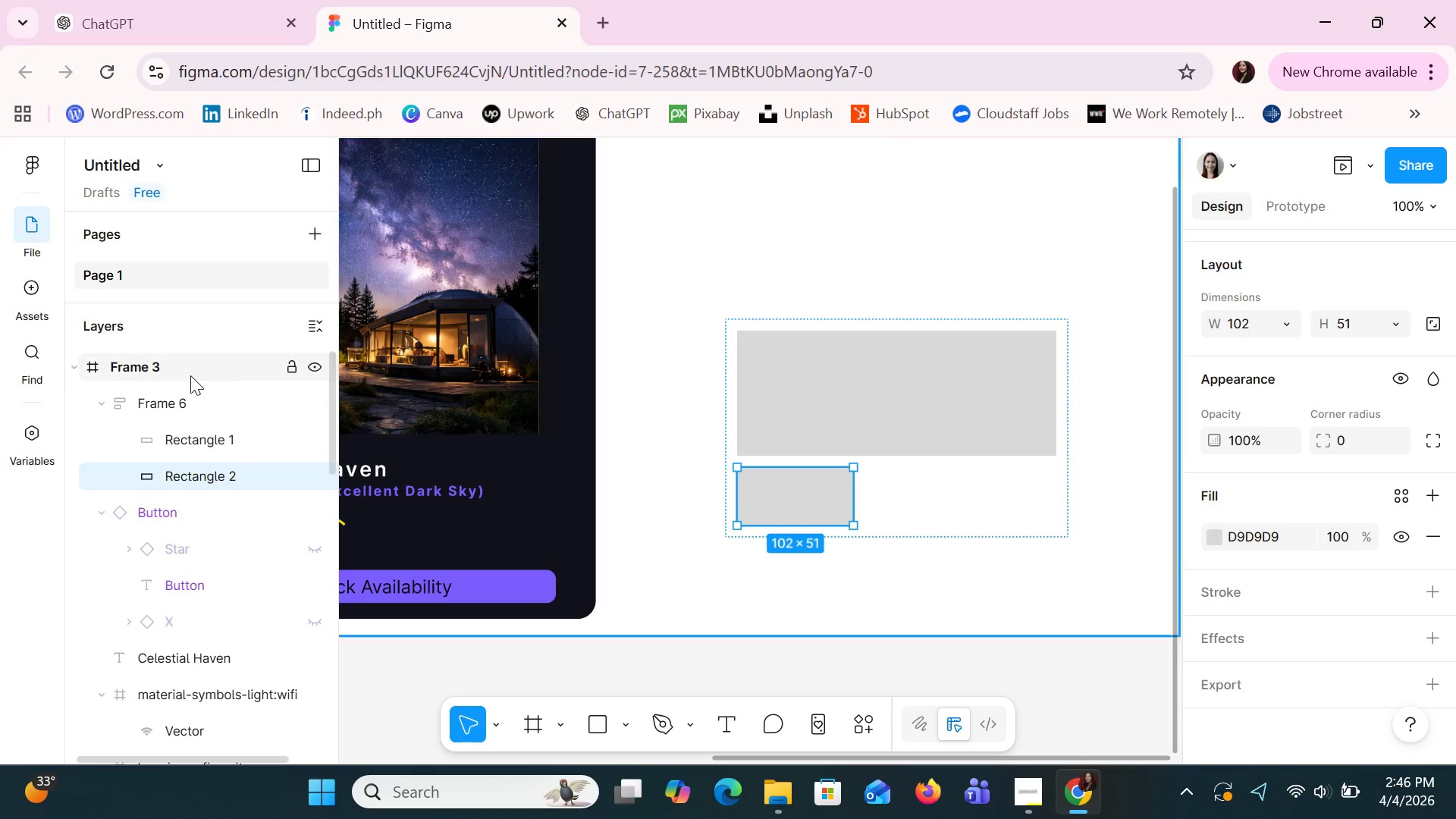 
left_click([170, 407])
 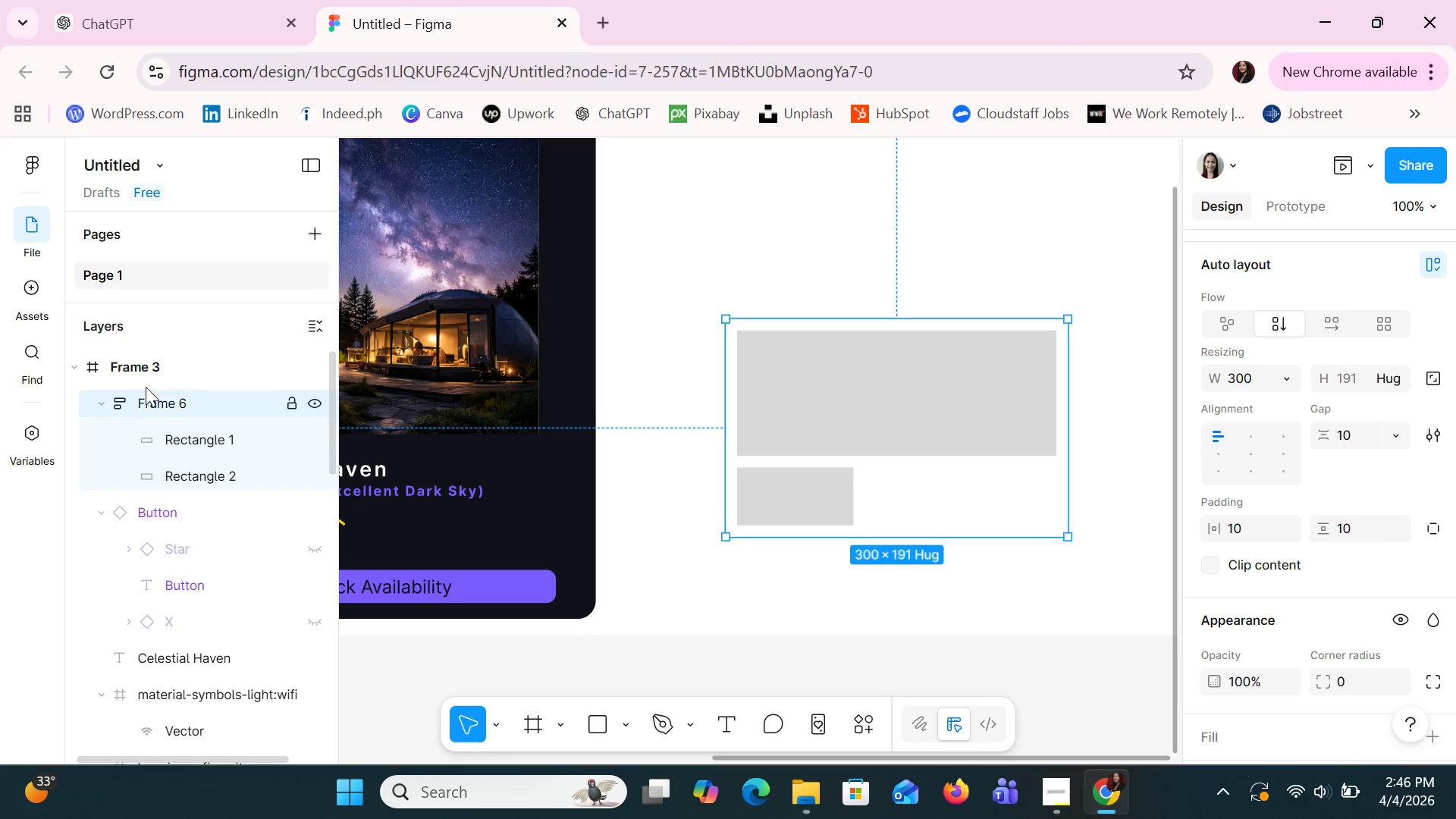 
left_click([134, 365])
 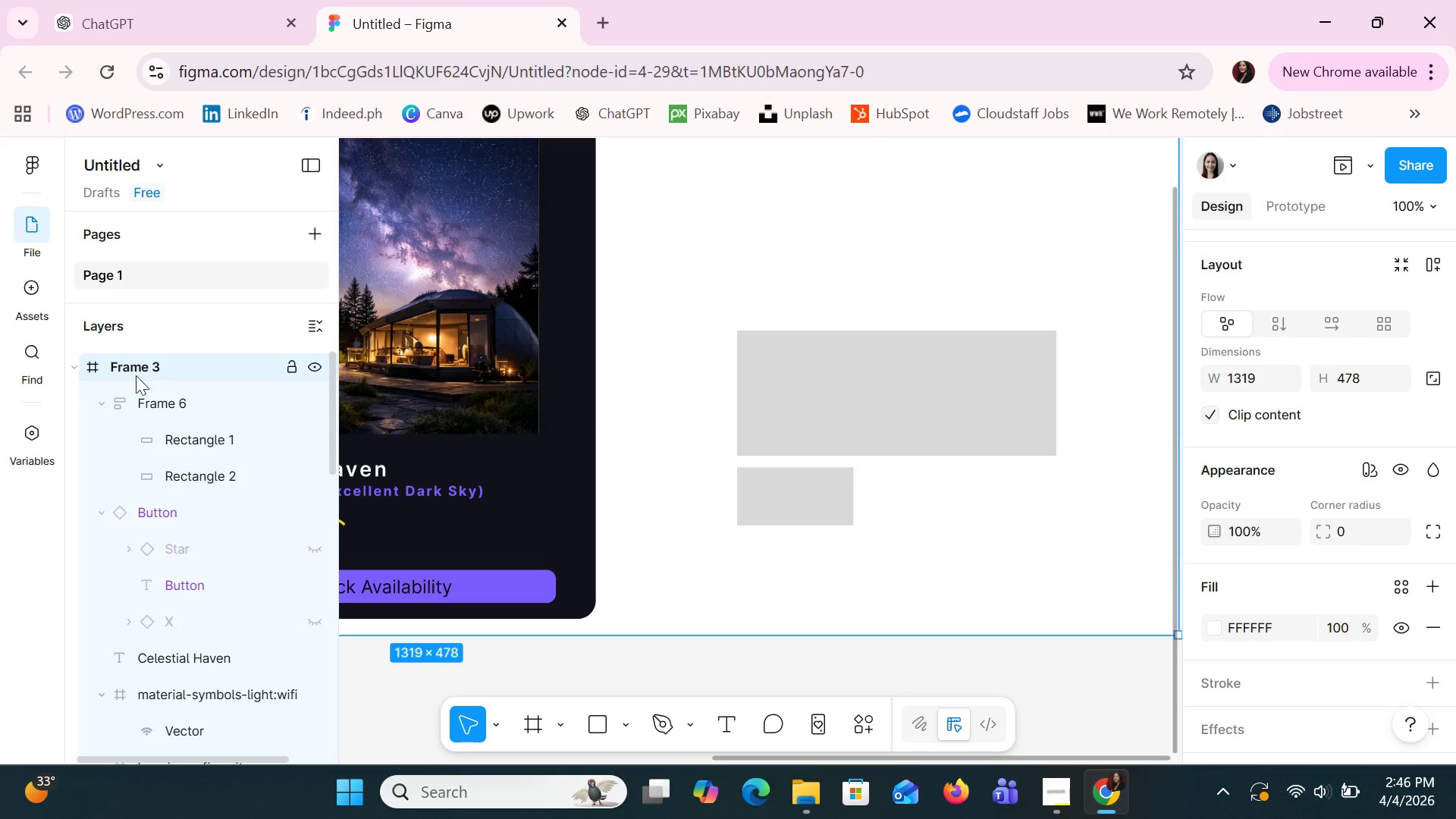 
left_click([152, 395])
 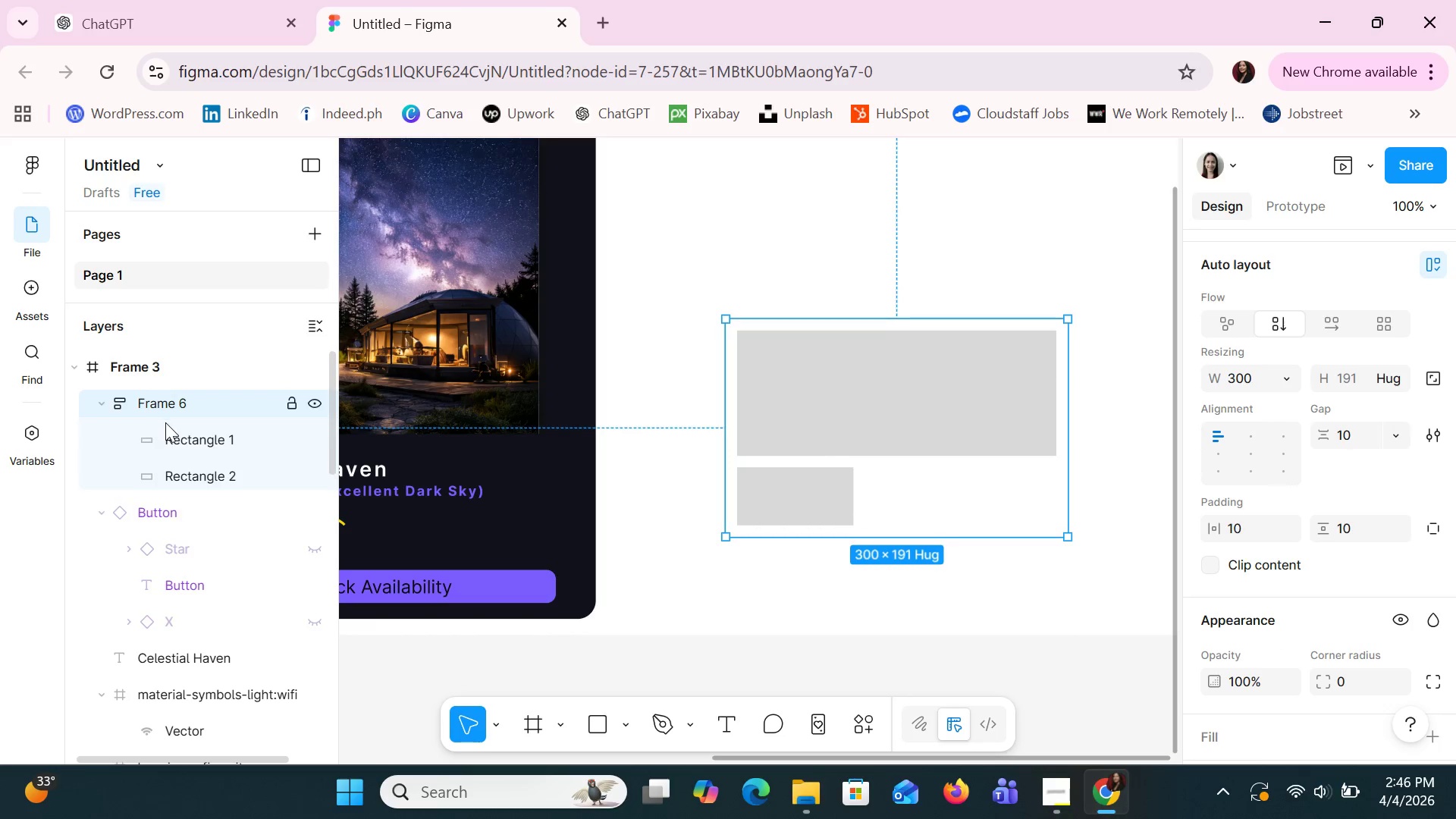 
left_click([183, 440])
 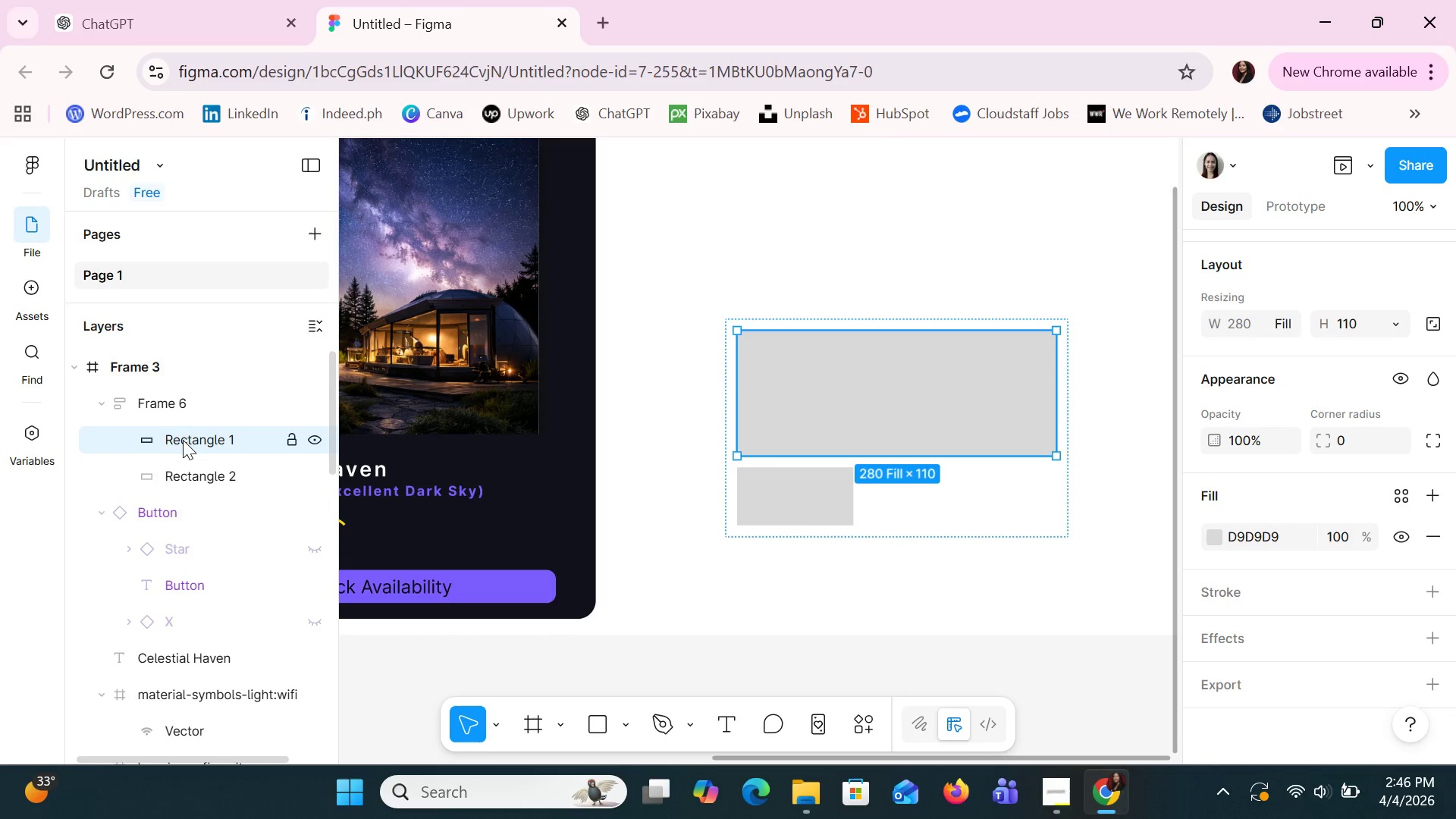 
left_click([183, 440])
 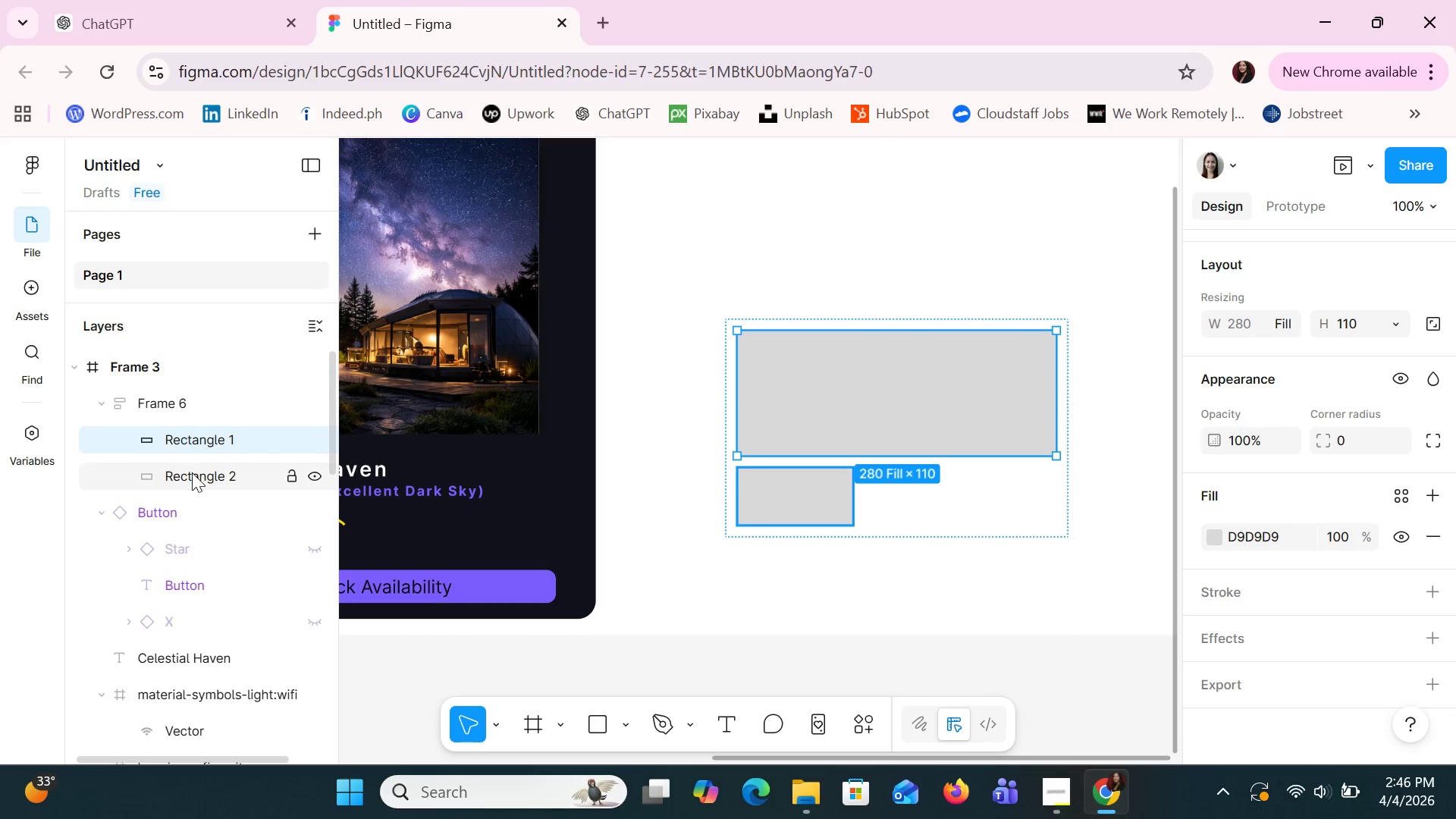 
left_click_drag(start_coordinate=[192, 472], to_coordinate=[174, 383])
 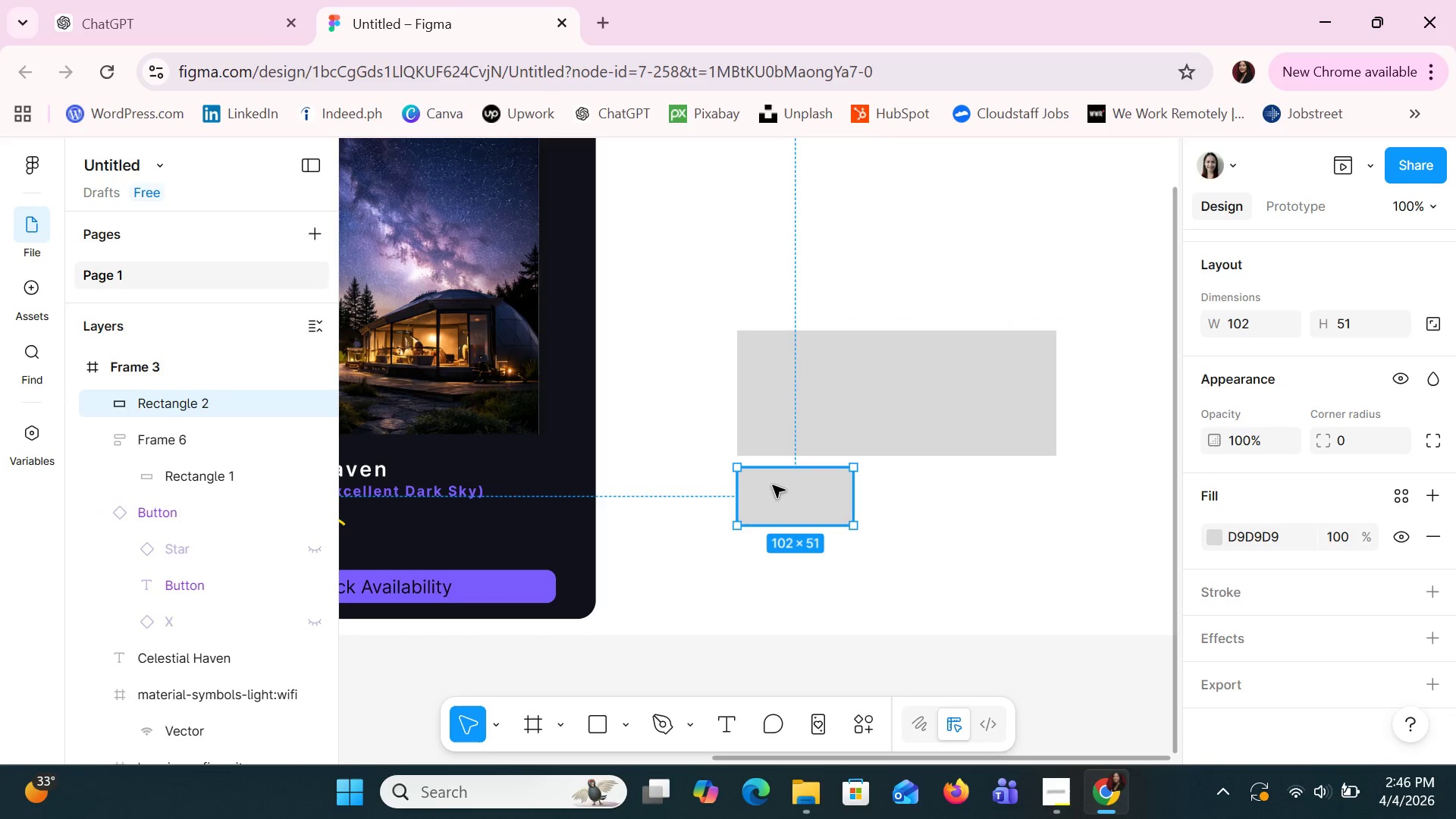 
left_click_drag(start_coordinate=[796, 495], to_coordinate=[822, 504])
 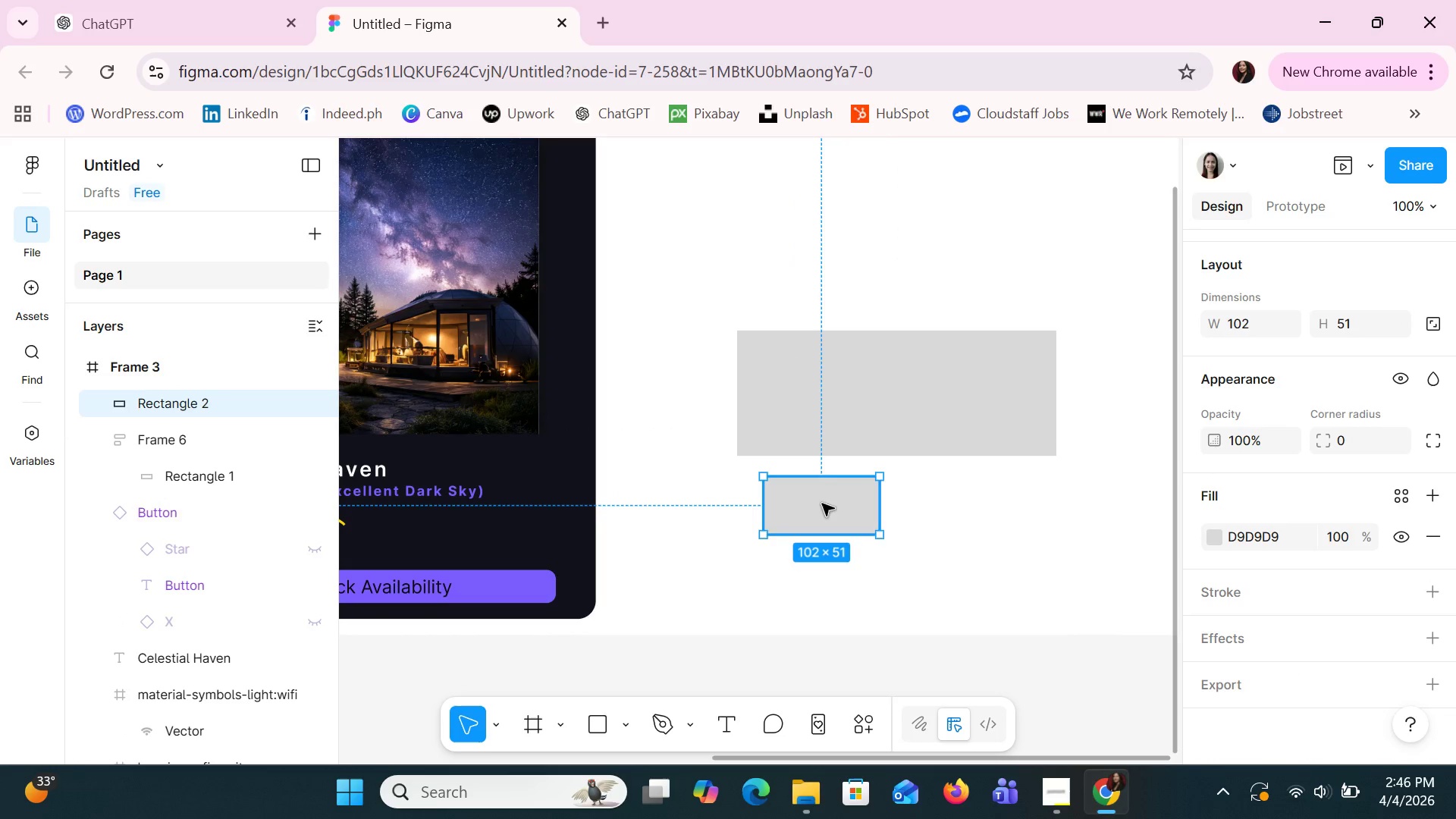 
right_click([822, 504])
 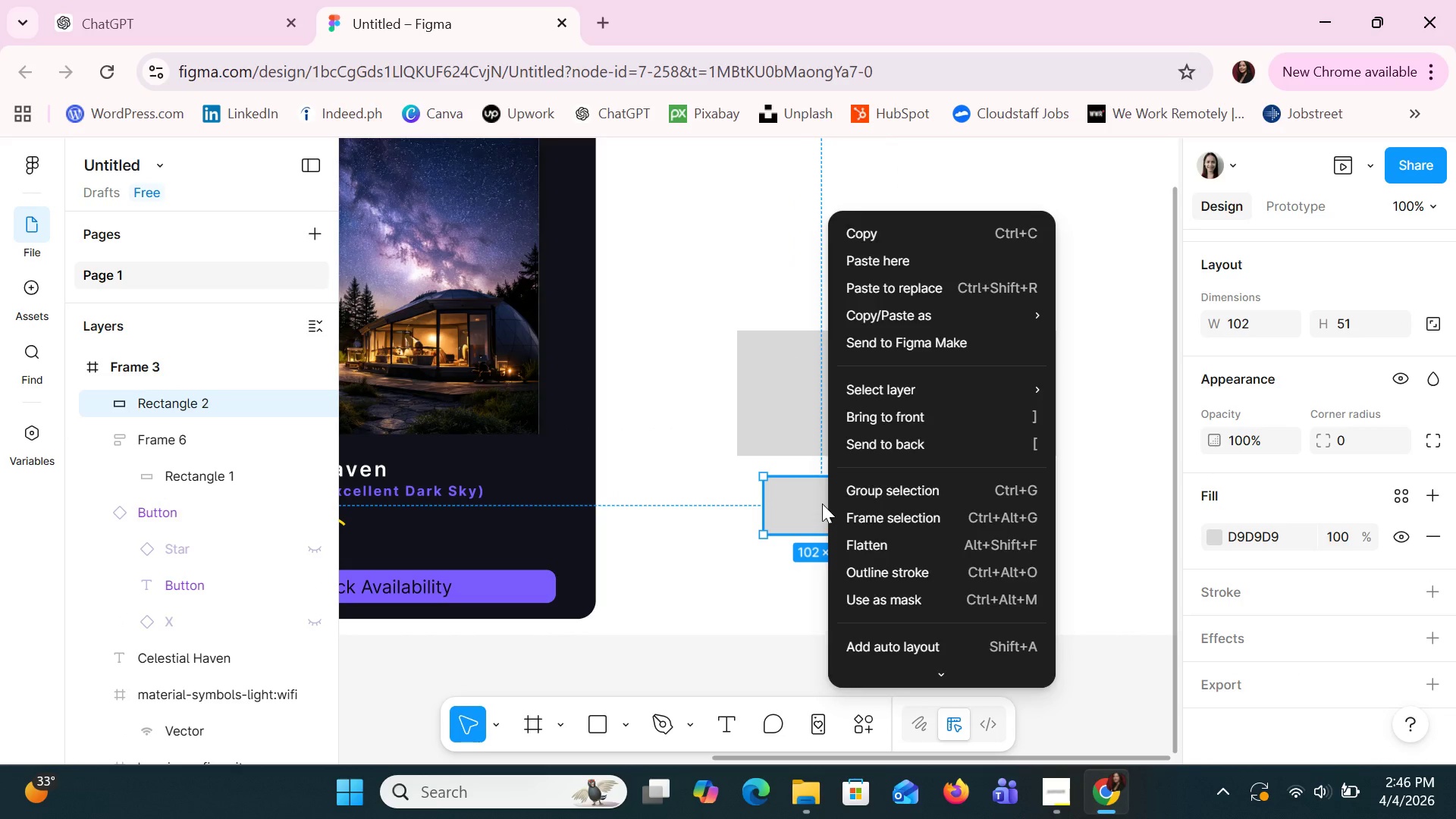 
left_click([822, 504])
 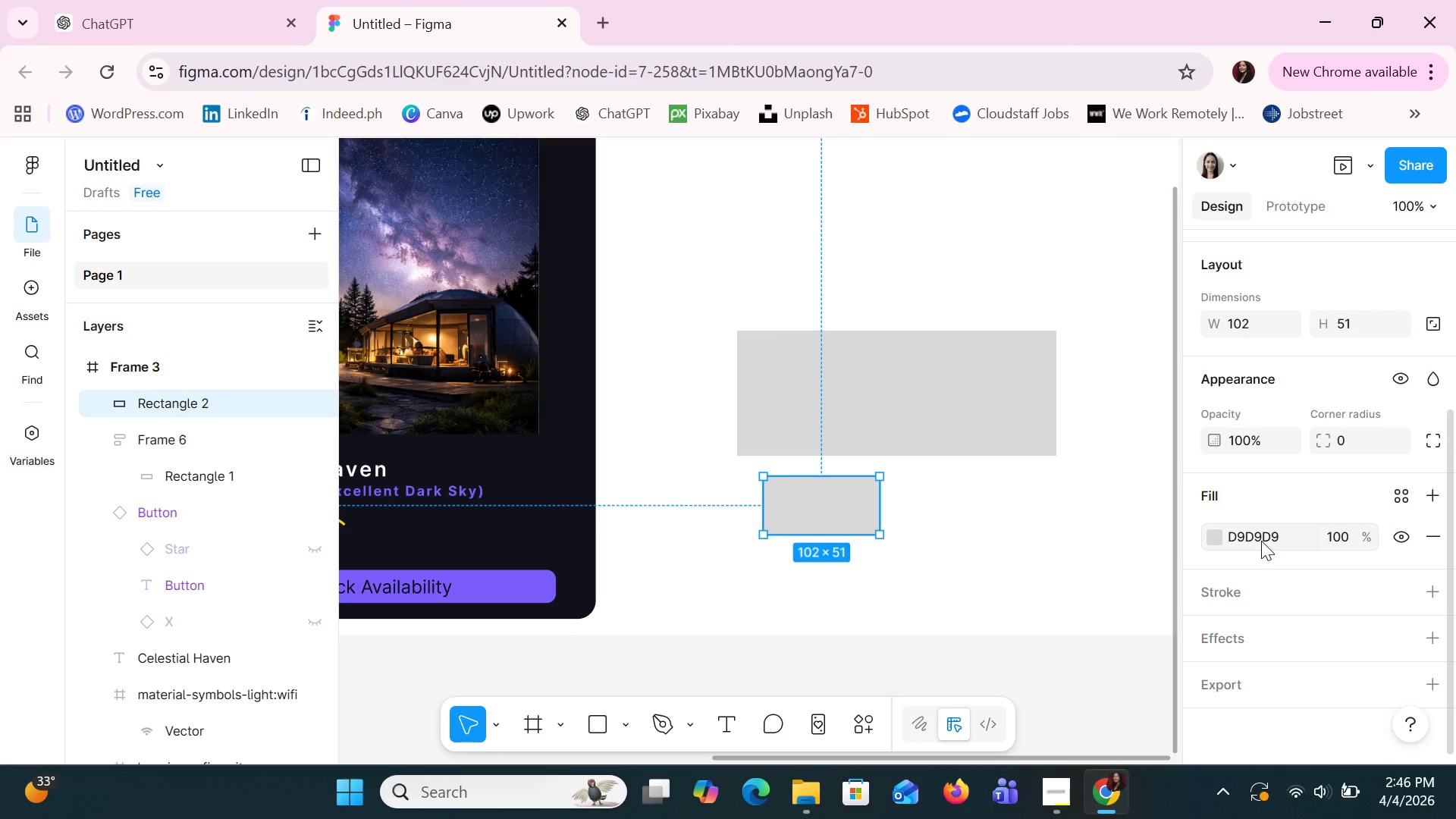 
left_click([1248, 532])
 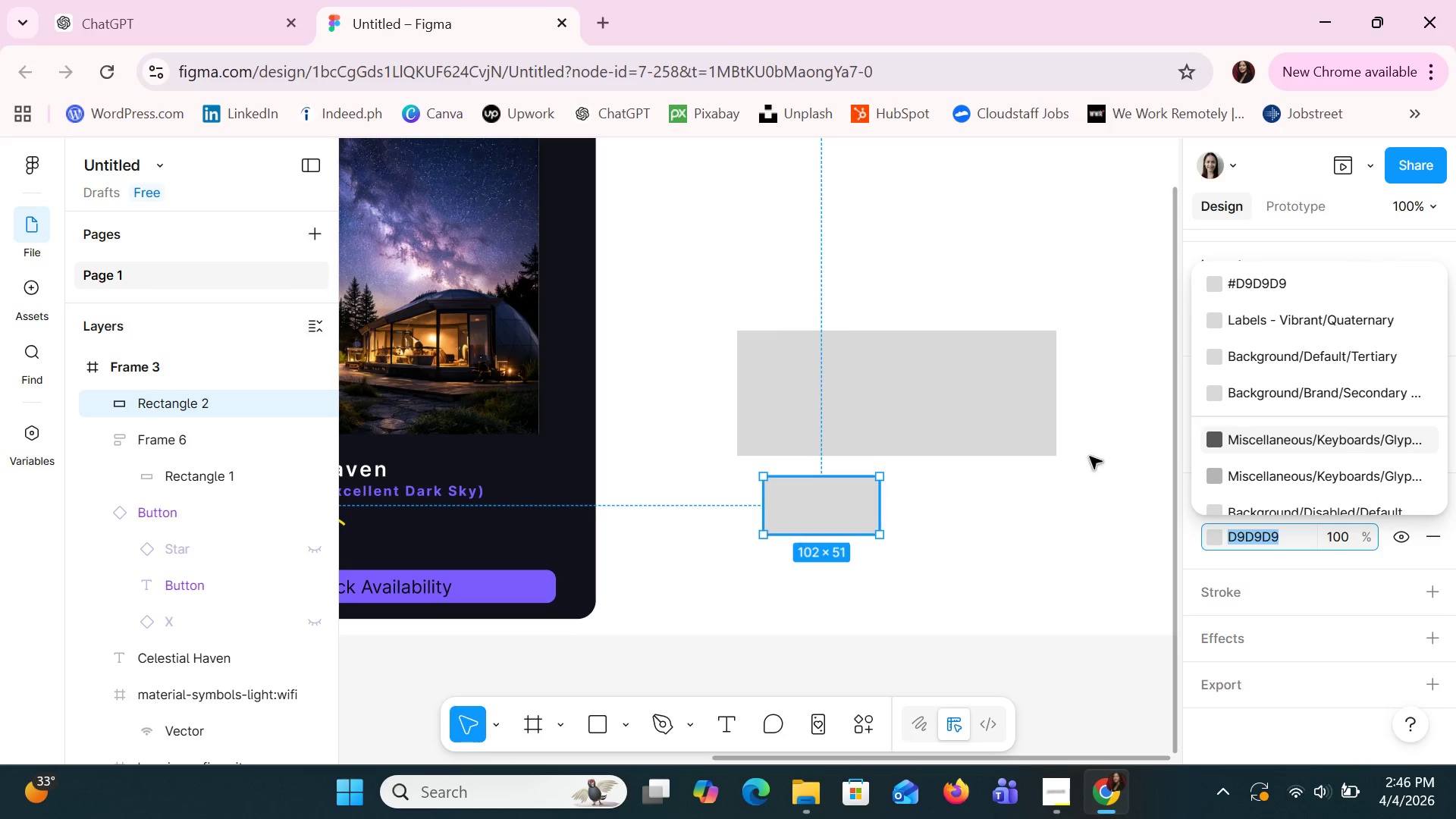 
left_click([1220, 542])
 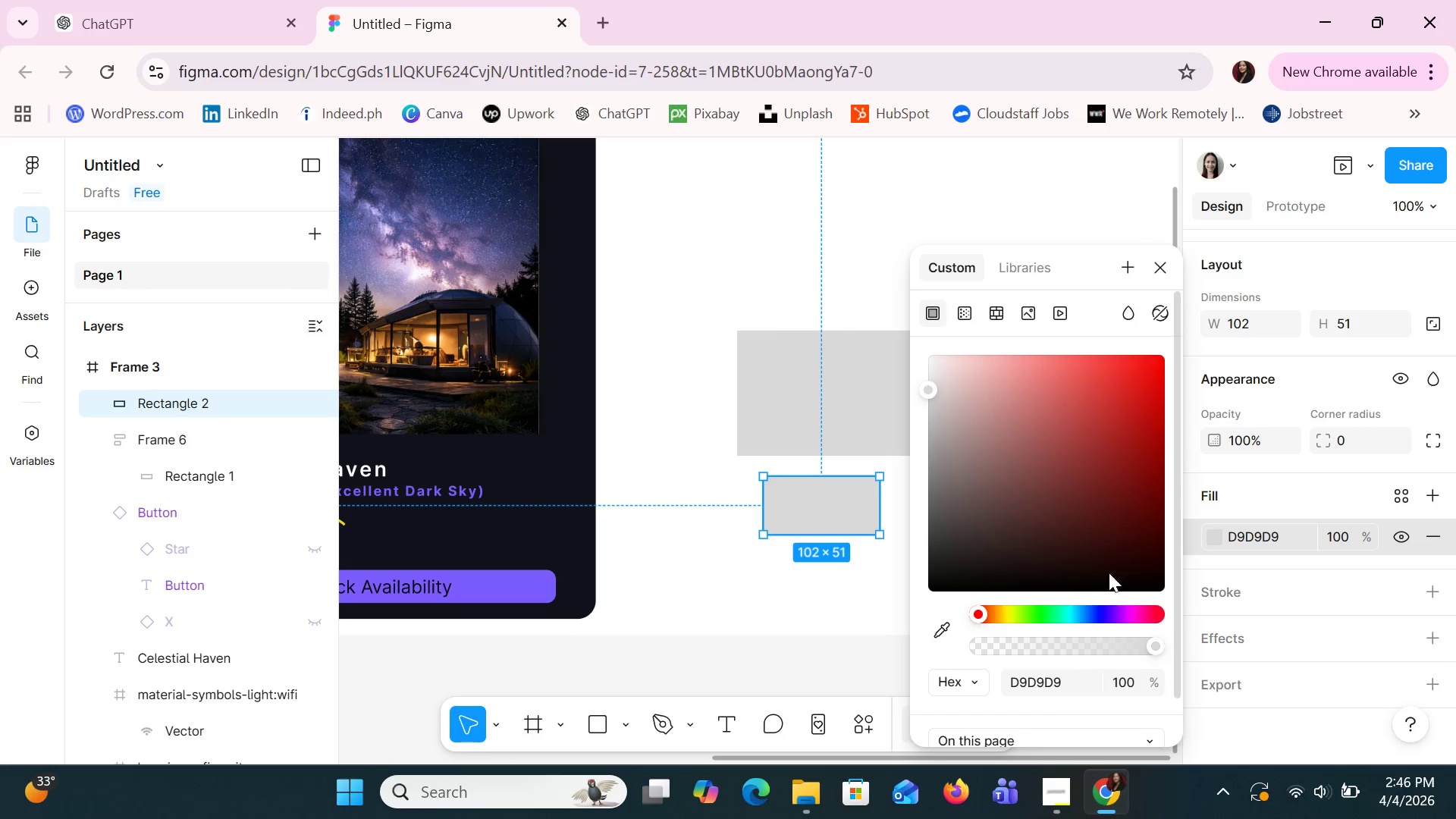 
left_click([1131, 497])
 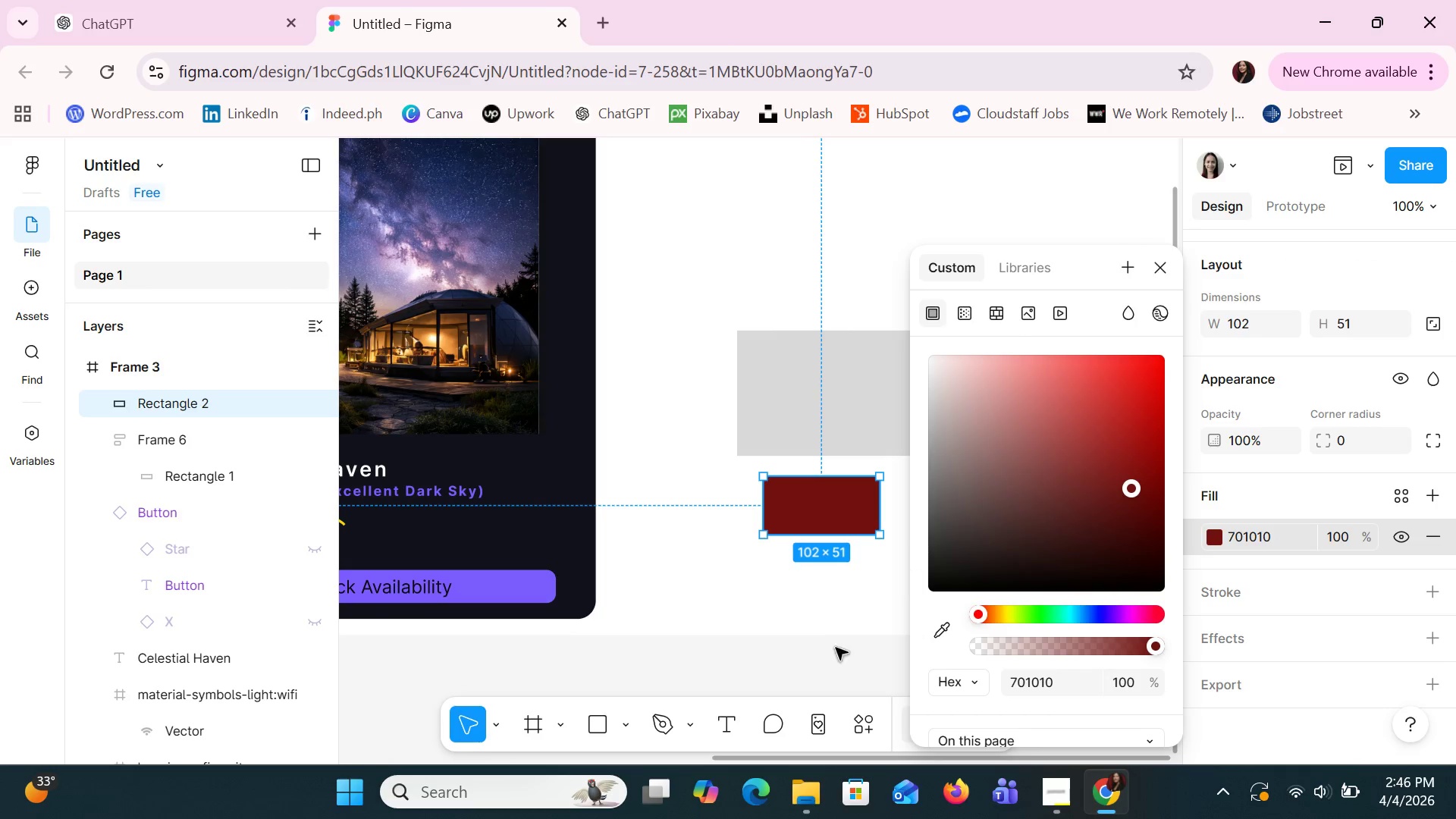 
left_click([826, 654])
 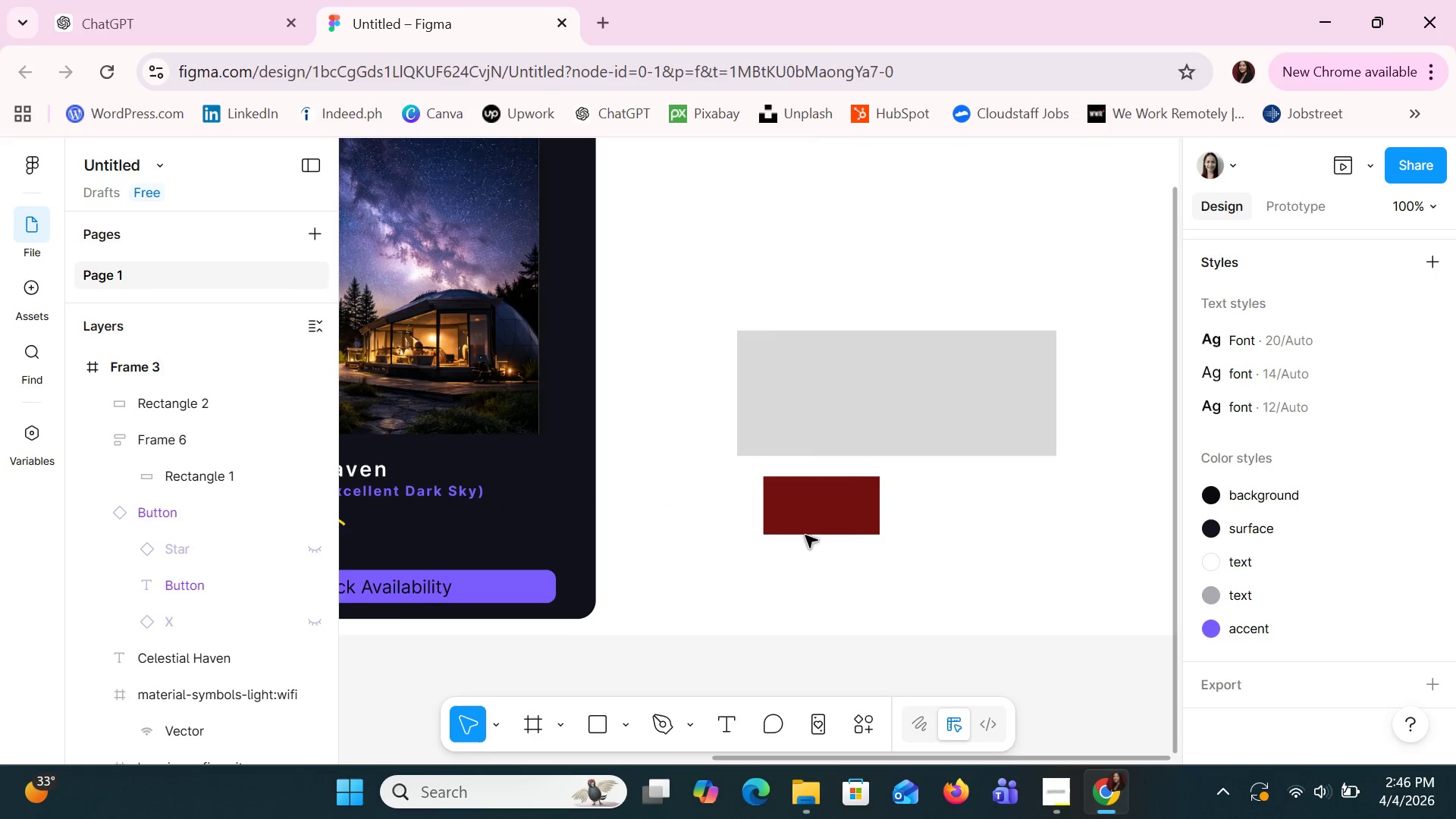 
left_click_drag(start_coordinate=[802, 526], to_coordinate=[799, 411])
 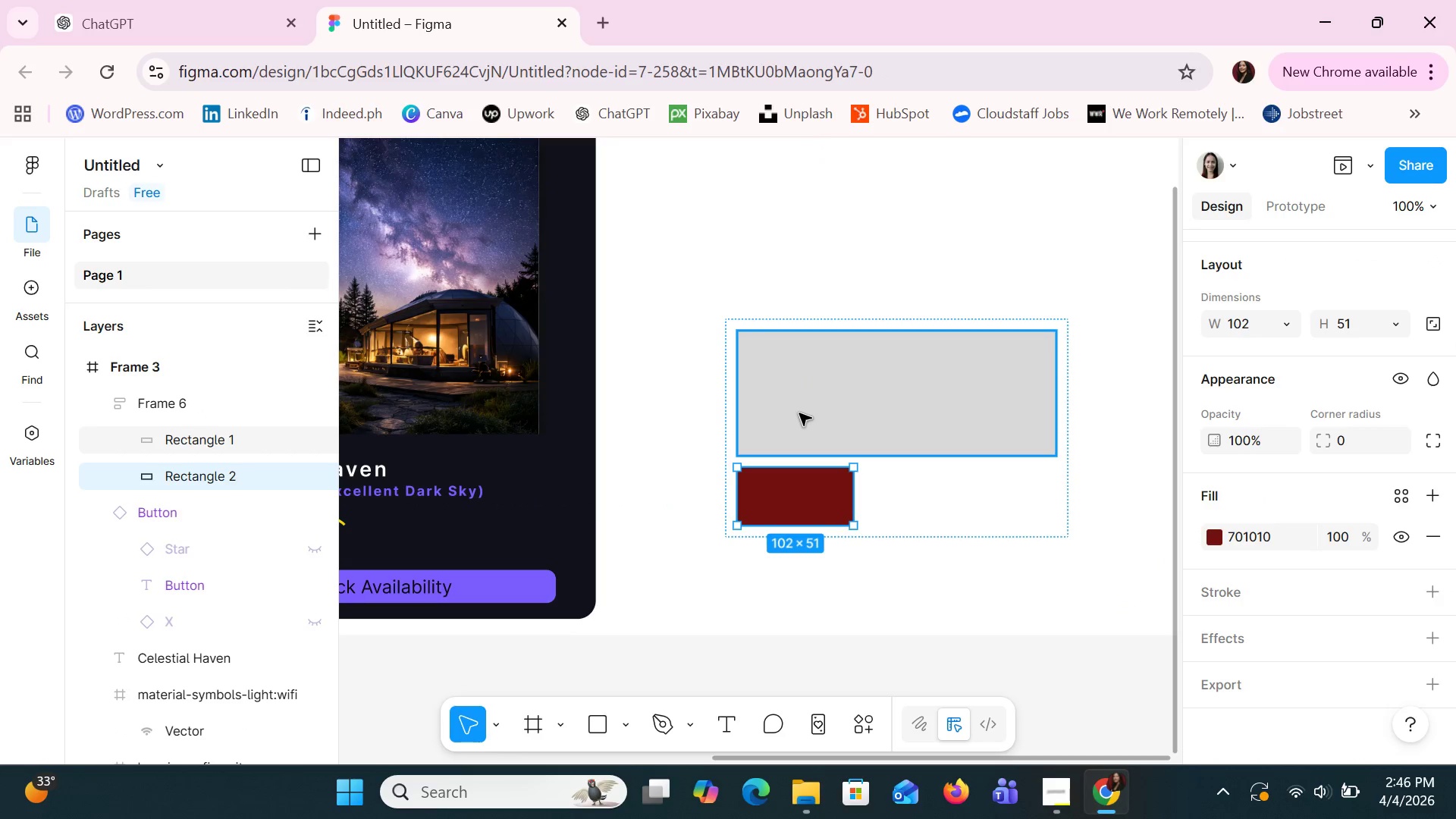 
left_click([799, 428])
 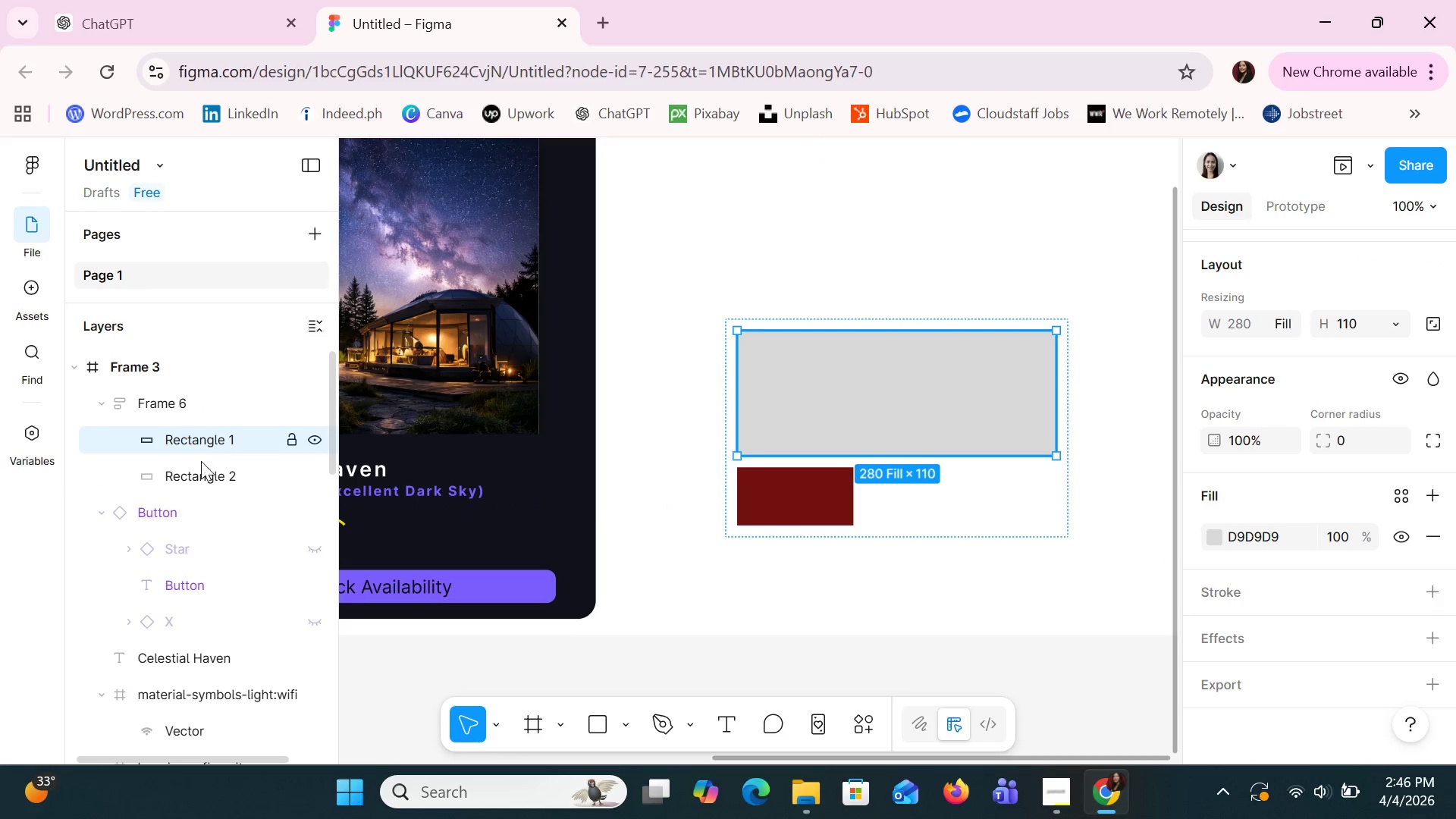 
left_click([204, 483])
 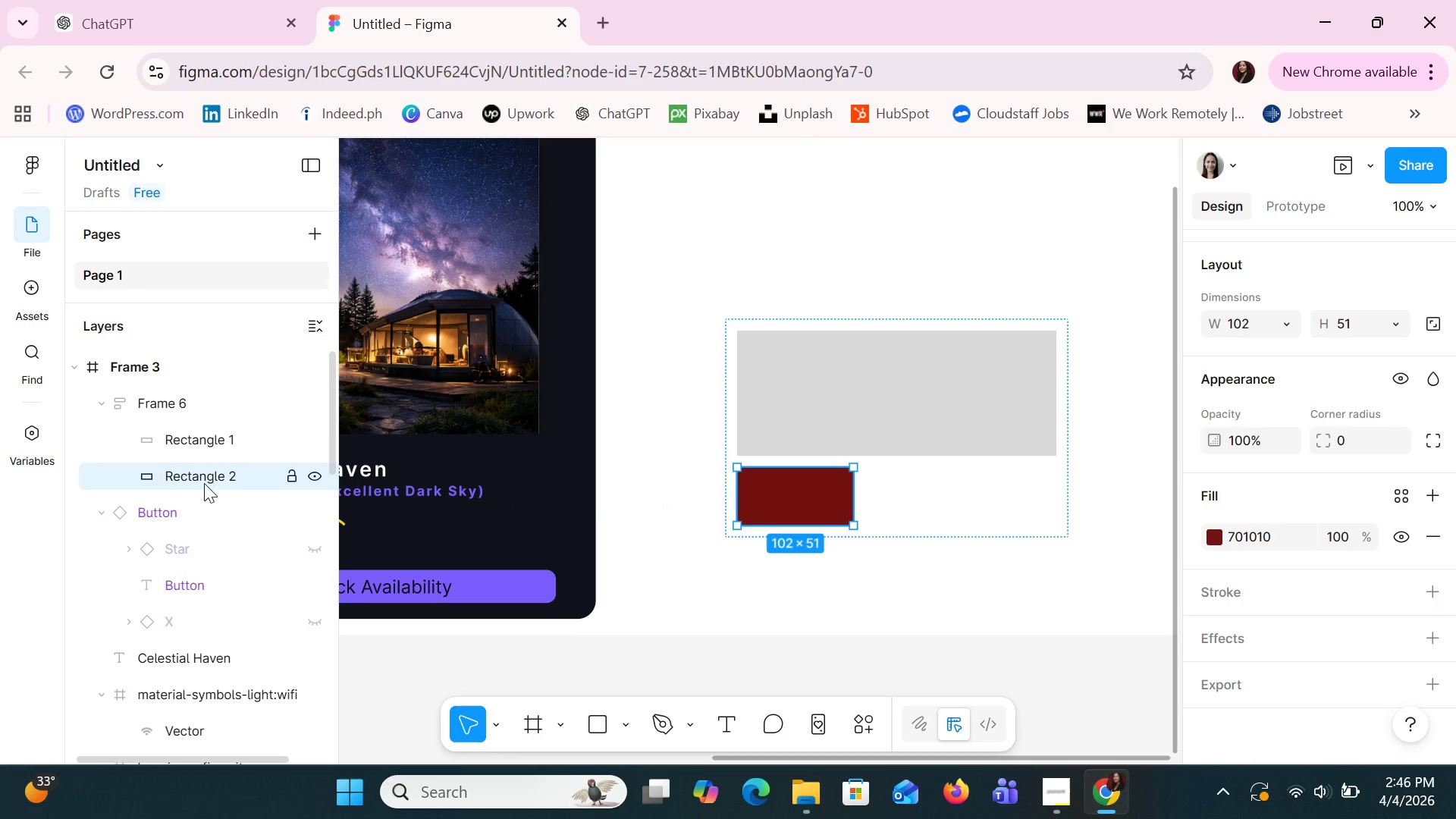 
left_click_drag(start_coordinate=[204, 483], to_coordinate=[188, 375])
 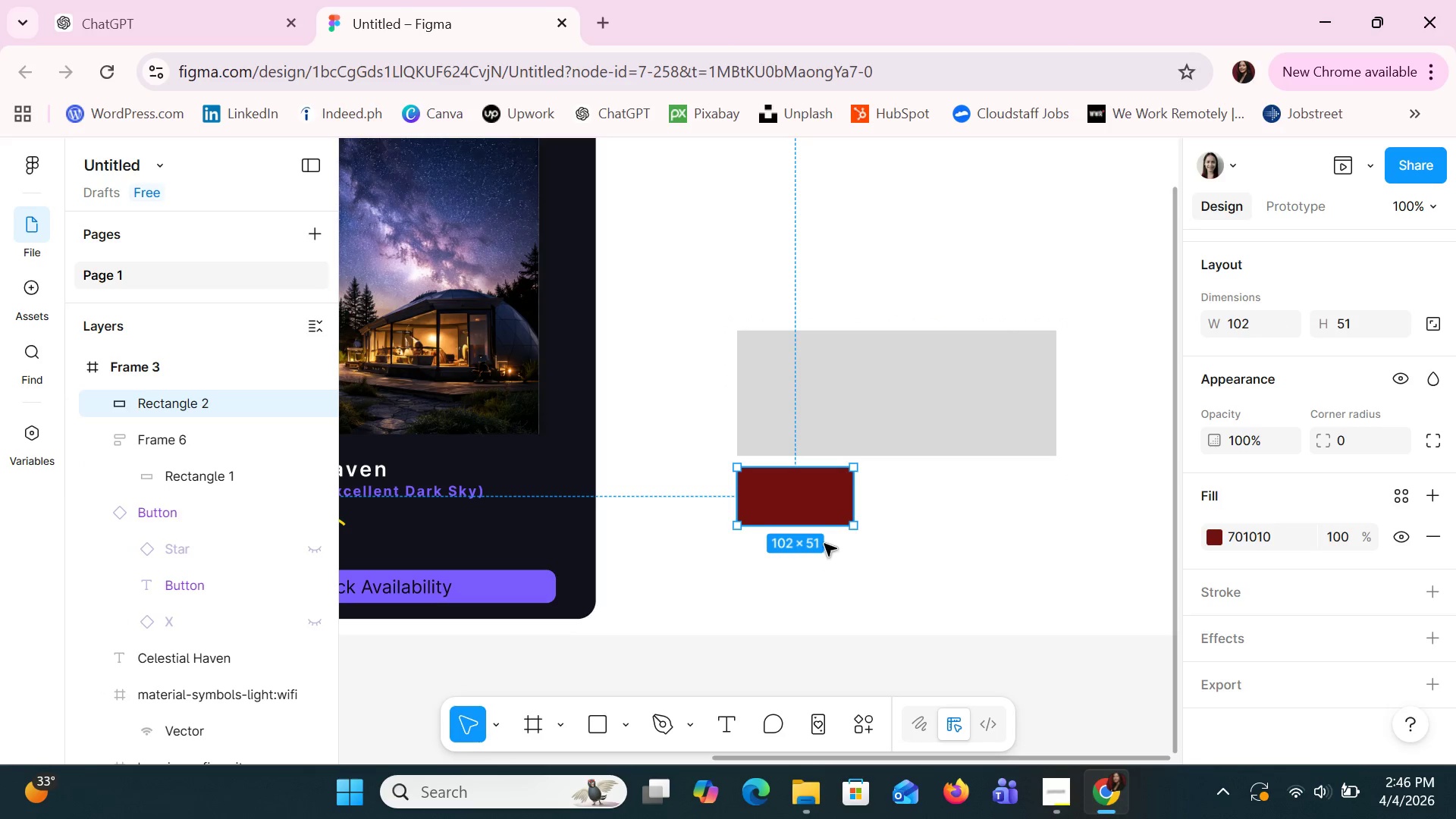 
left_click_drag(start_coordinate=[815, 495], to_coordinate=[836, 405])
 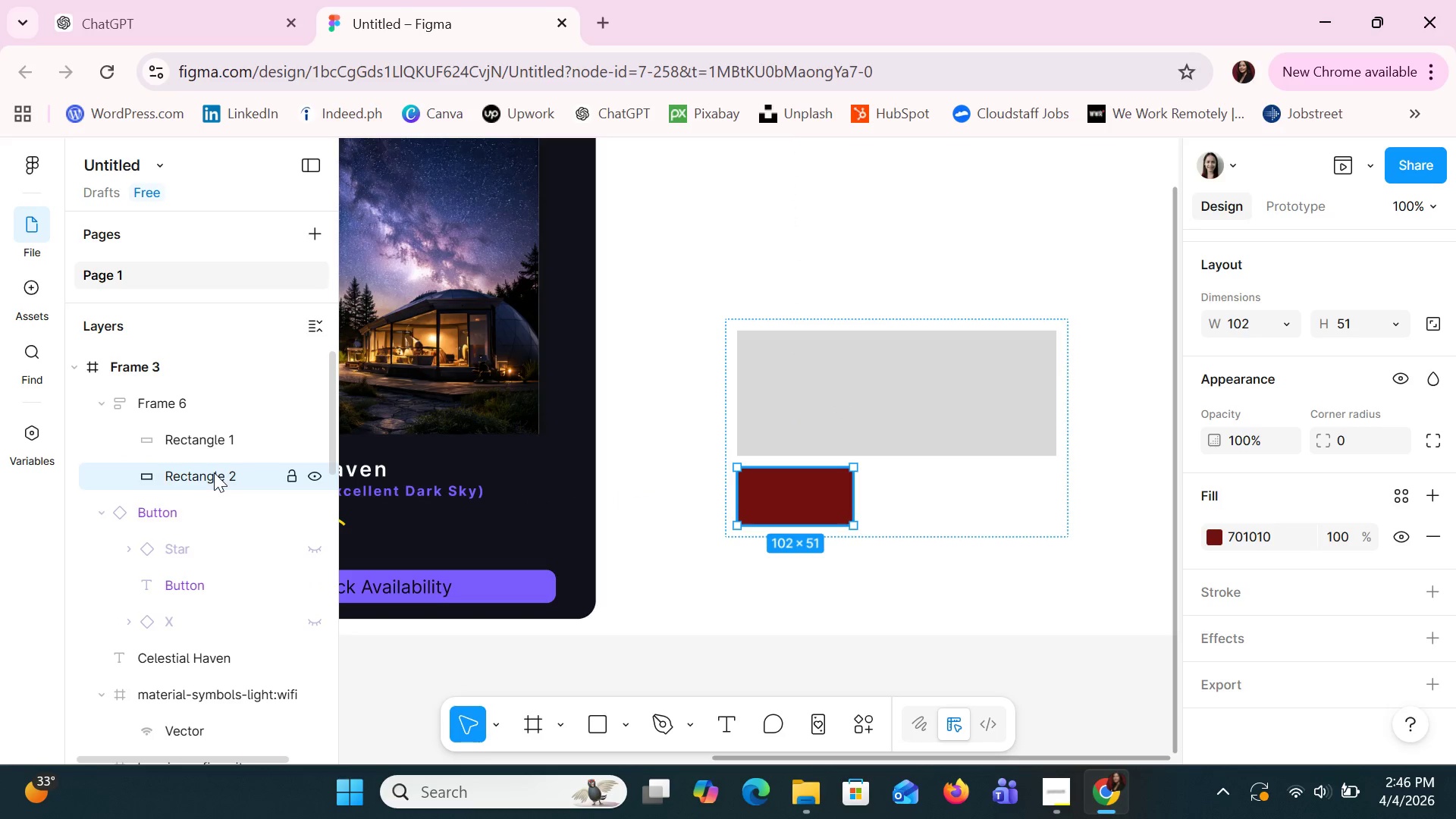 
left_click_drag(start_coordinate=[184, 401], to_coordinate=[166, 356])
 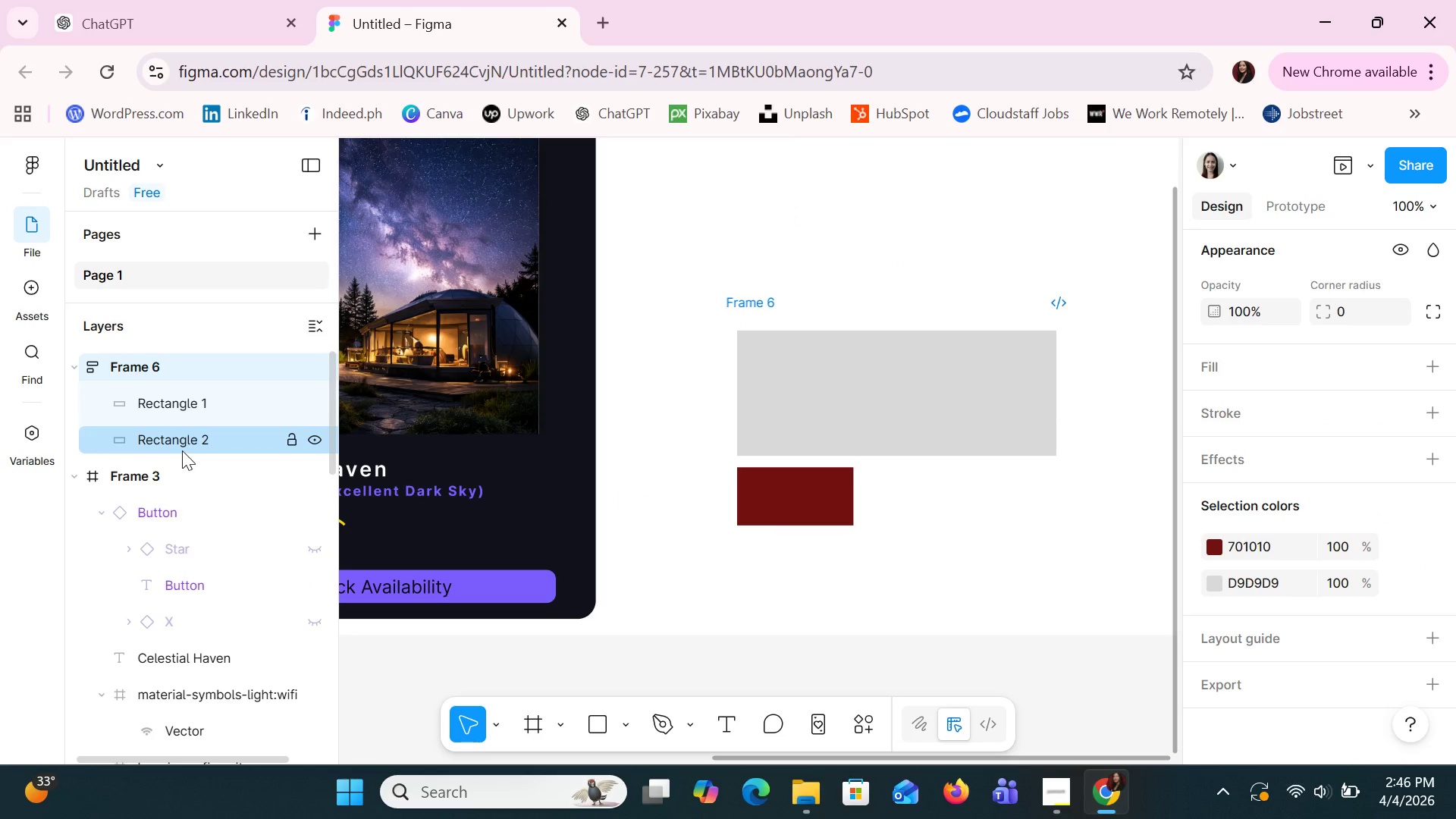 
left_click([175, 443])
 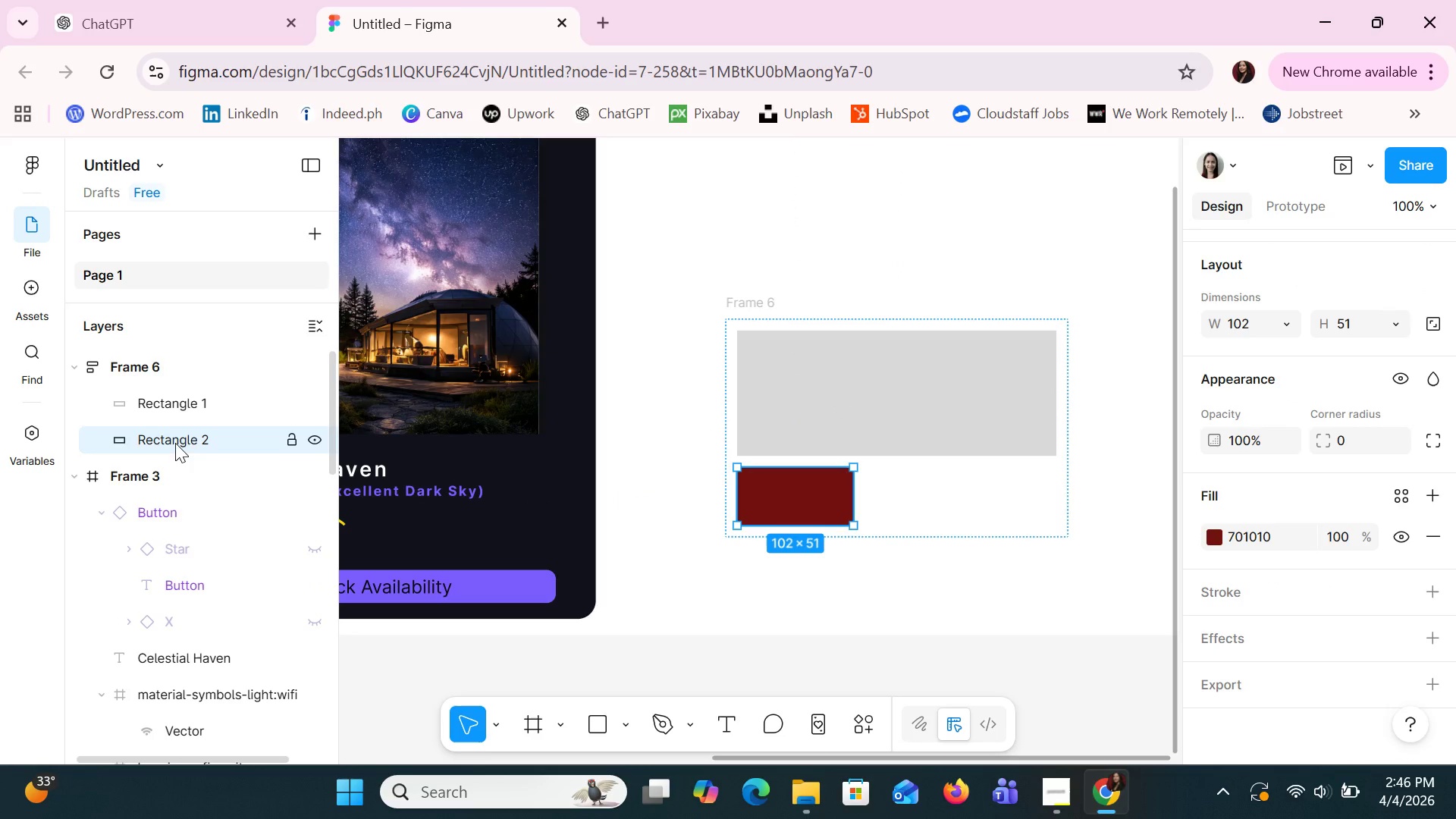 
left_click_drag(start_coordinate=[175, 443], to_coordinate=[152, 381])
 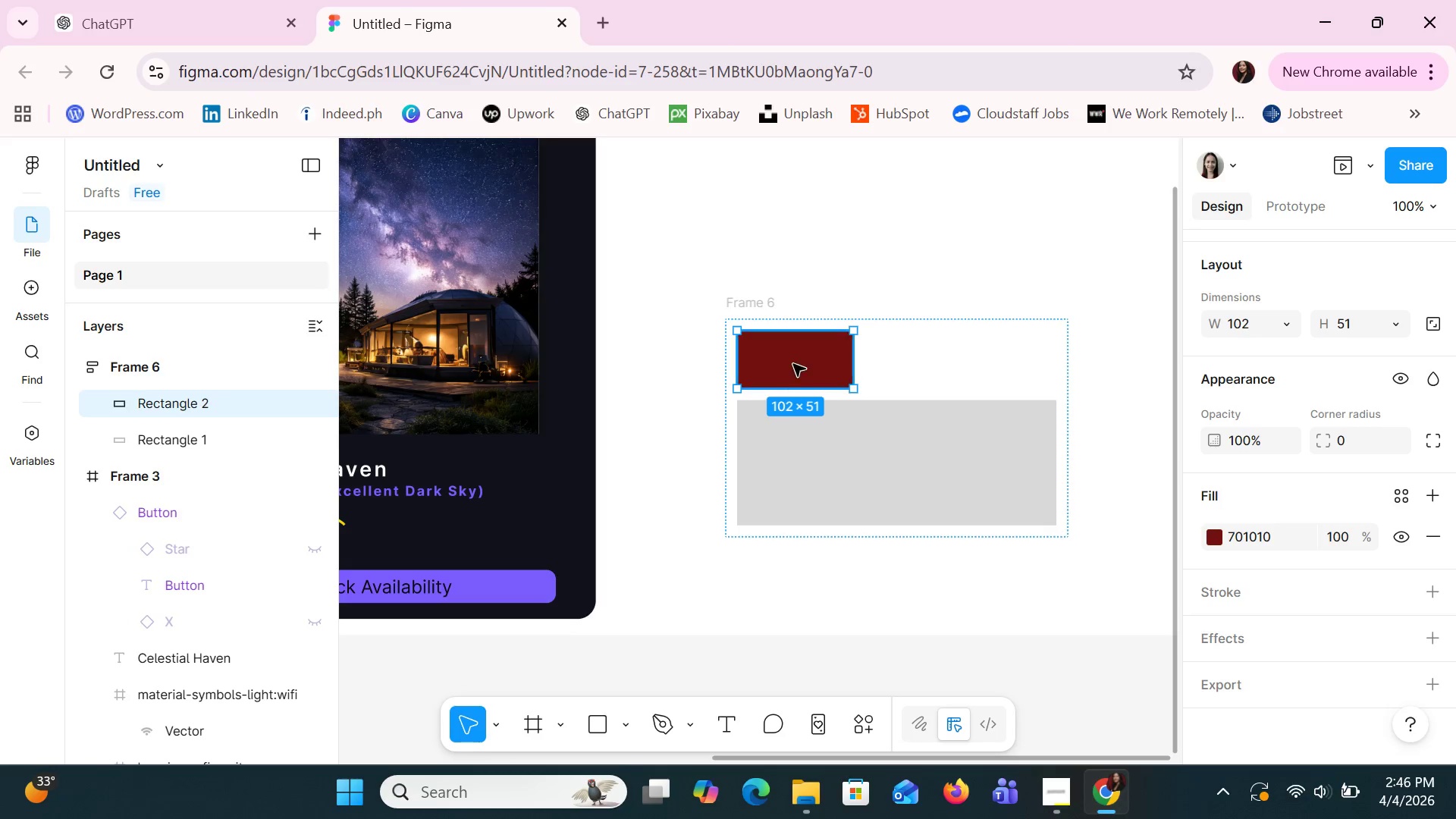 
left_click_drag(start_coordinate=[795, 362], to_coordinate=[820, 446])
 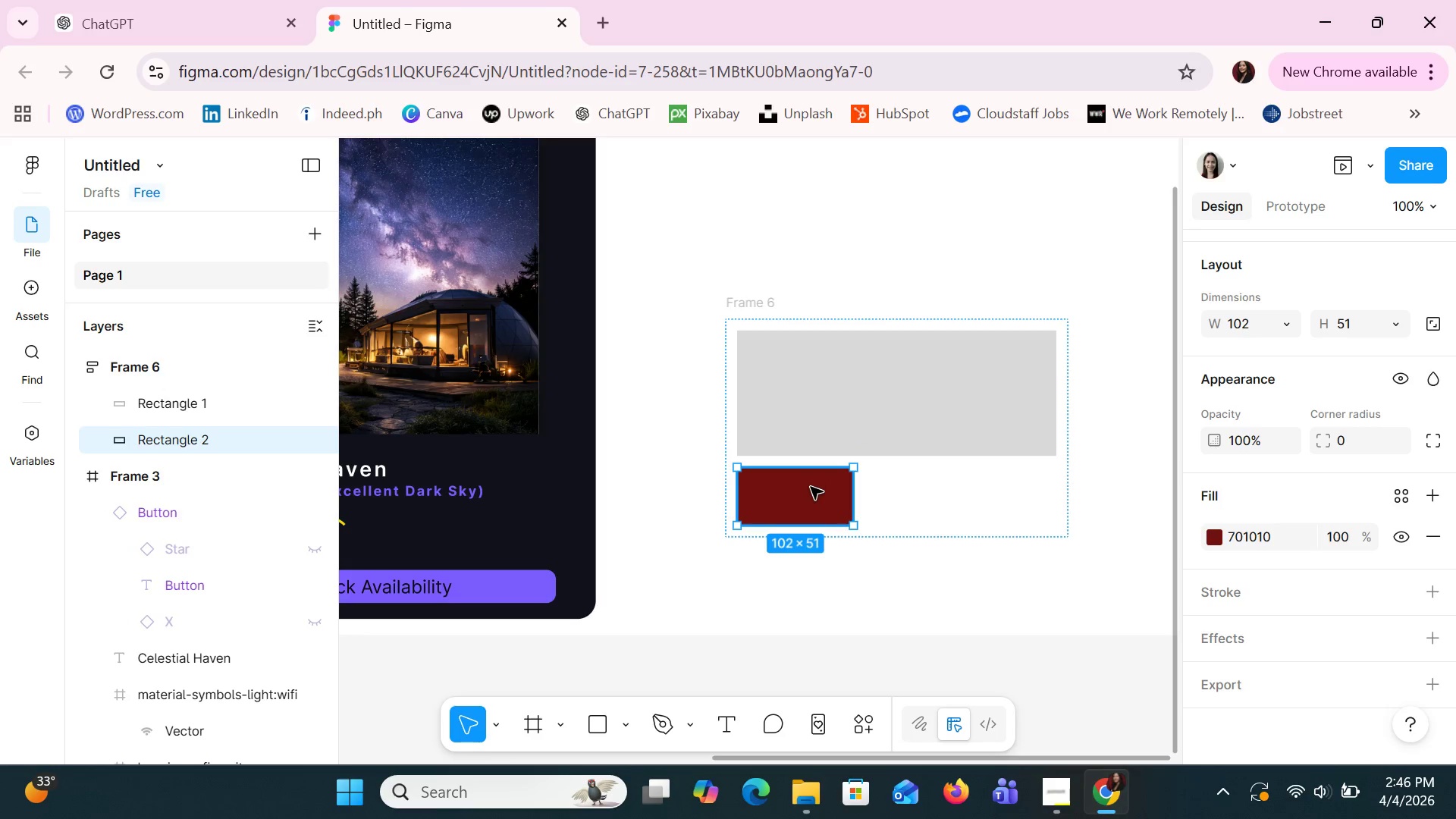 
left_click_drag(start_coordinate=[811, 492], to_coordinate=[814, 400])
 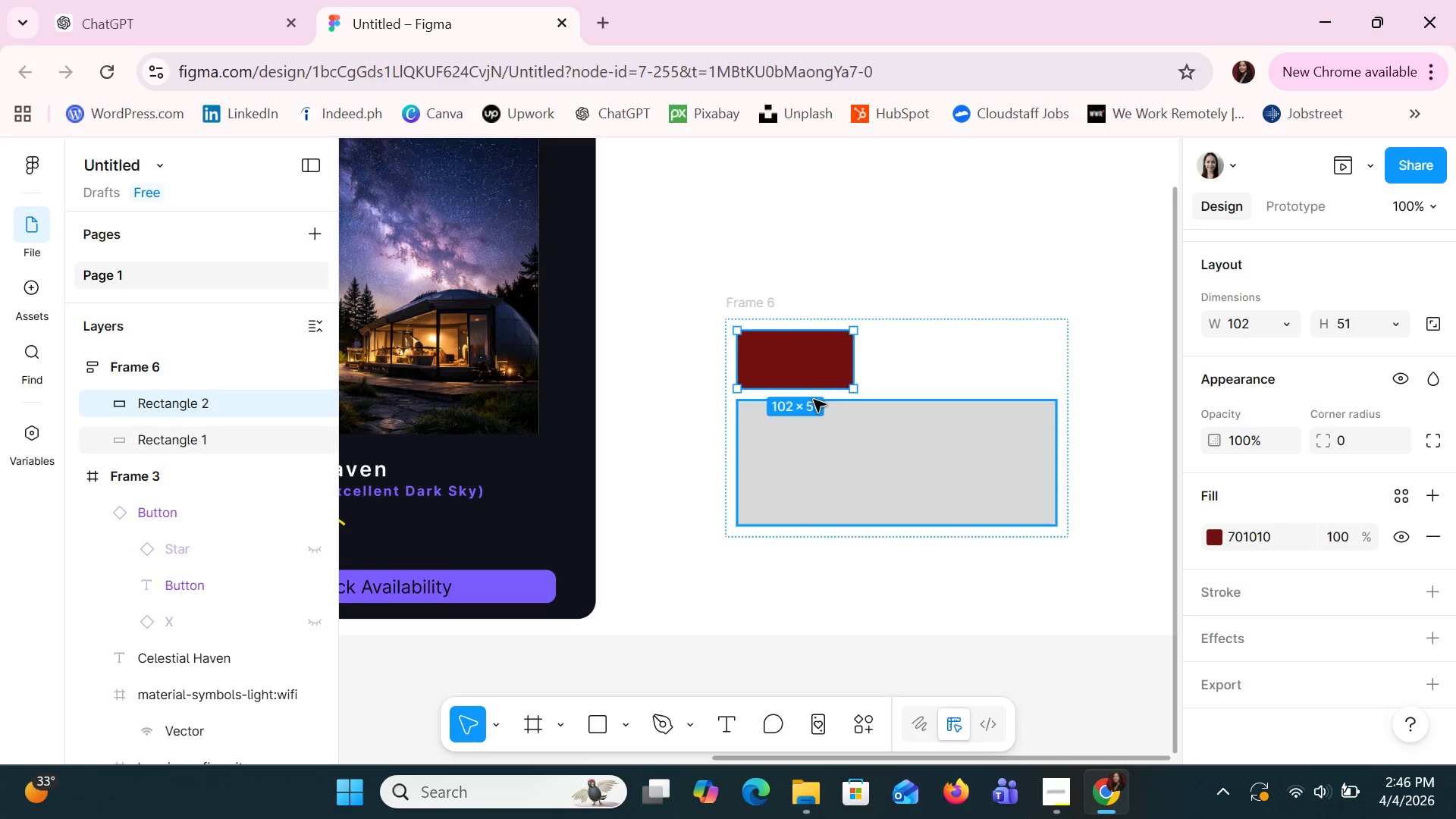 
left_click([814, 400])
 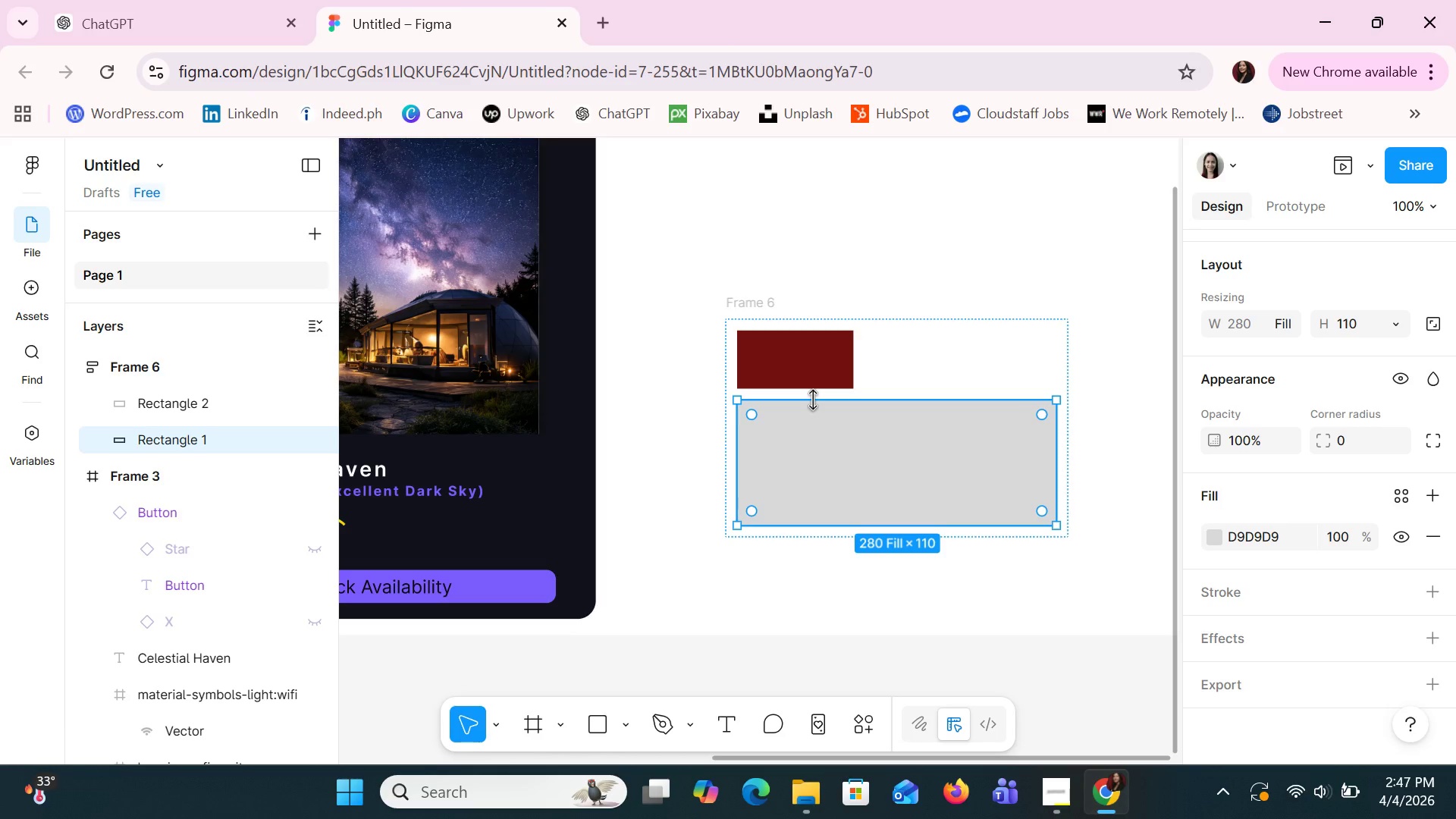 
wait(60.41)
 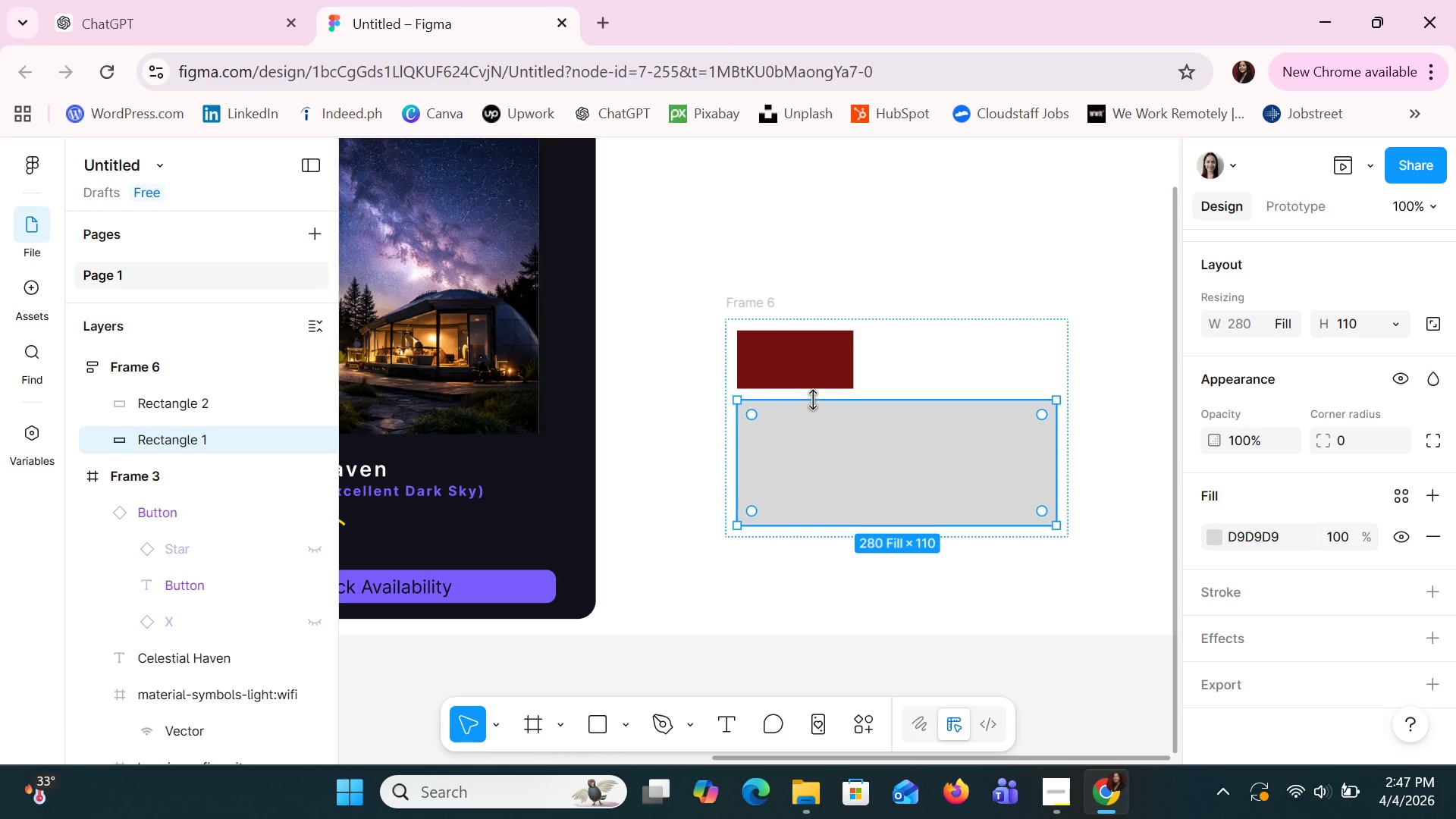 
left_click([781, 354])
 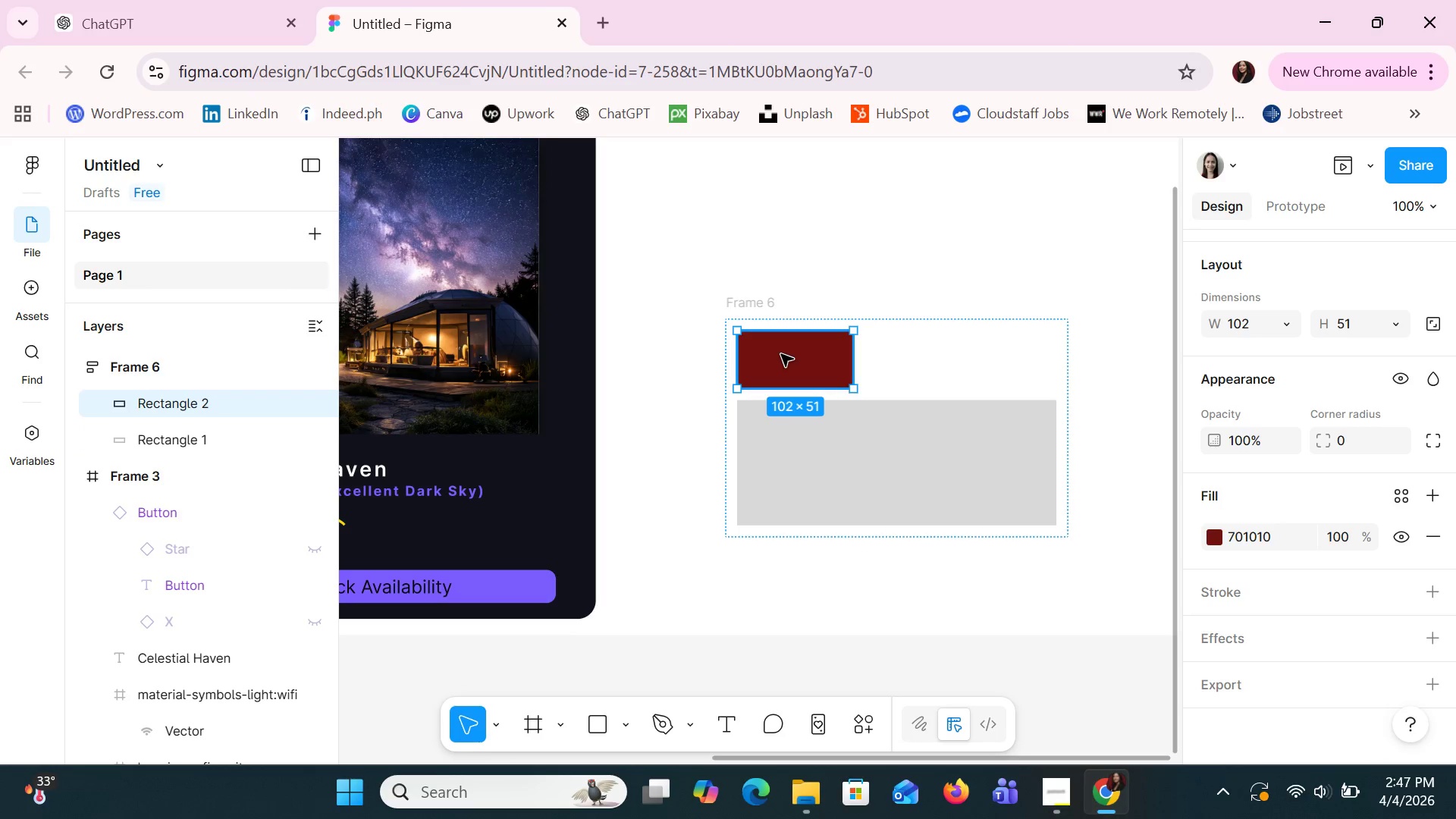 
key(Control+Z)
 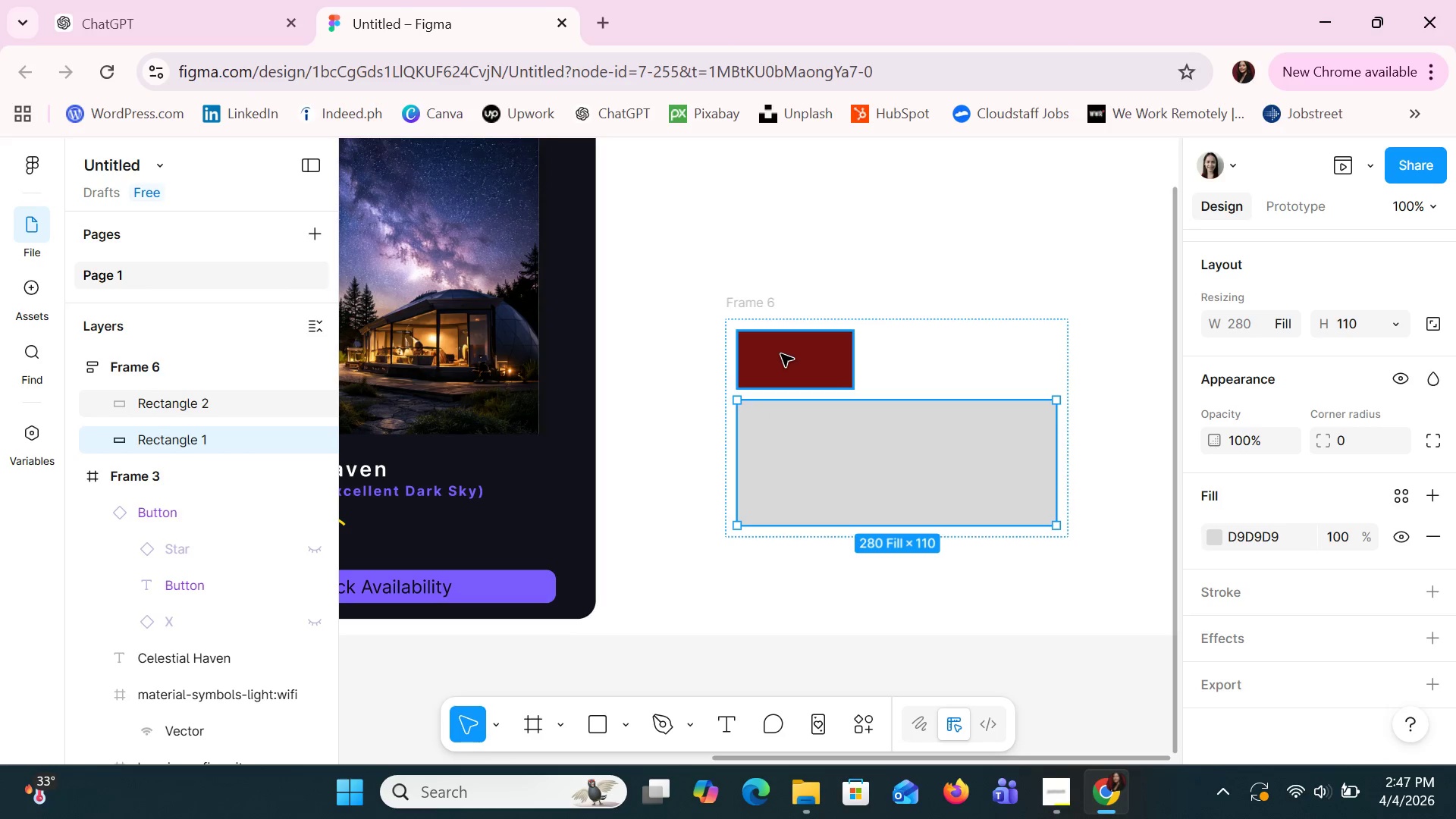 
key(Control+Z)
 